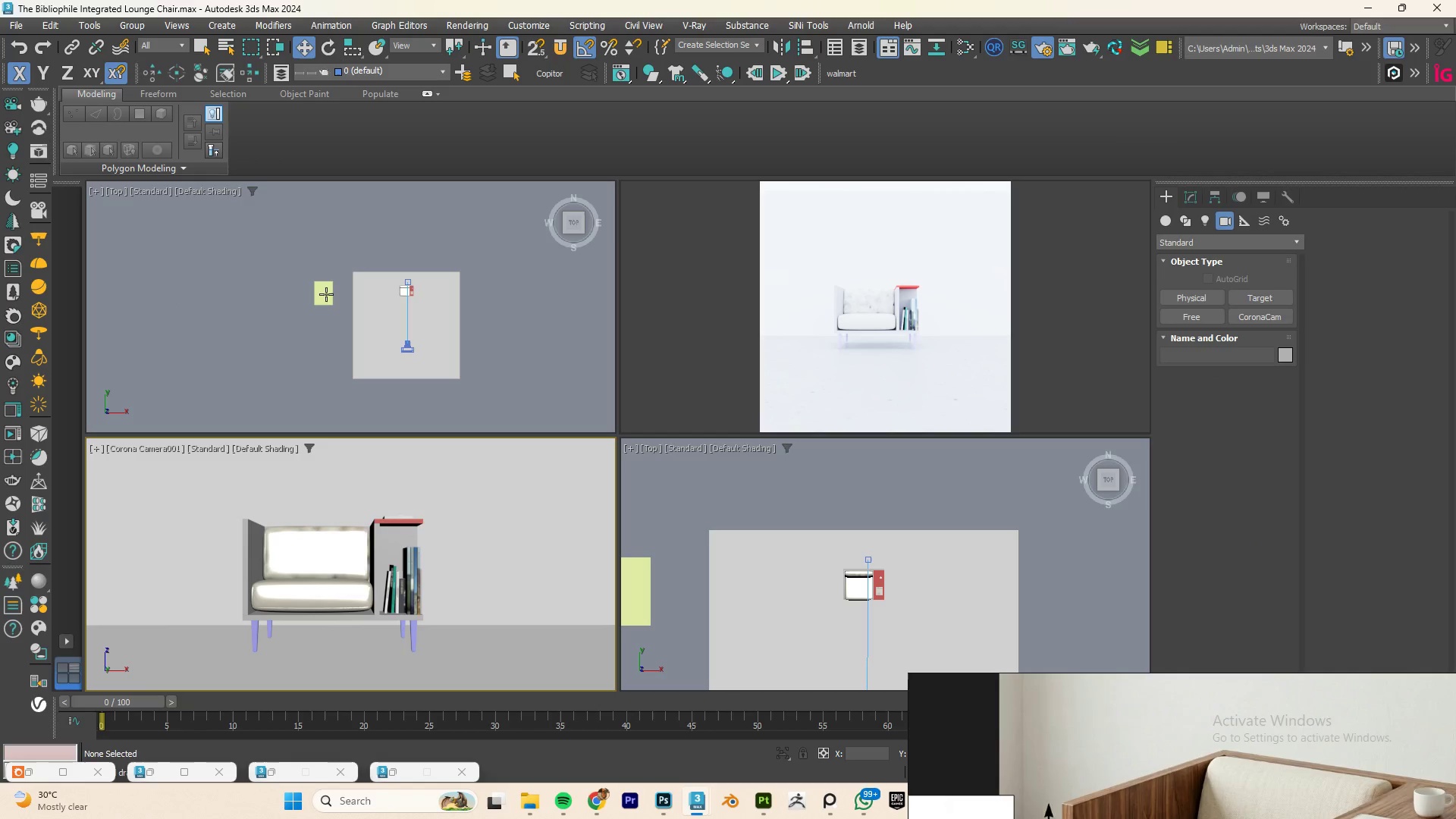 
wait(9.48)
 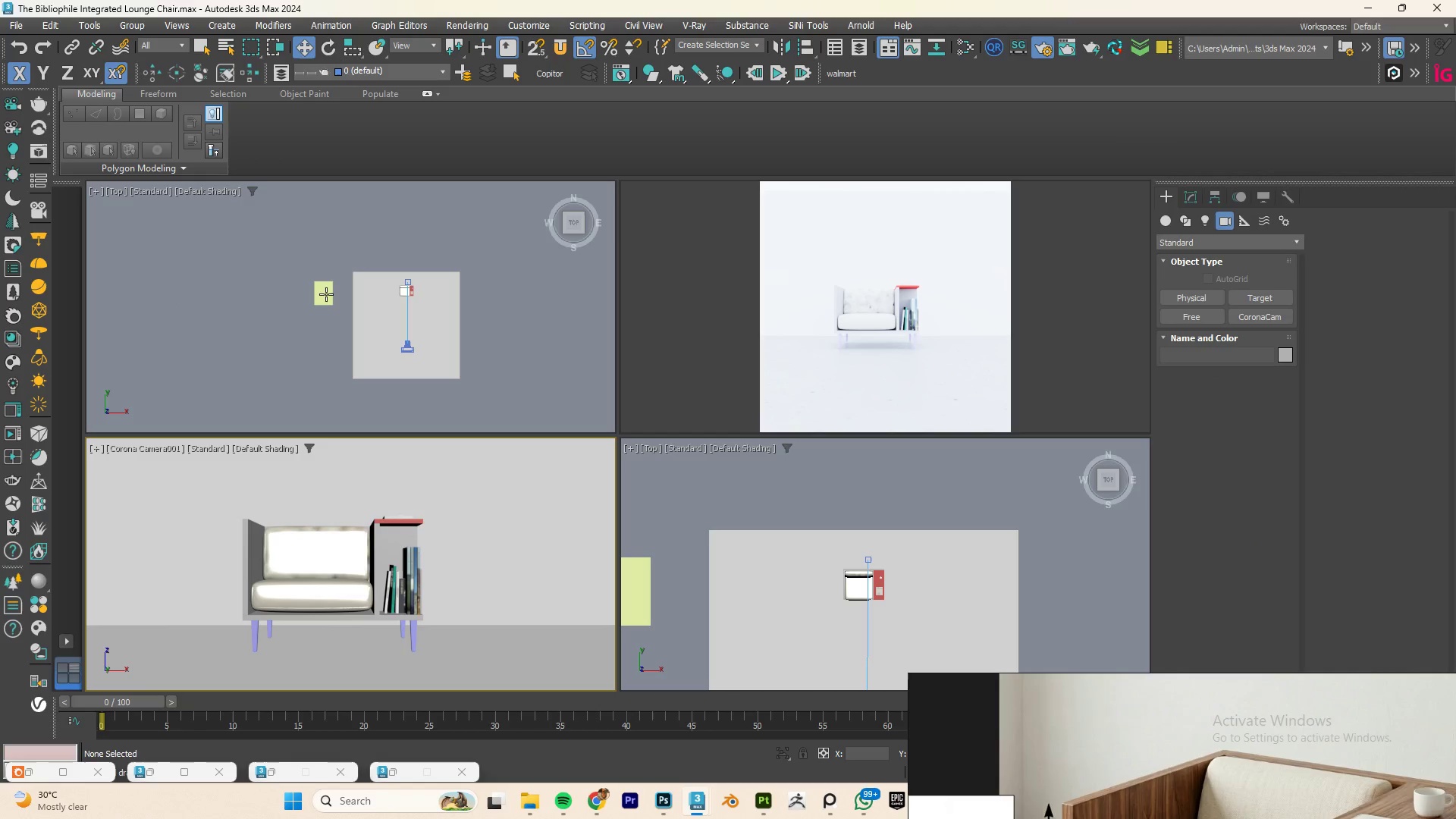 
left_click([1164, 189])
 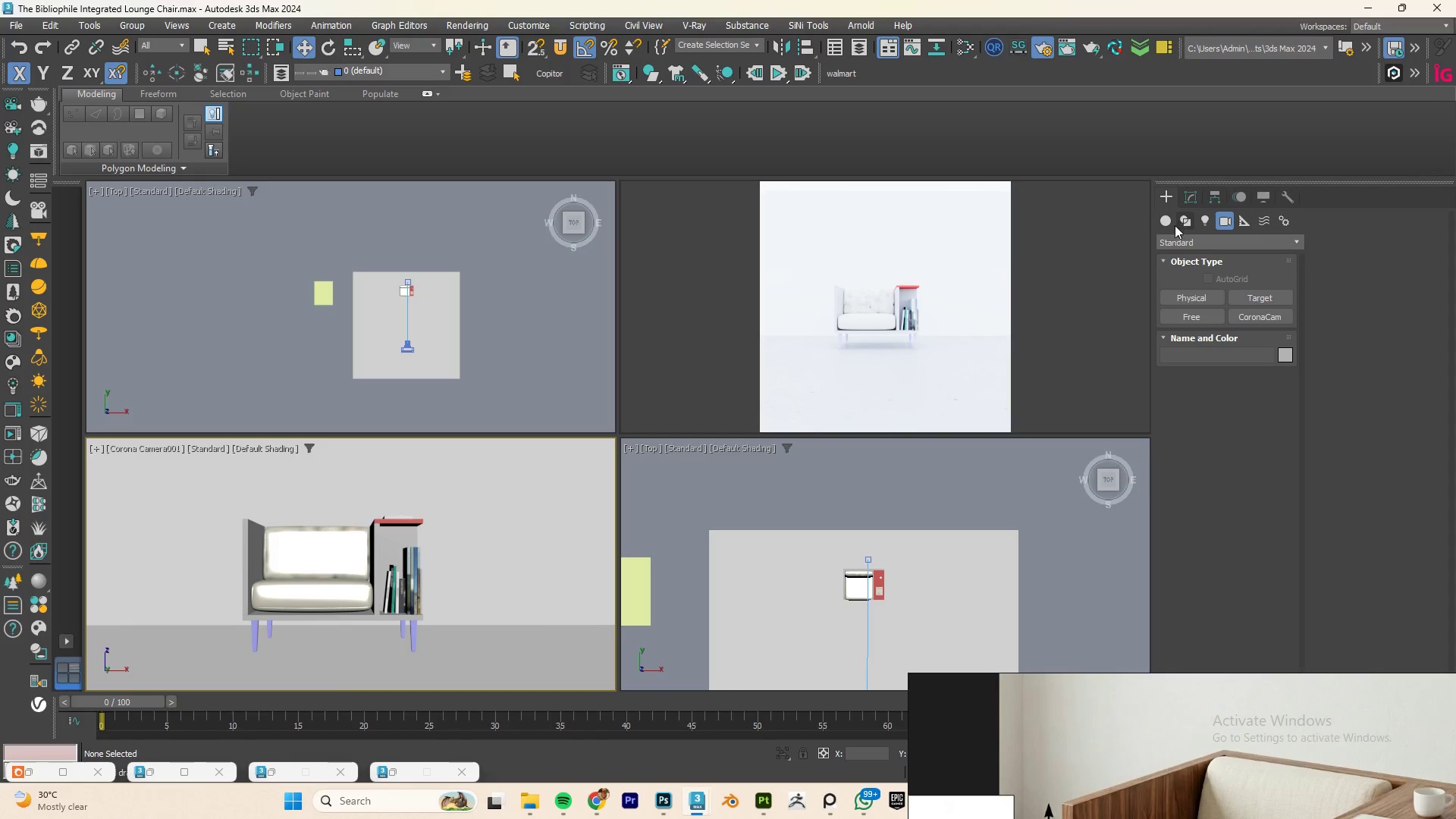 
left_click([1167, 219])
 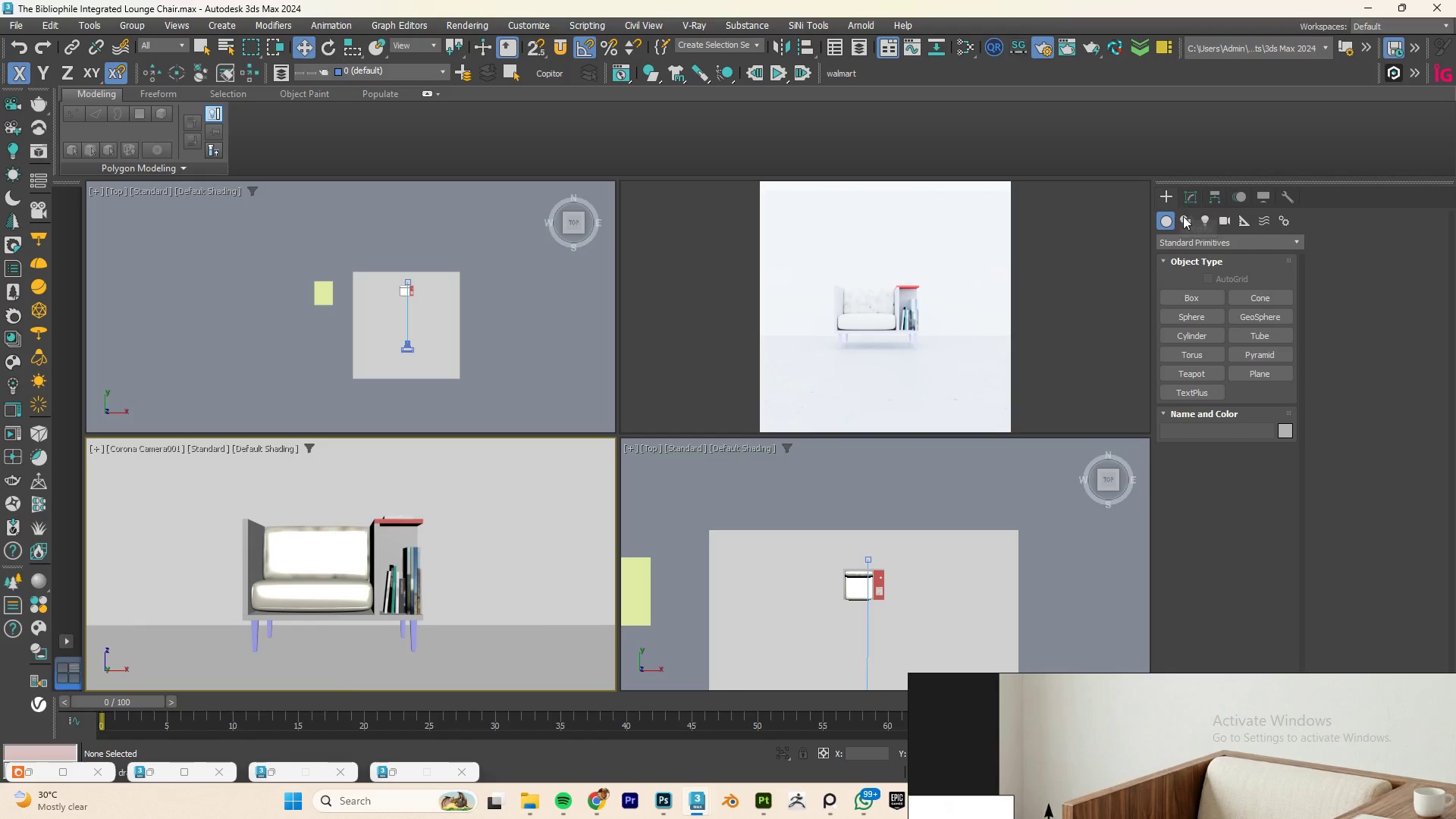 
wait(26.66)
 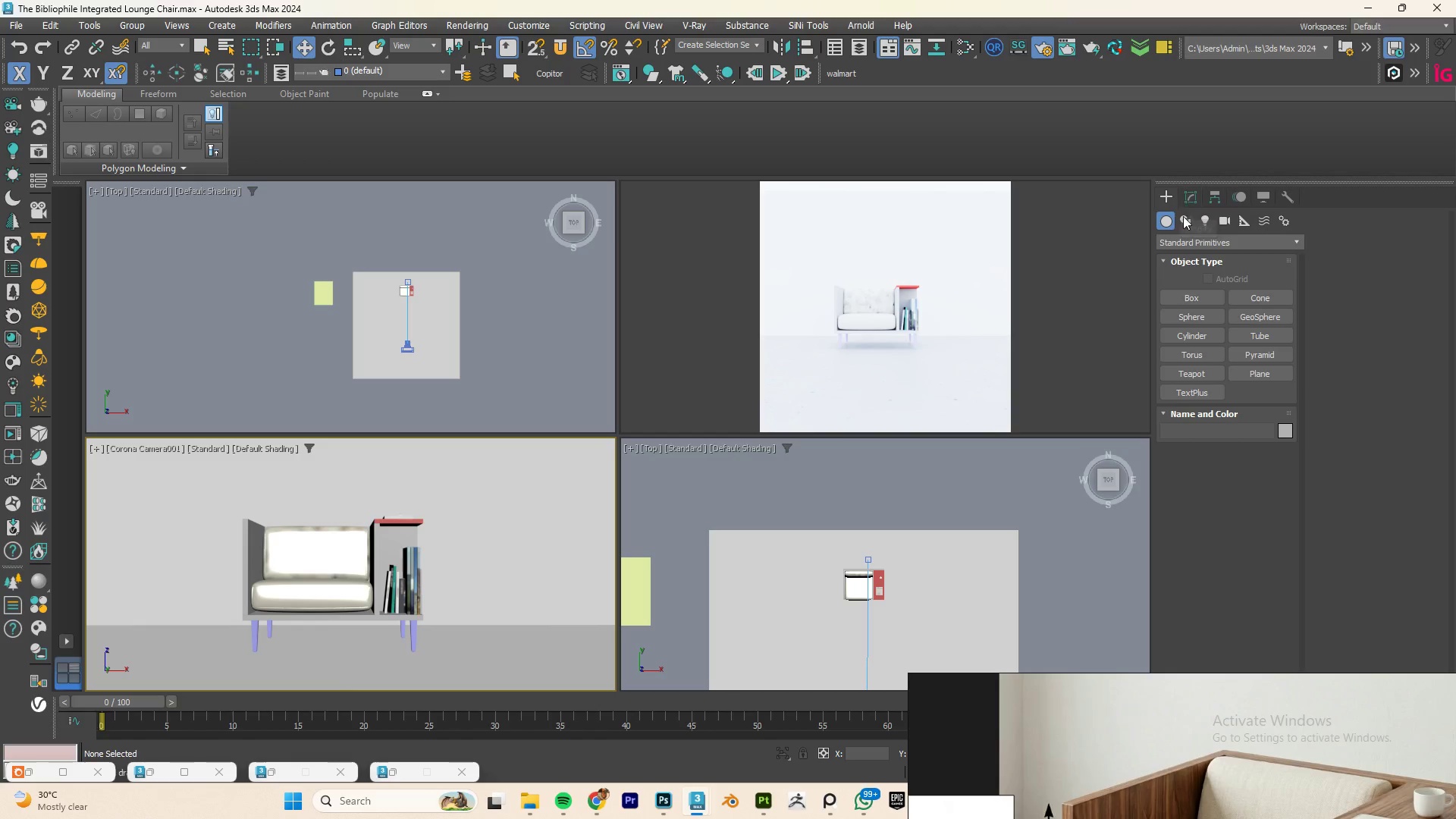 
left_click([410, 345])
 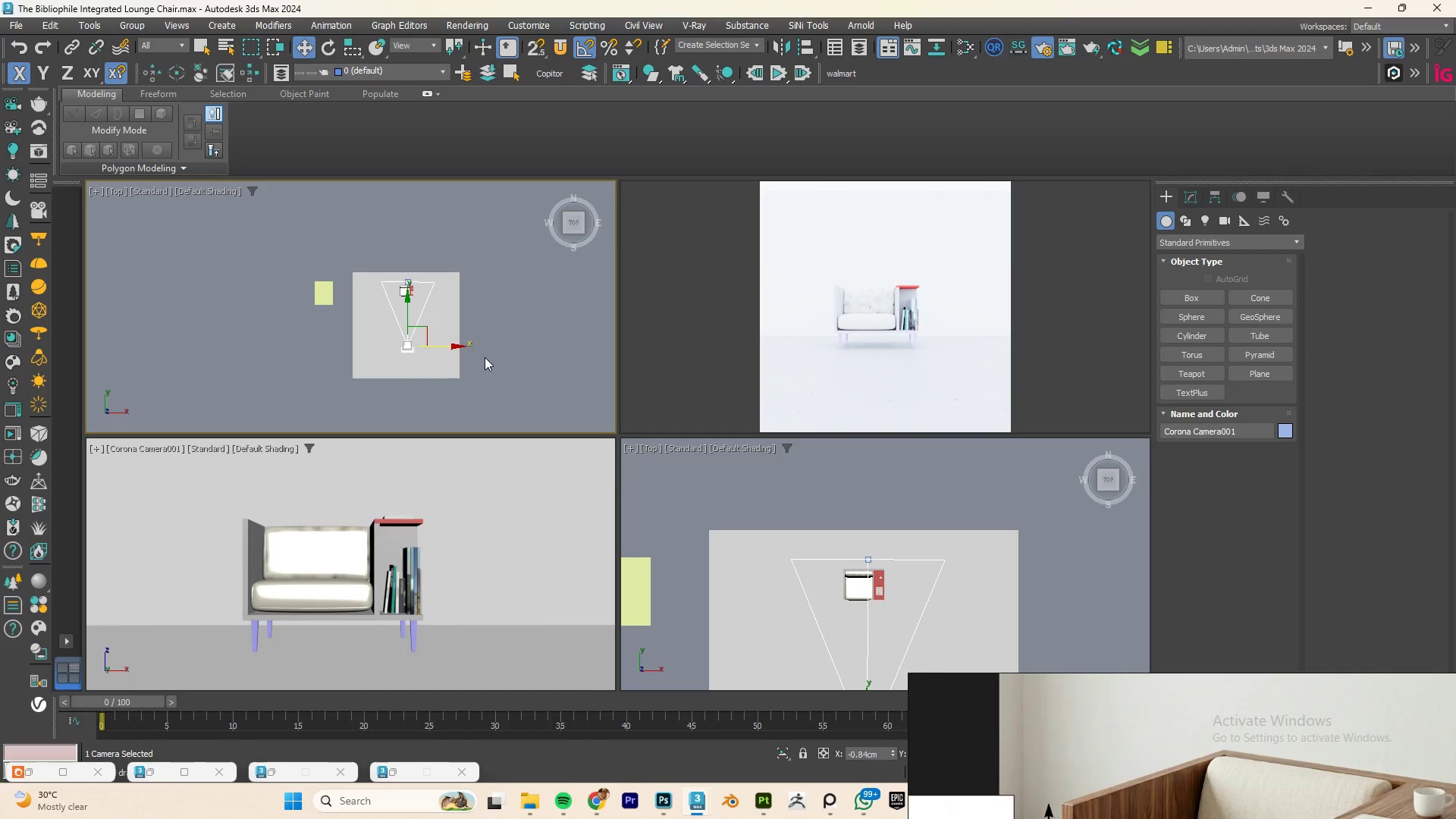 
hold_key(key=AltLeft, duration=1.09)
 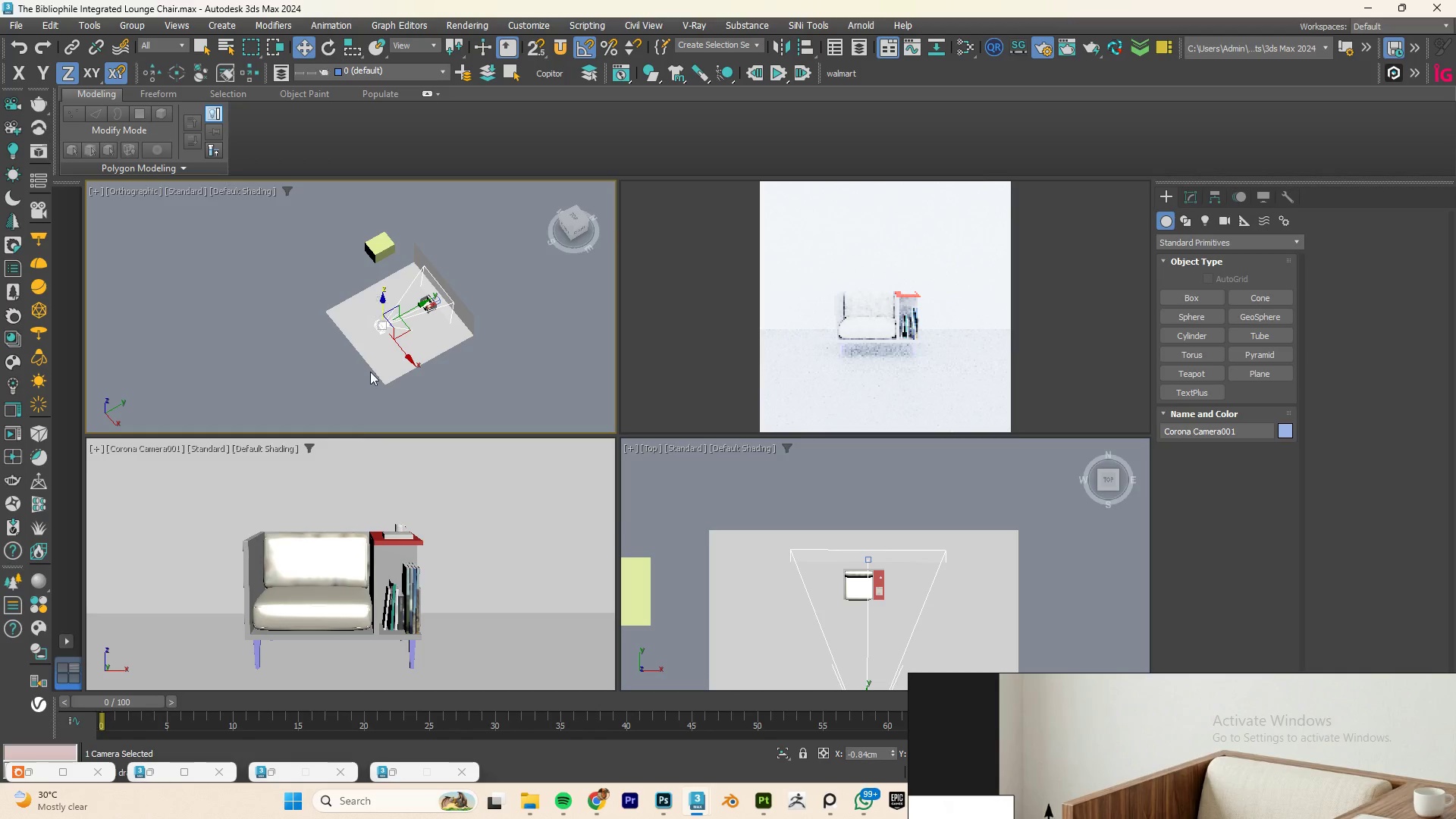 
scroll: coordinate [268, 577], scroll_direction: down, amount: 2.0
 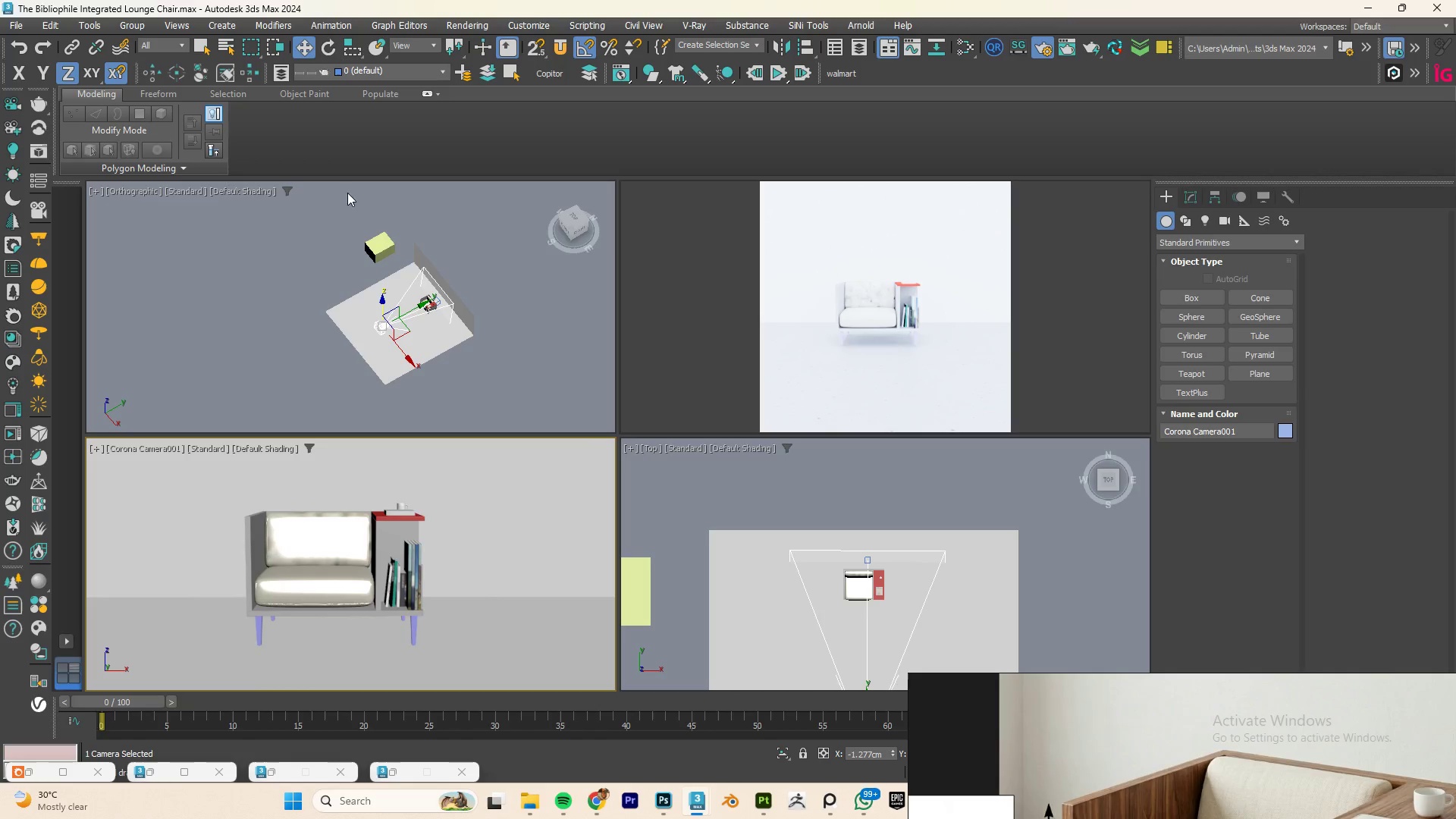 
type(tz)
 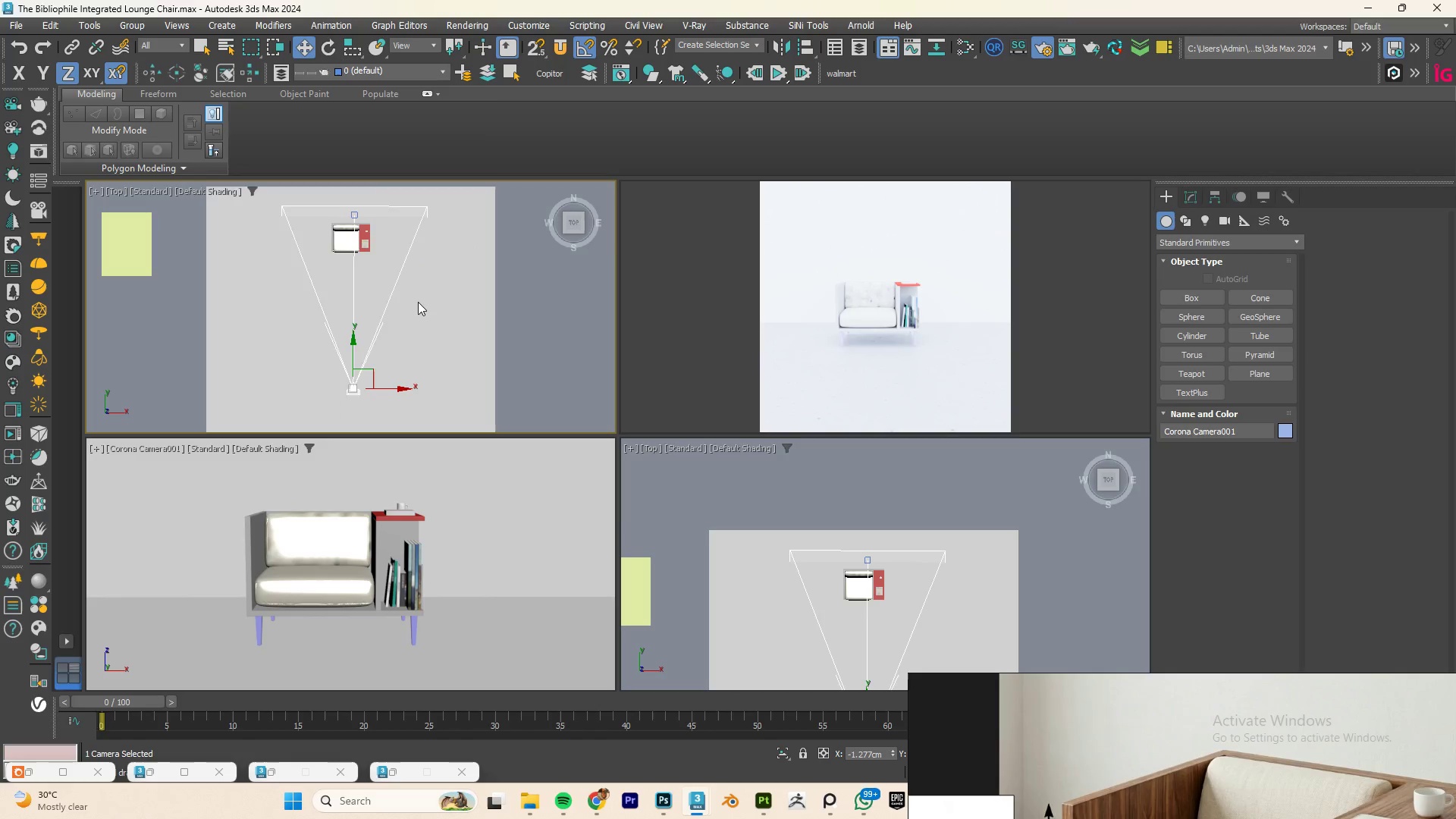 
scroll: coordinate [448, 303], scroll_direction: down, amount: 4.0
 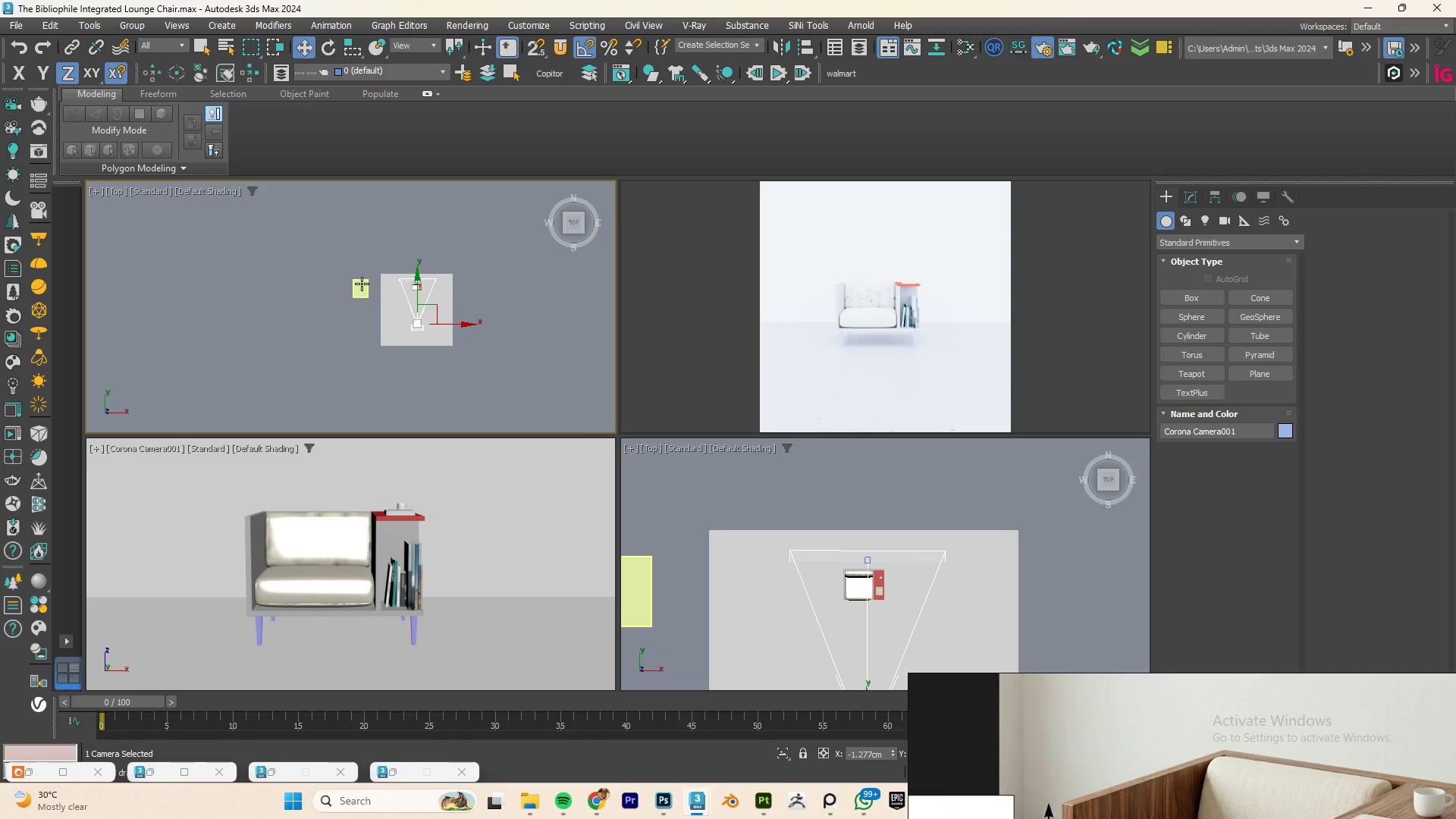 
left_click([361, 284])
 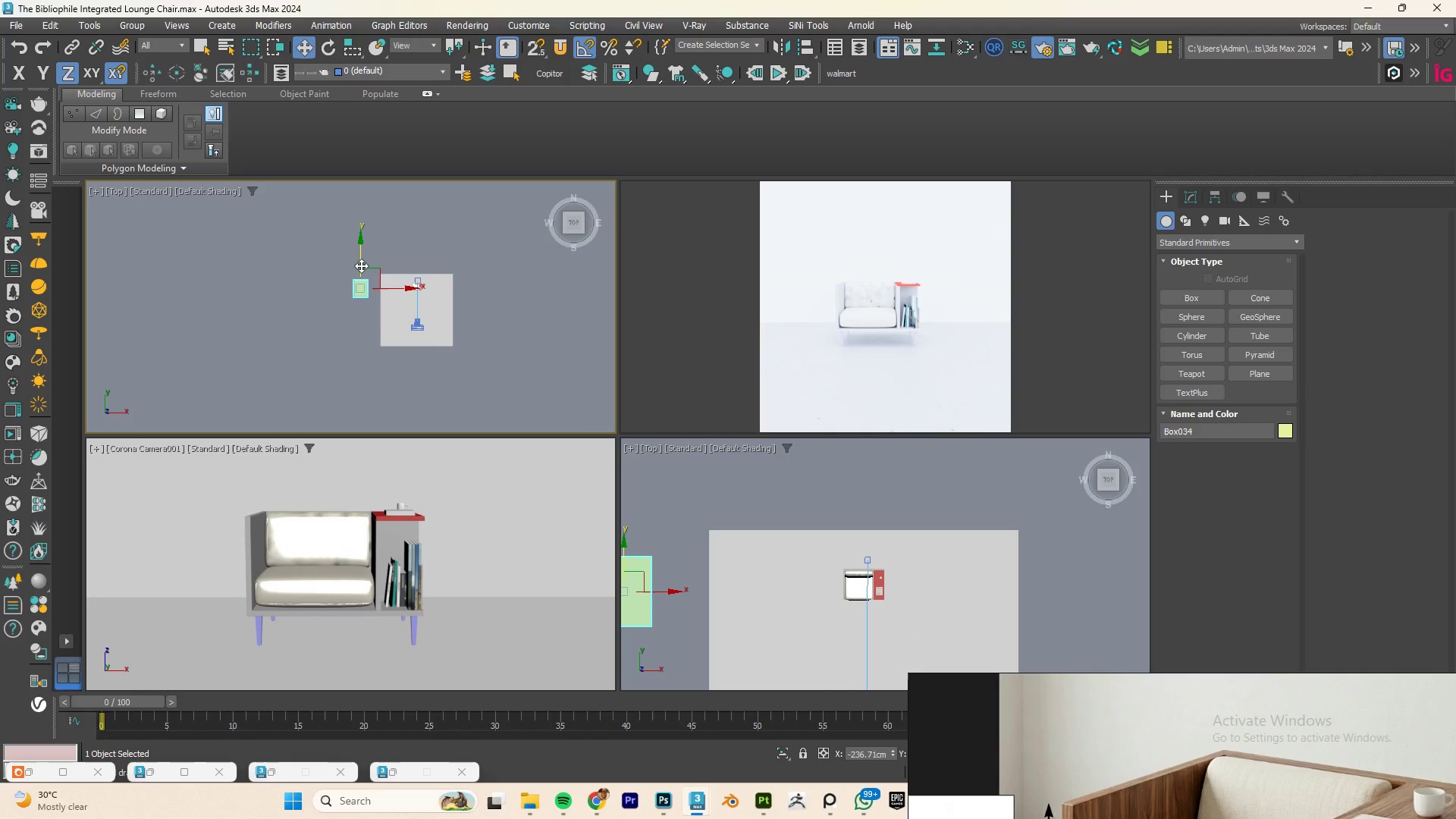 
left_click_drag(start_coordinate=[359, 261], to_coordinate=[354, 208])
 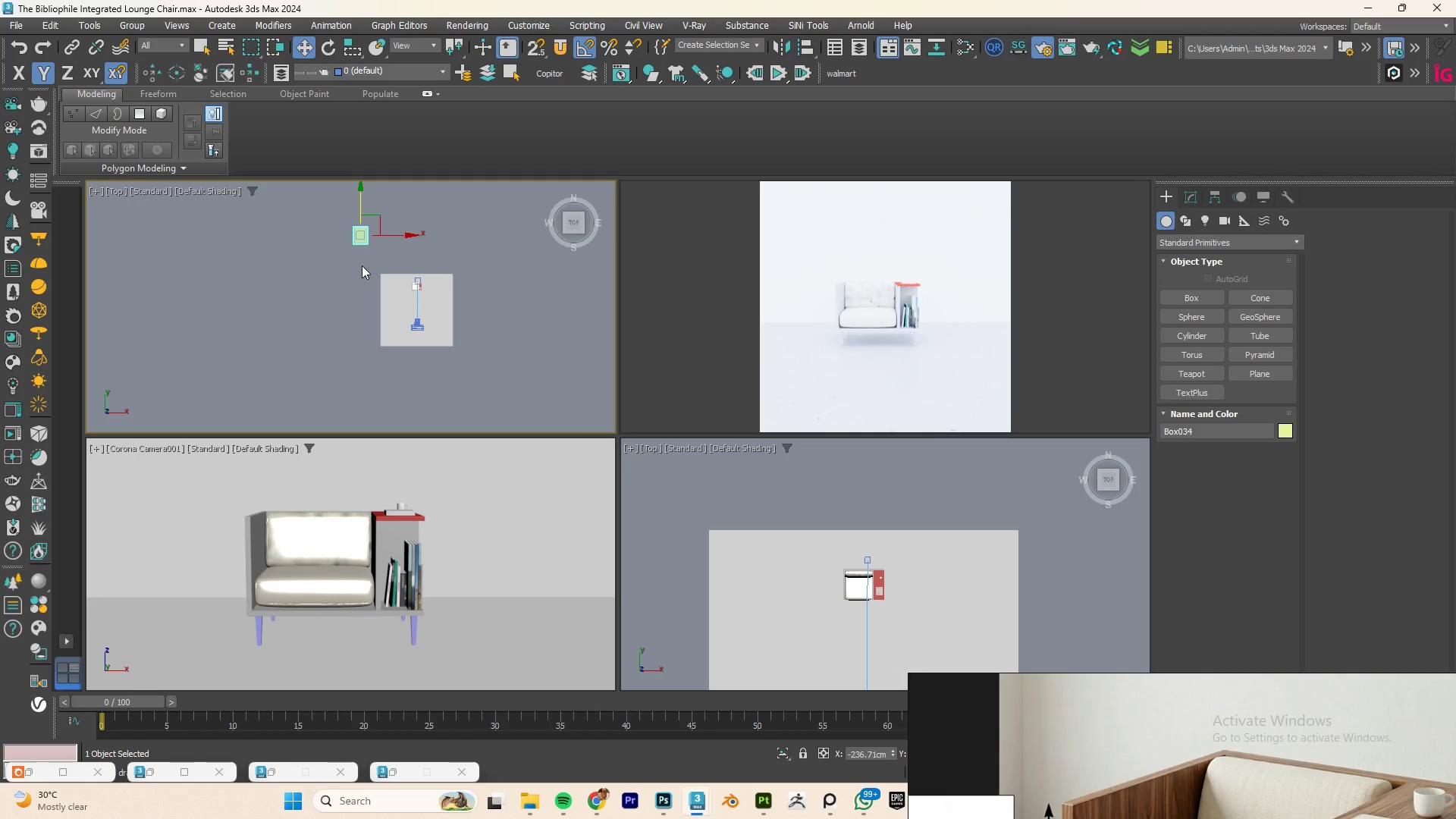 
left_click([420, 328])
 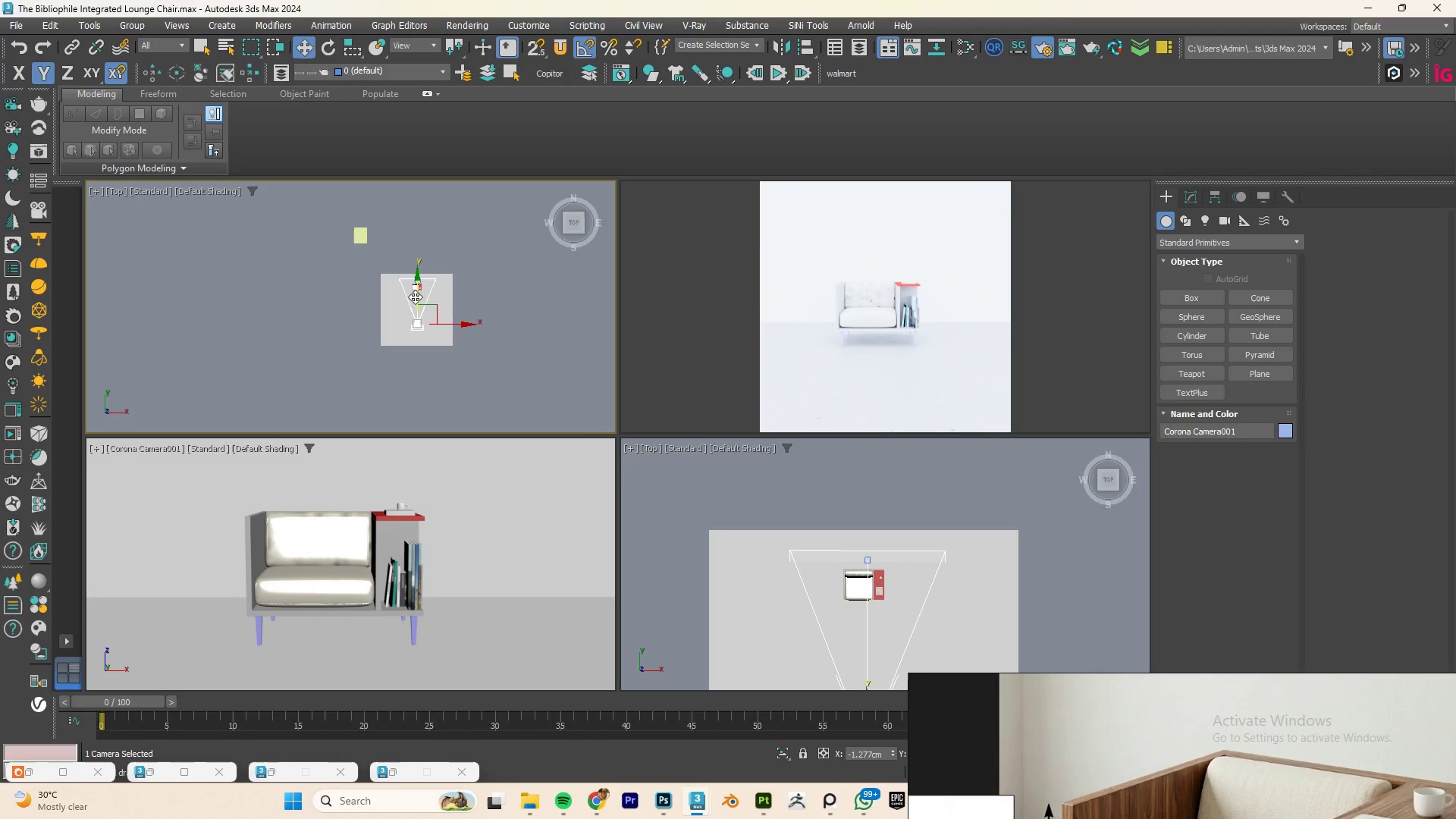 
left_click_drag(start_coordinate=[416, 296], to_coordinate=[415, 279])
 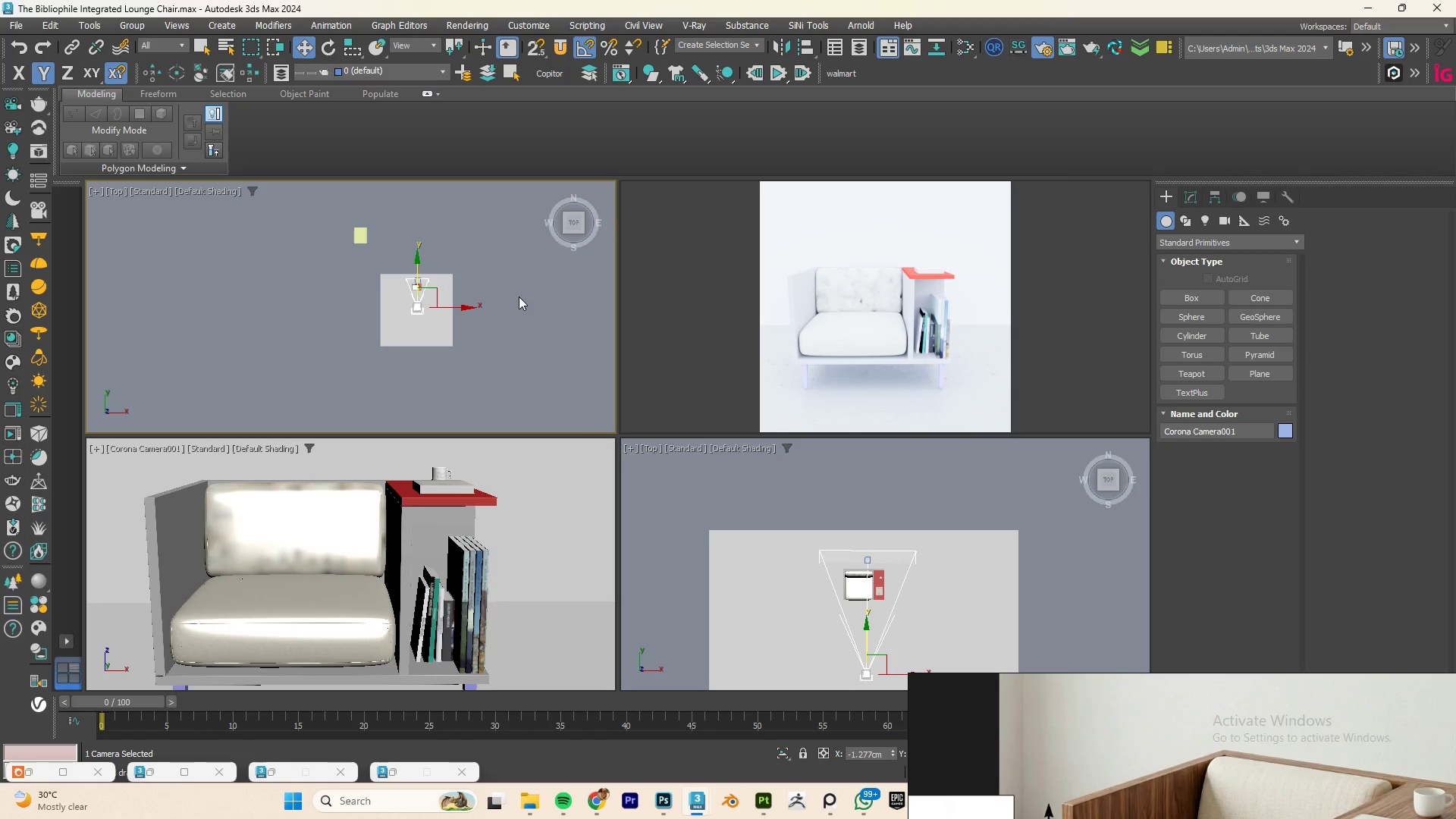 
wait(11.11)
 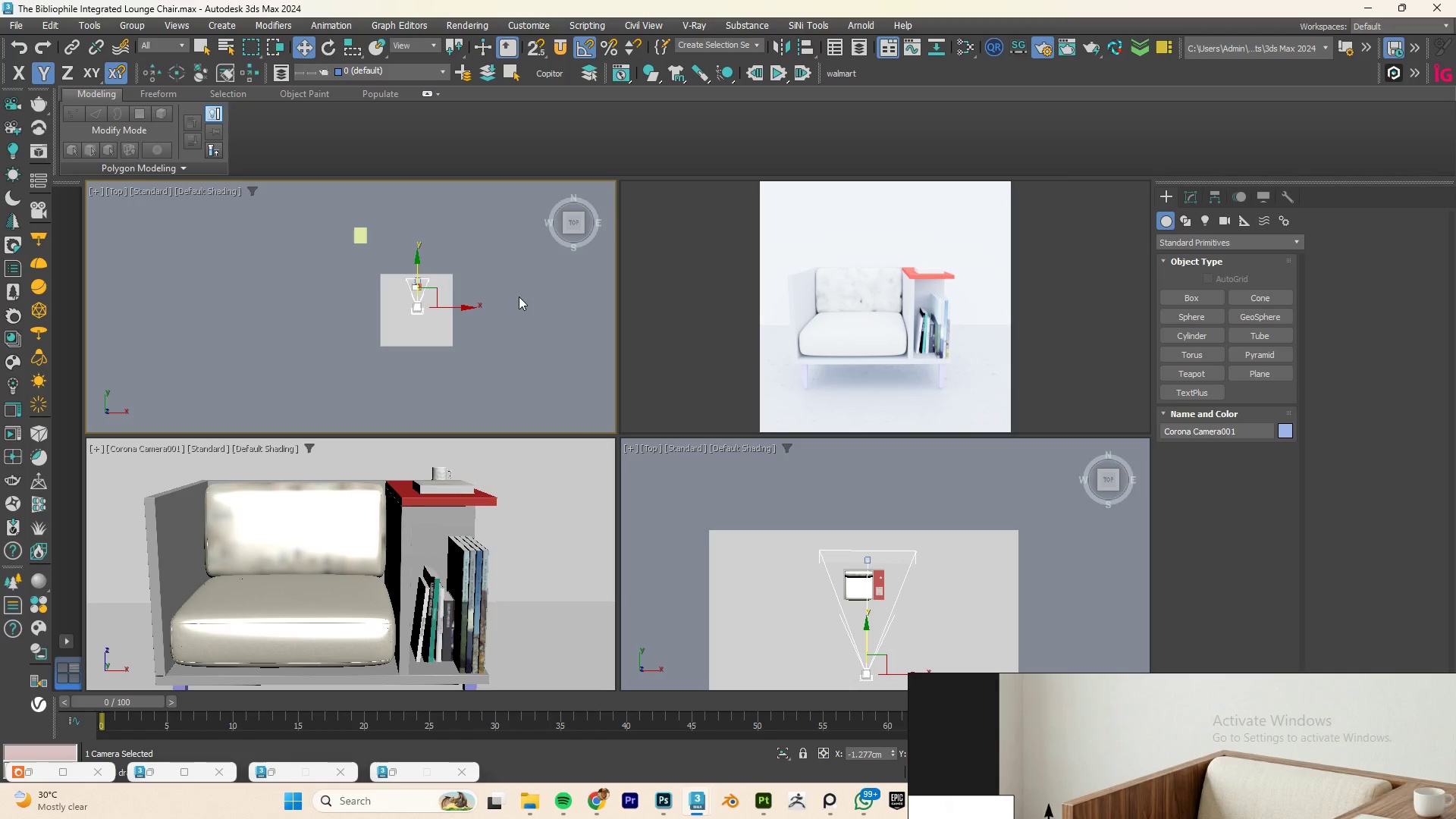 
left_click([1200, 219])
 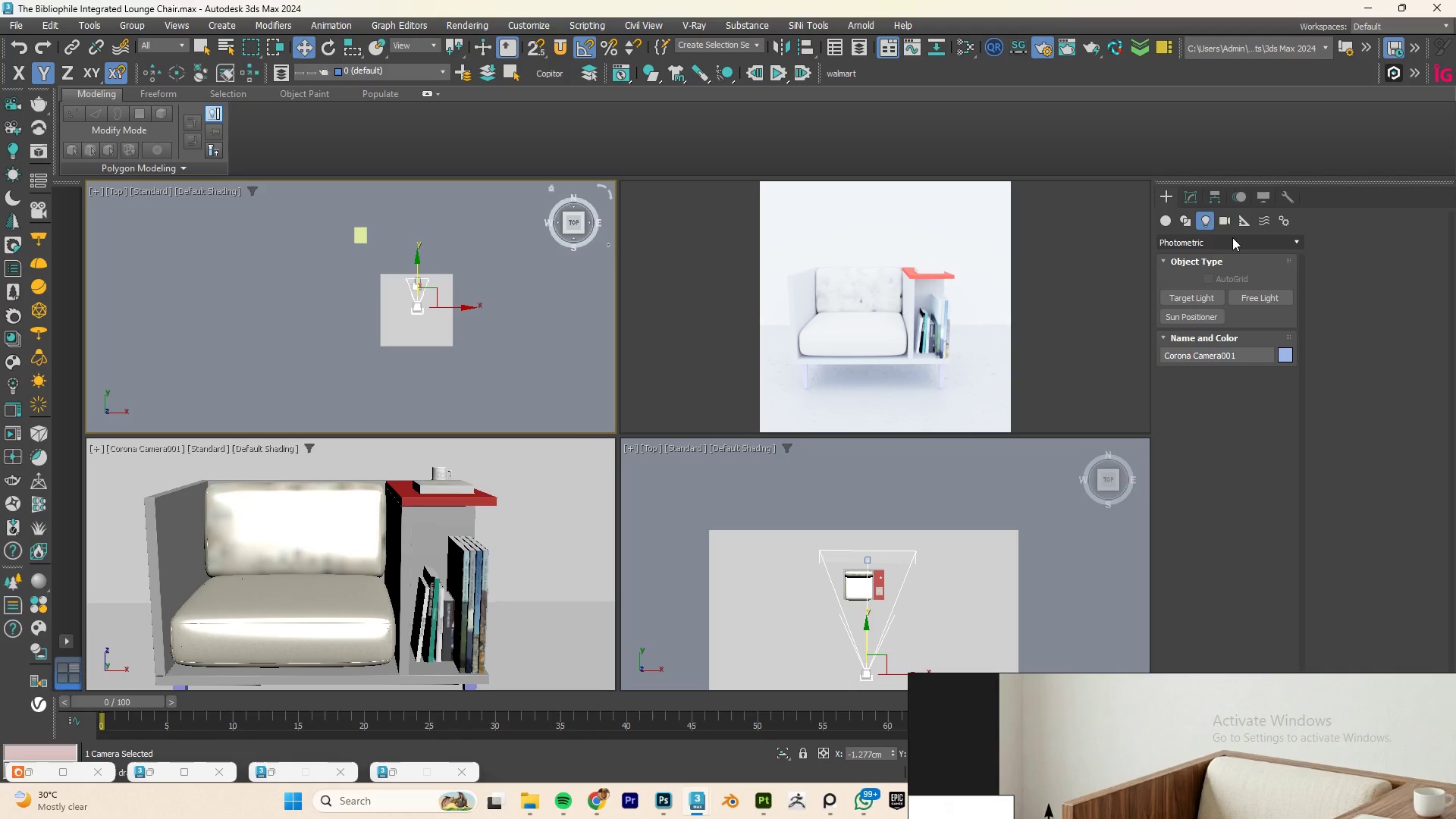 
left_click([1232, 237])
 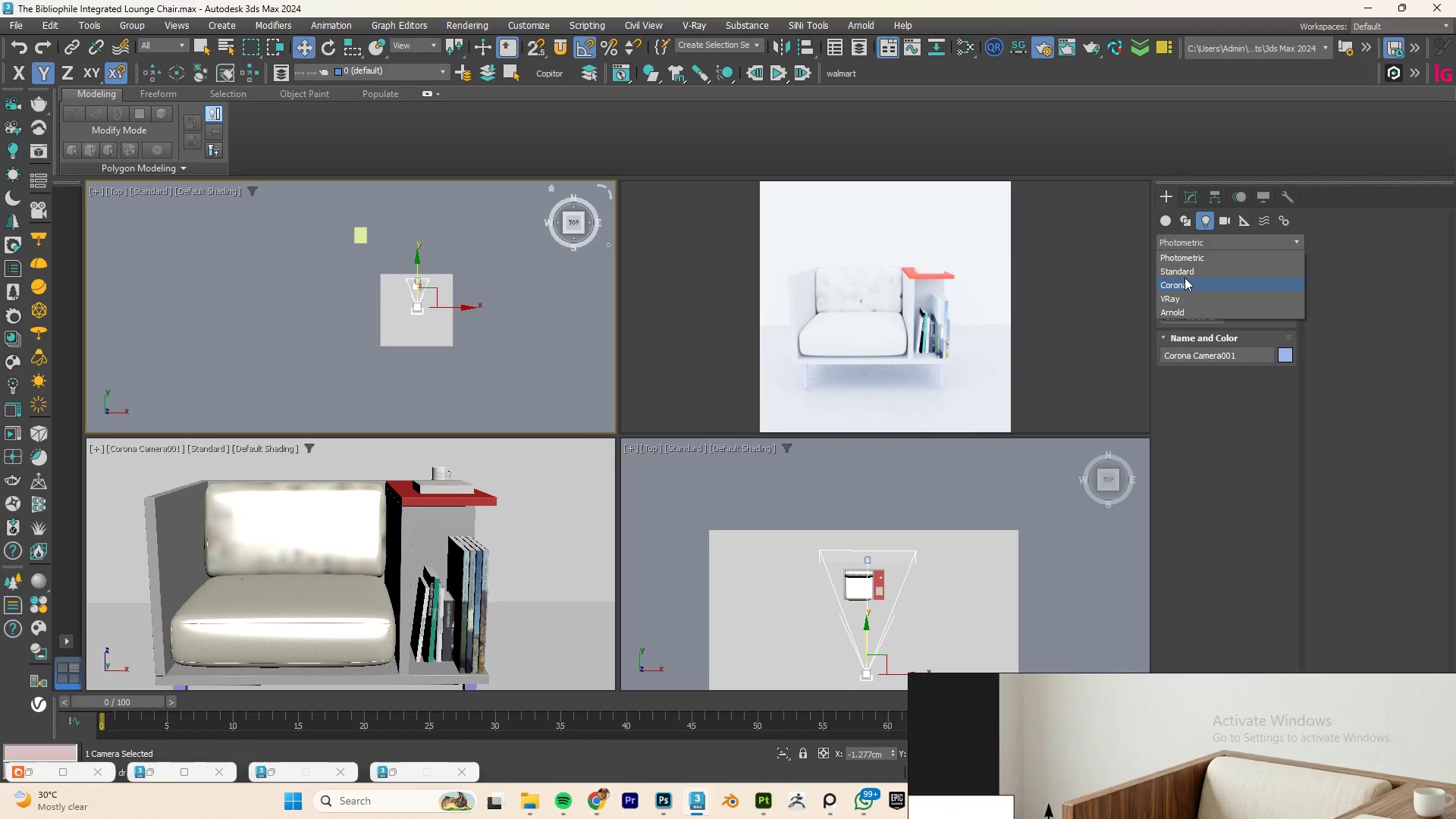 
left_click([1180, 283])
 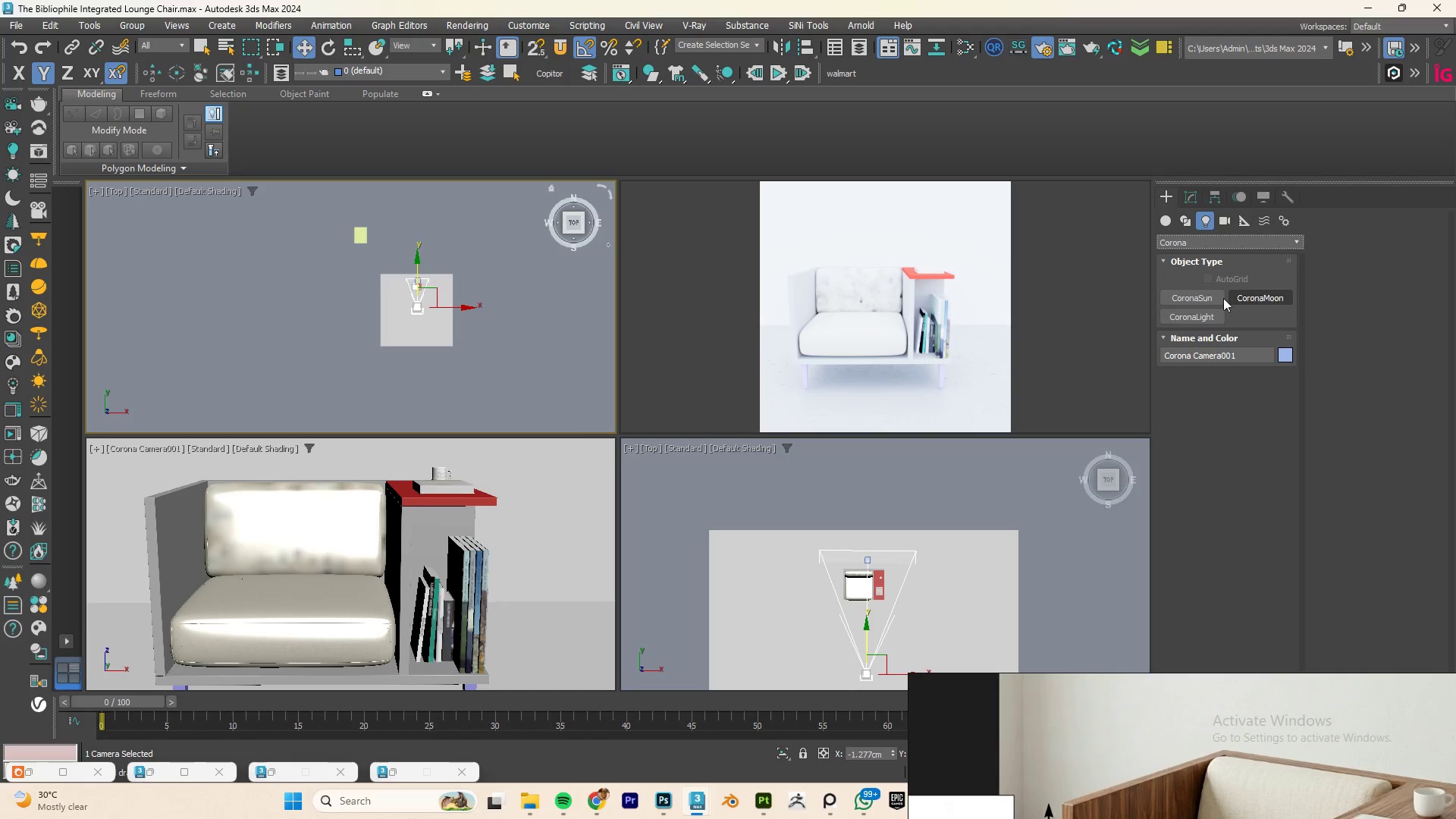 
left_click([1200, 315])
 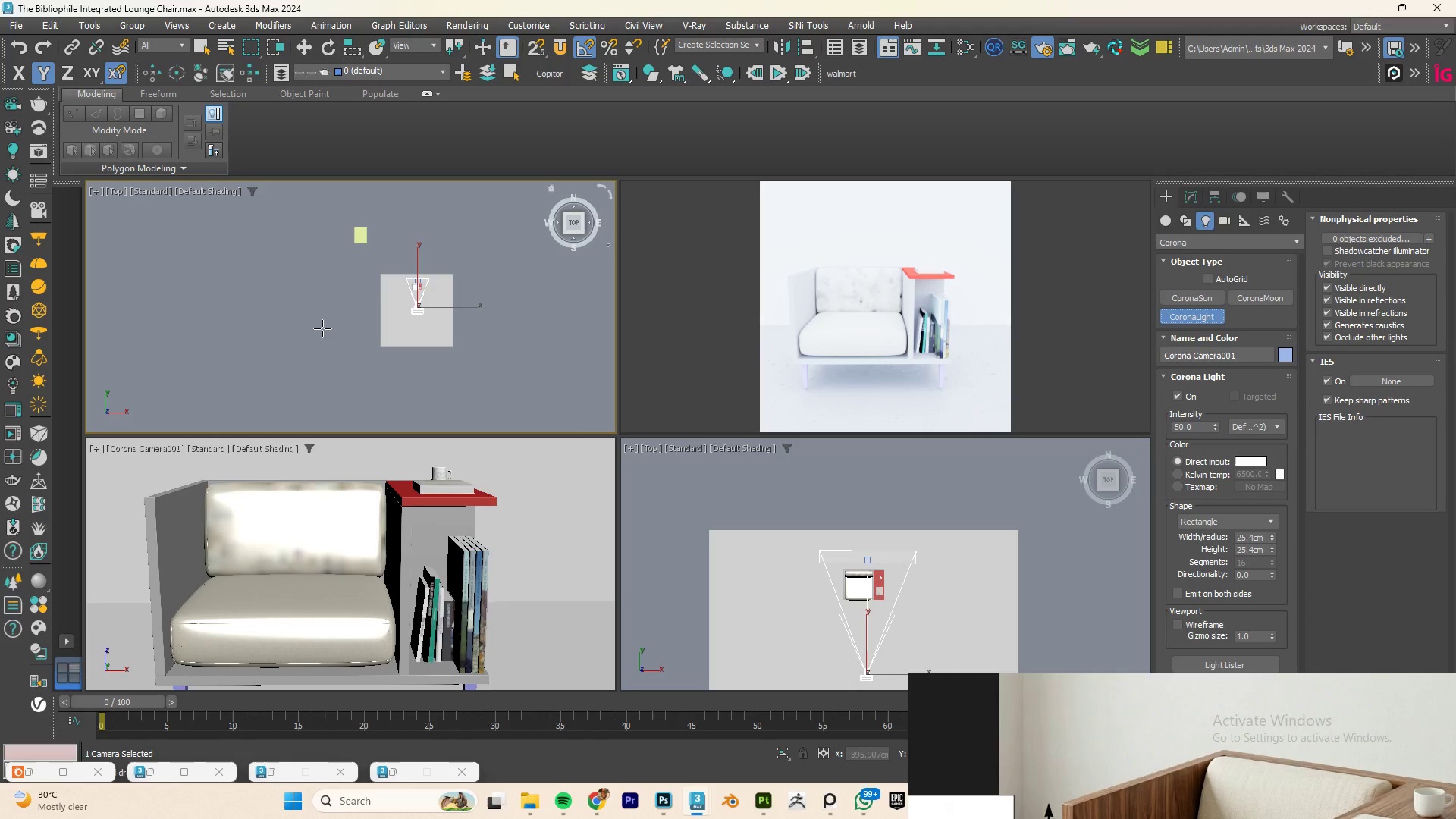 
left_click_drag(start_coordinate=[301, 348], to_coordinate=[402, 304])
 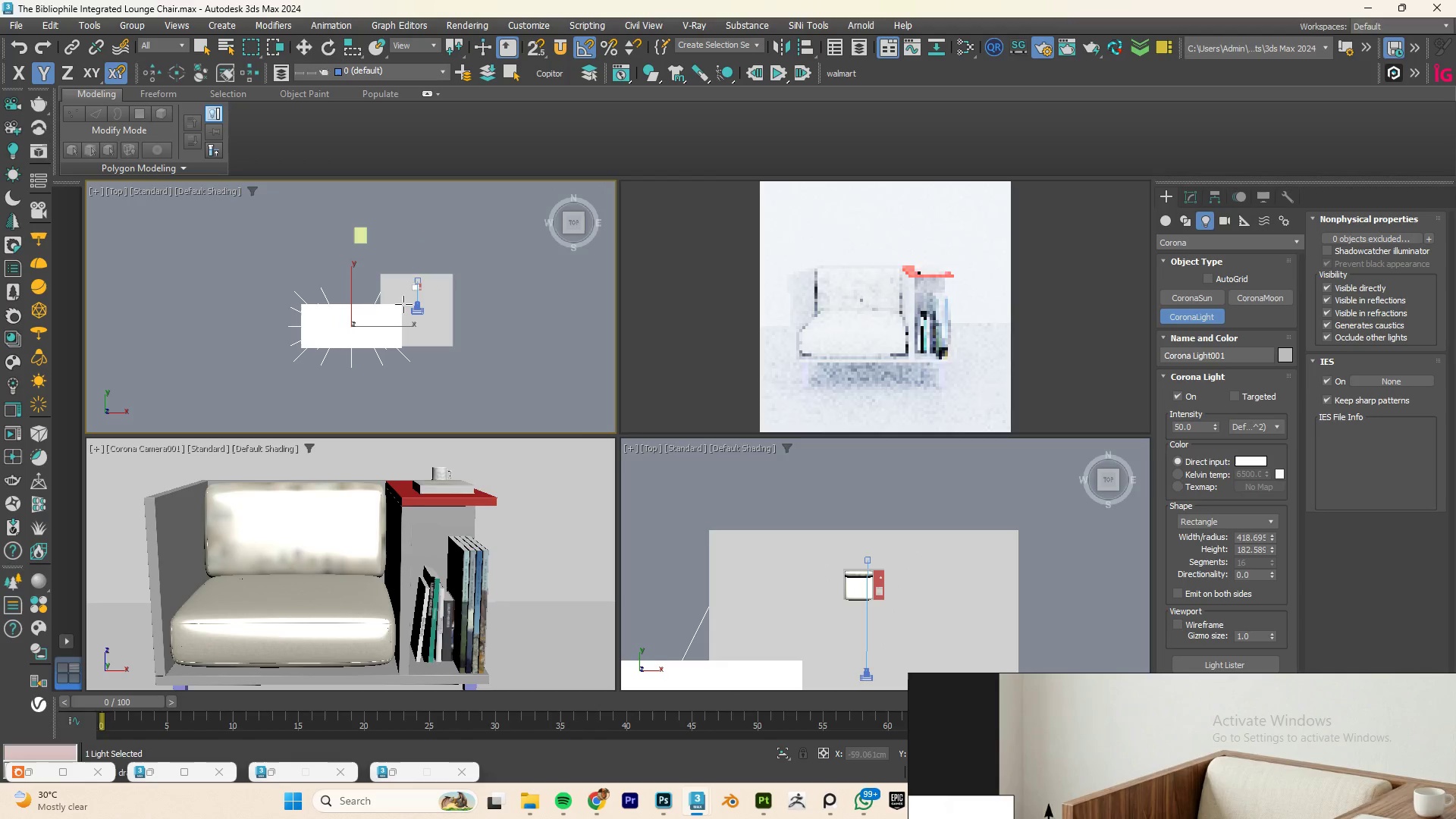 
key(Control+Z)
 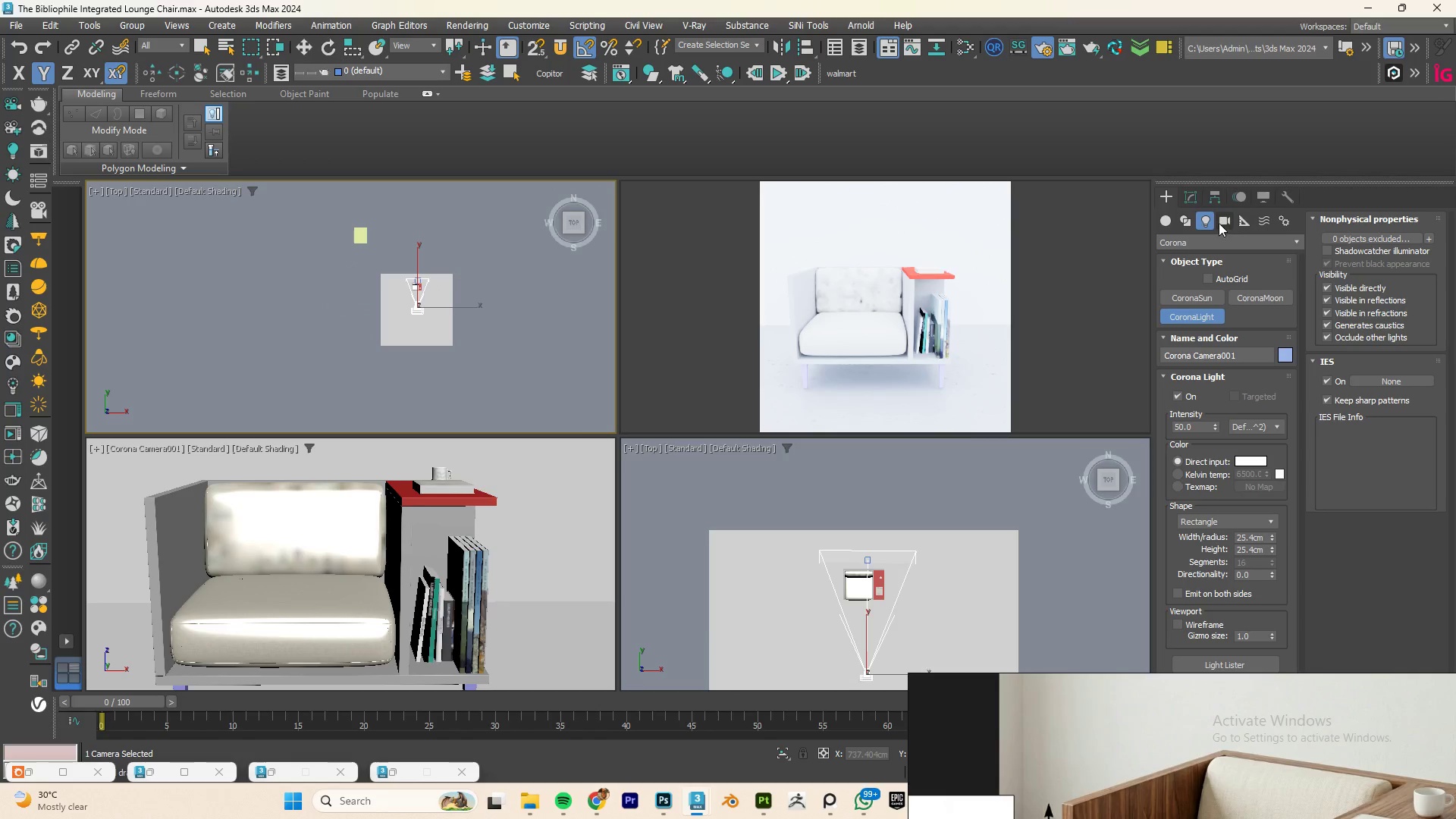 
left_click([1213, 245])
 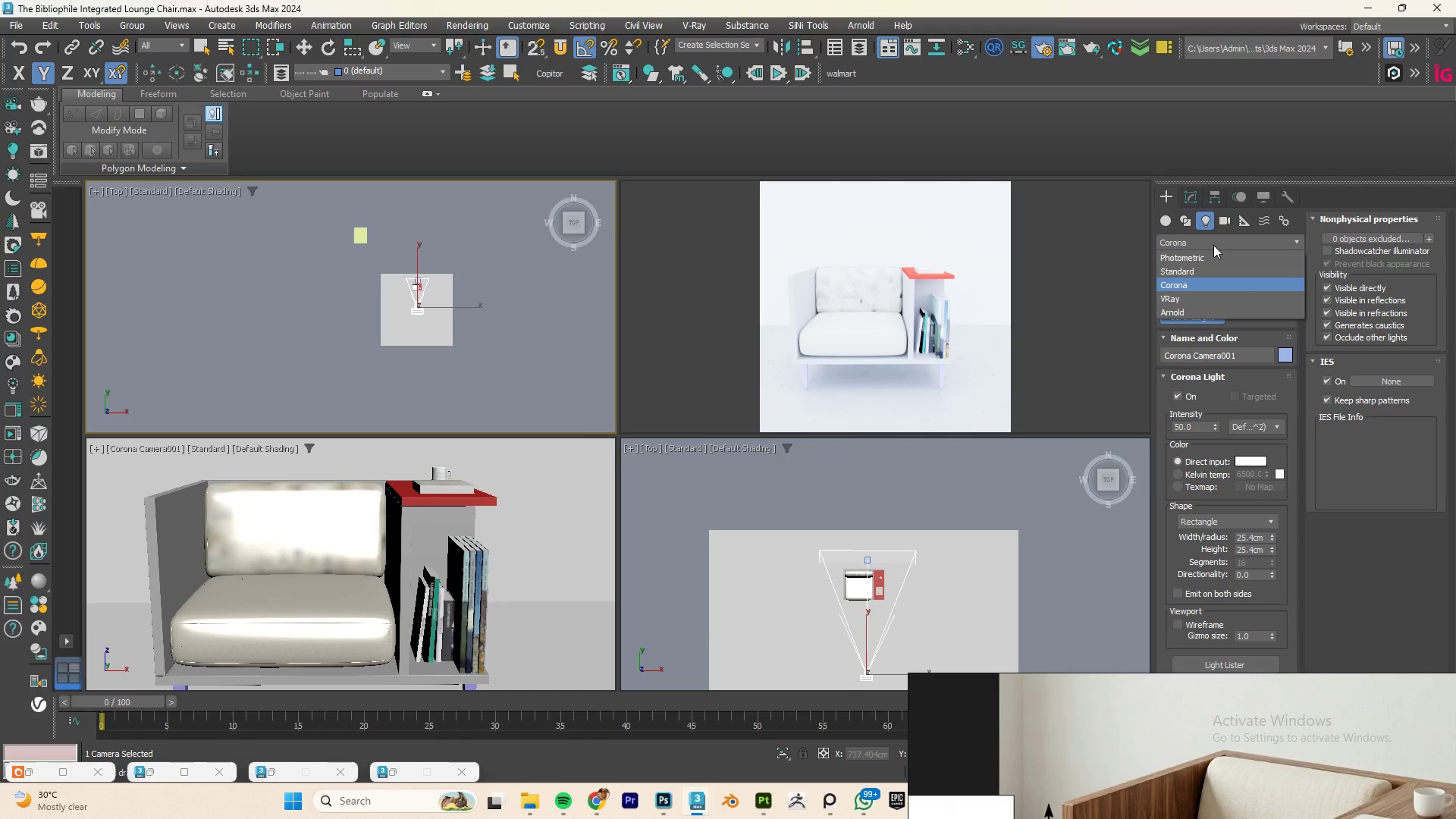 
left_click([1213, 245])
 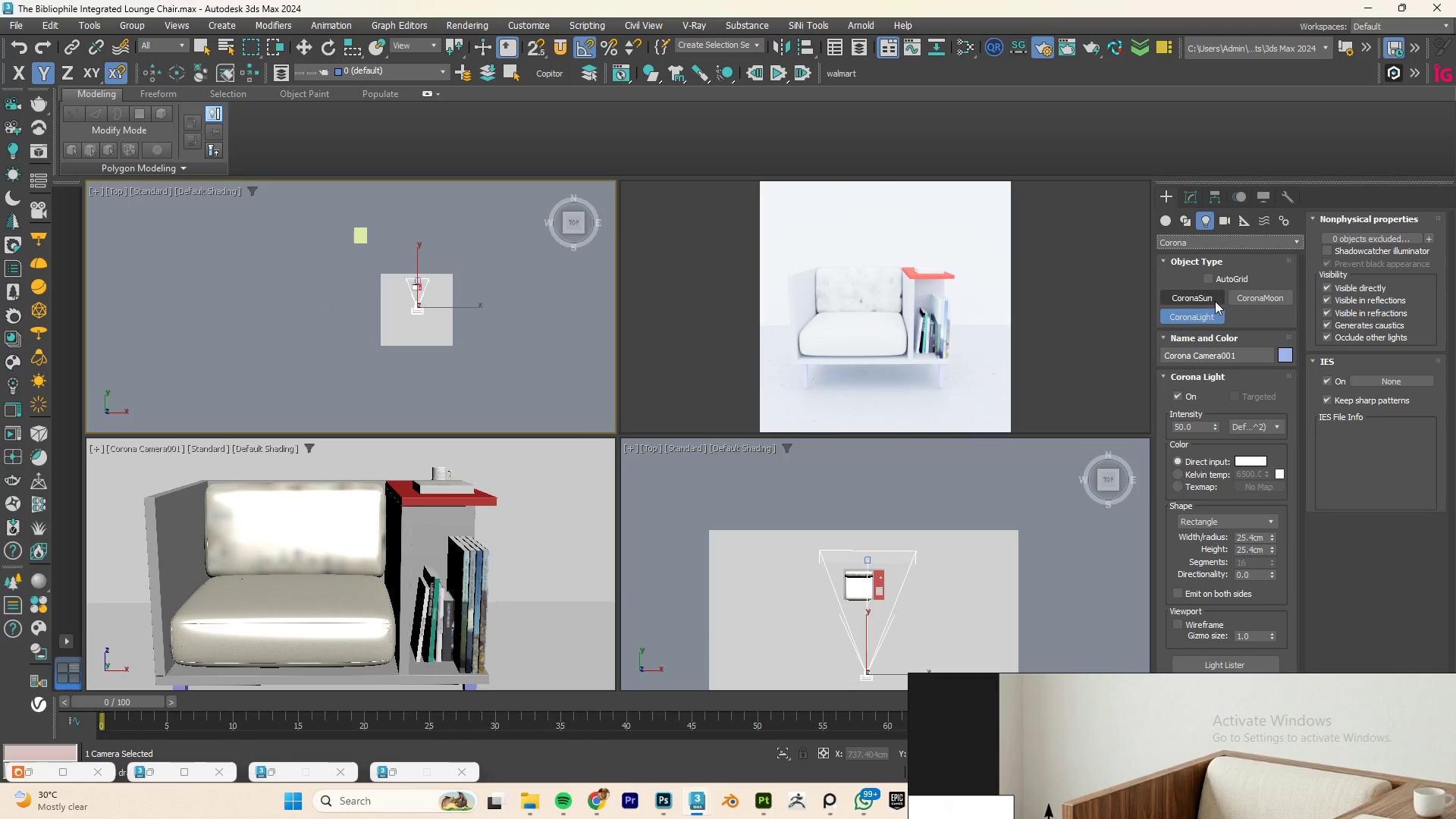 
left_click([1213, 298])
 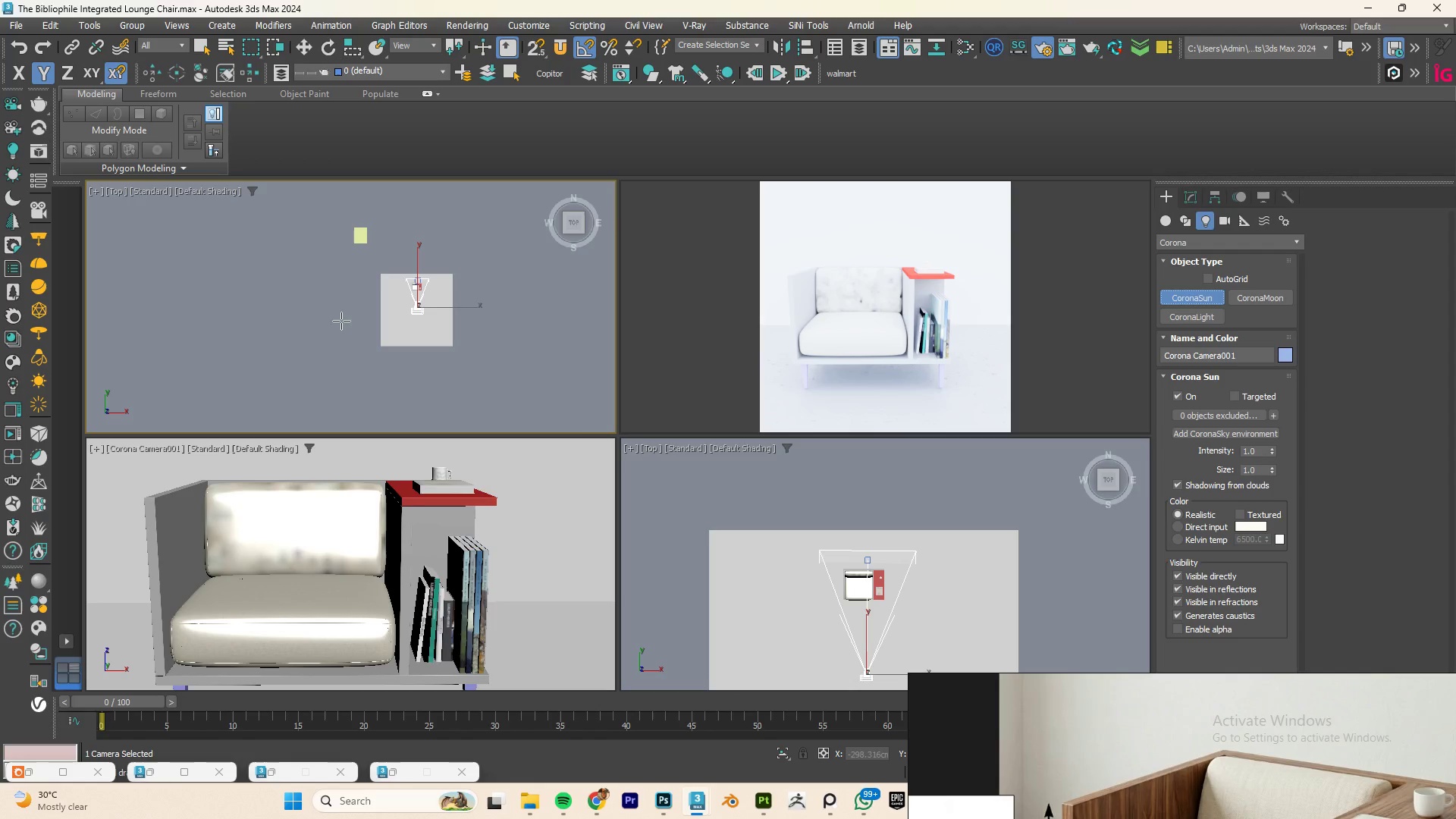 
left_click_drag(start_coordinate=[313, 344], to_coordinate=[429, 289])
 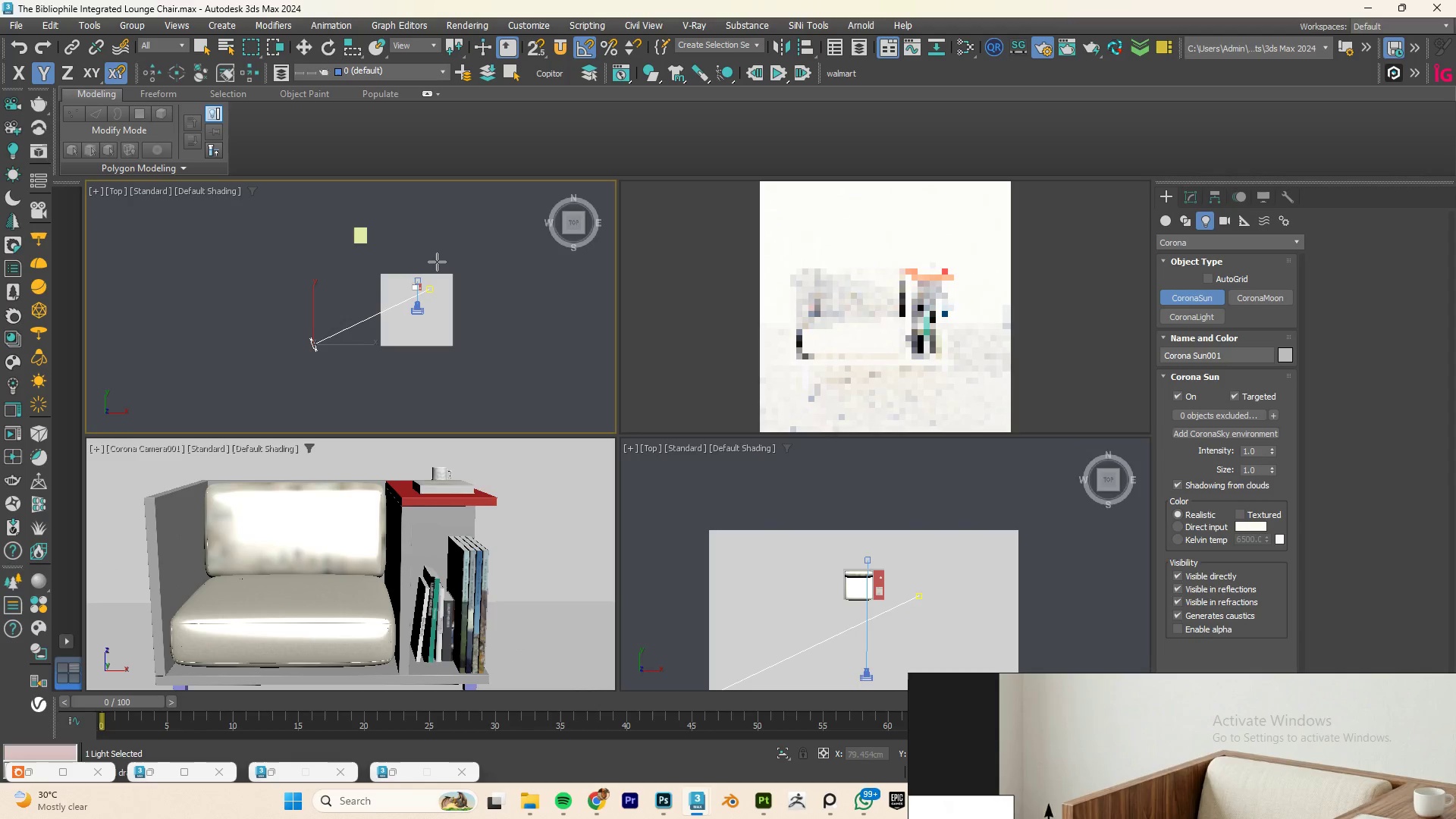 
left_click([437, 262])
 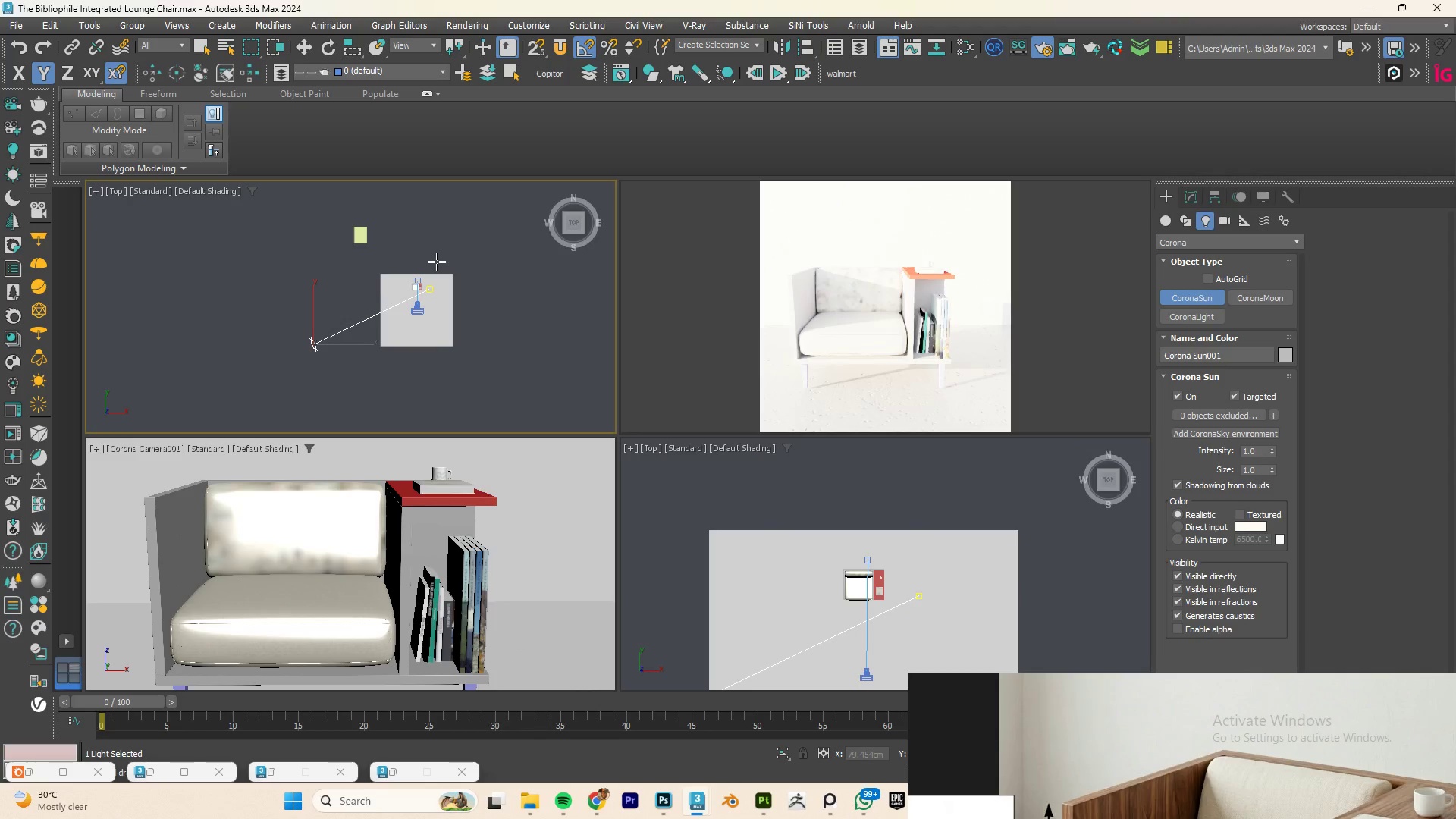 
right_click([437, 262])
 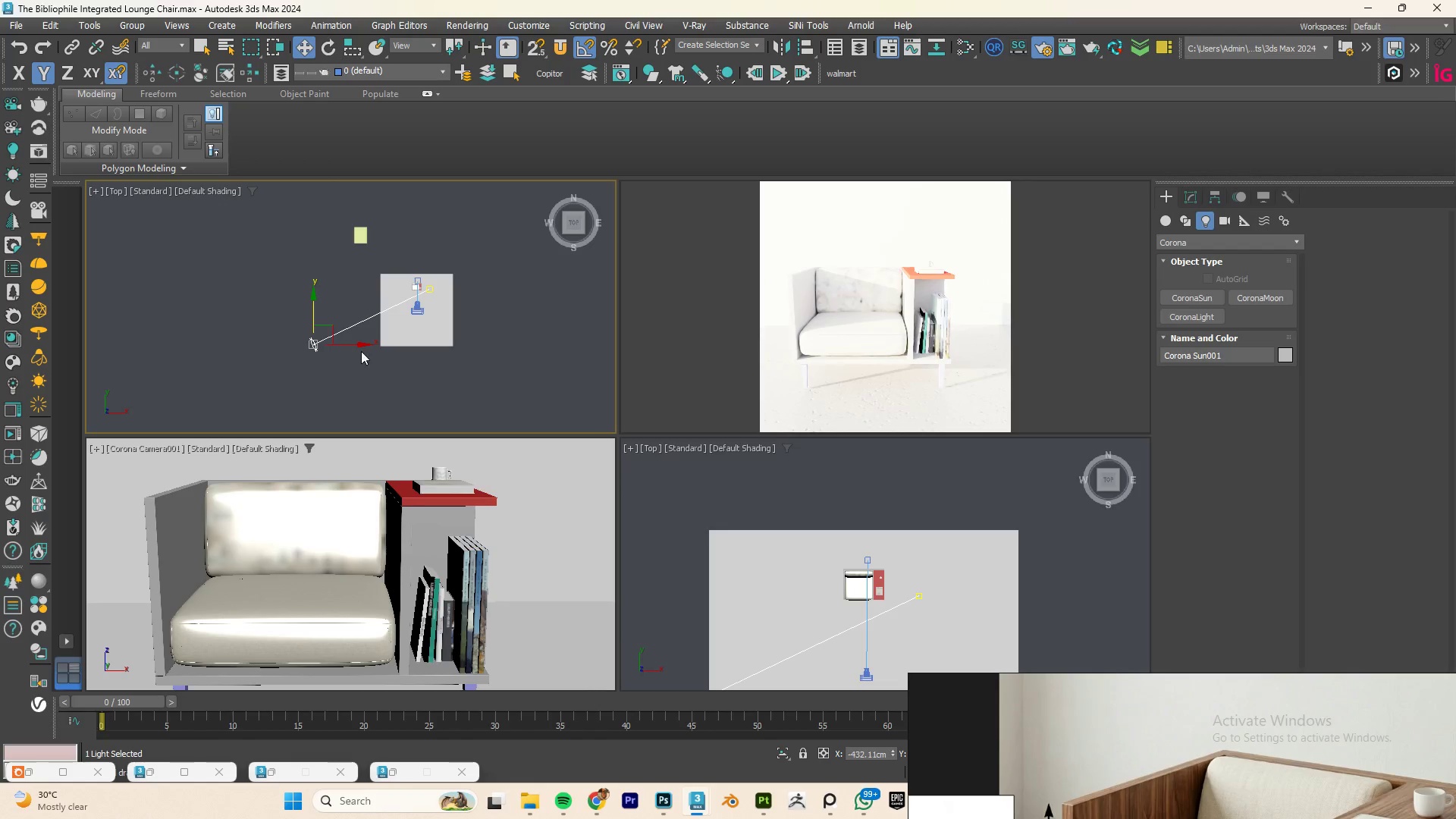 
hold_key(key=AltLeft, duration=2.11)
 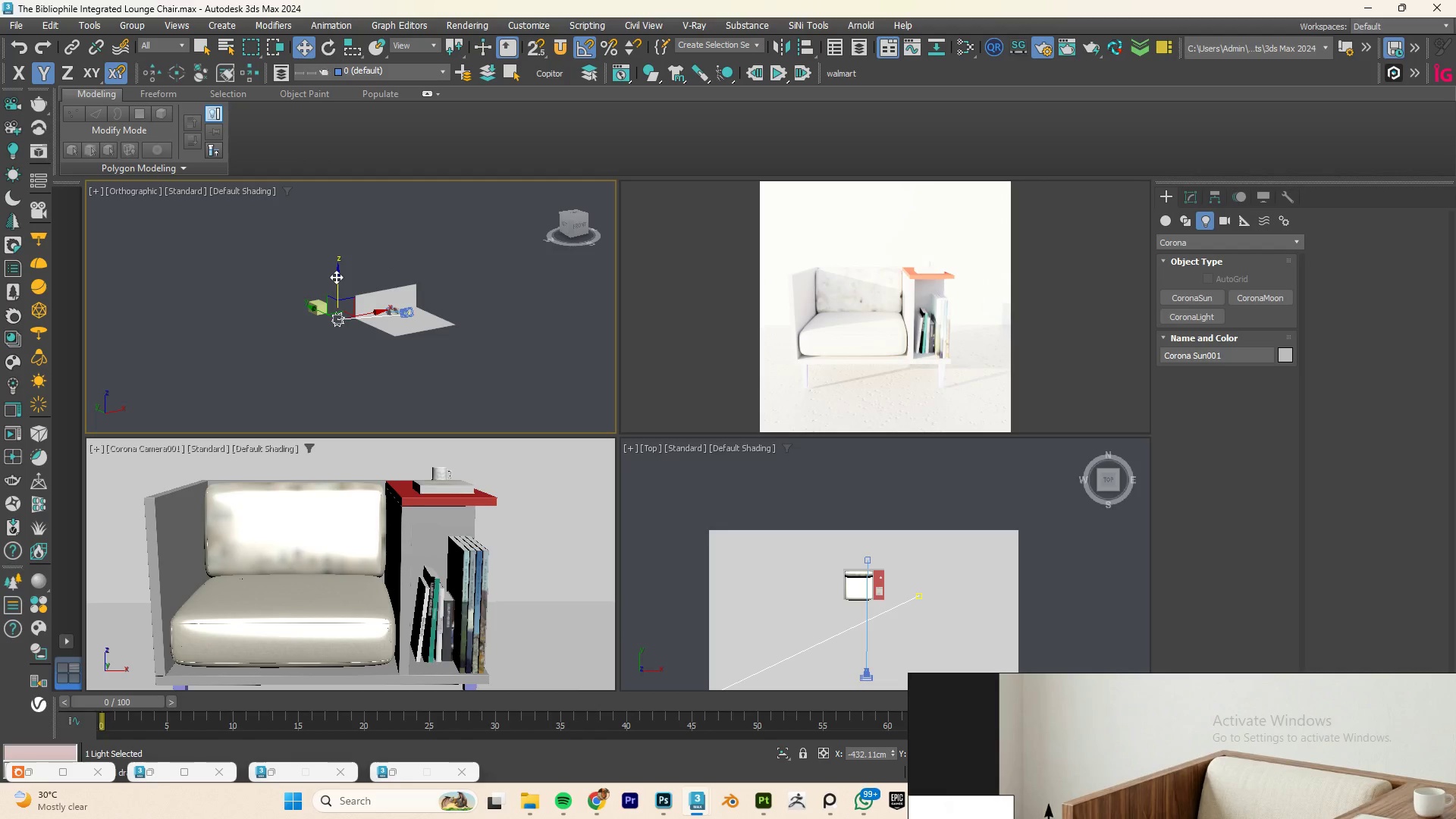 
left_click_drag(start_coordinate=[336, 277], to_coordinate=[336, 229])
 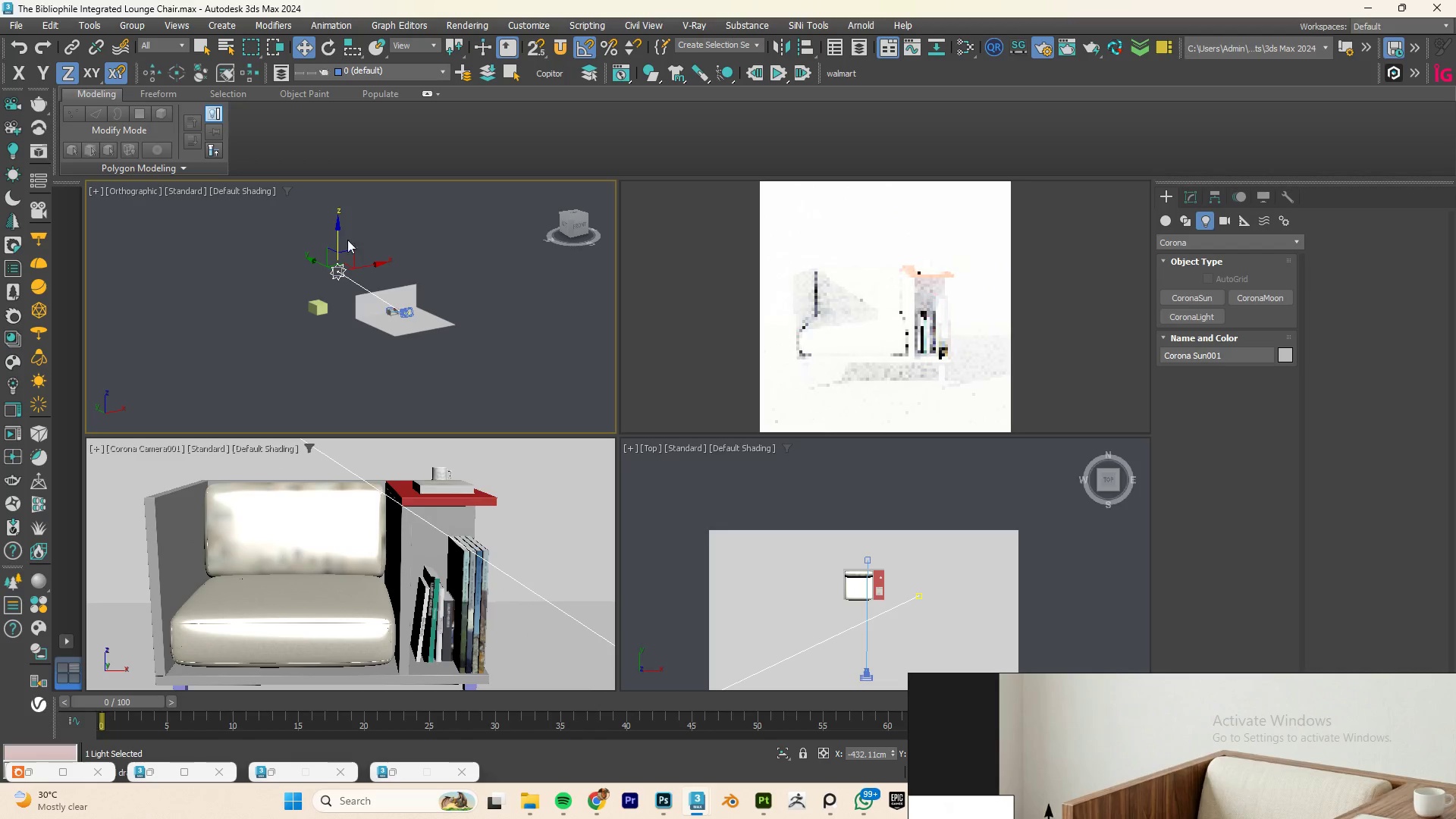 
scroll: coordinate [382, 293], scroll_direction: down, amount: 2.0
 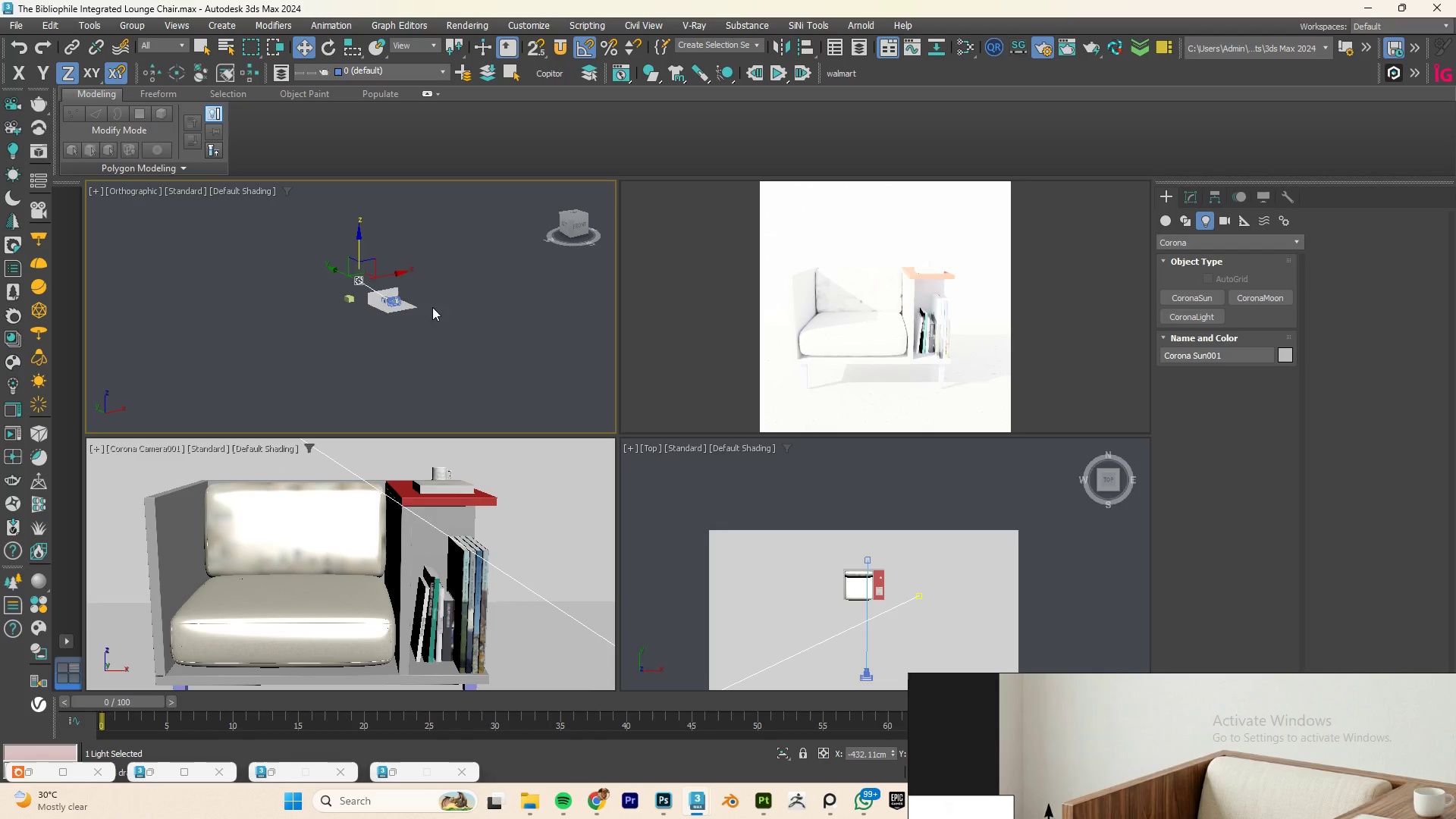 
scroll: coordinate [359, 303], scroll_direction: up, amount: 6.0
 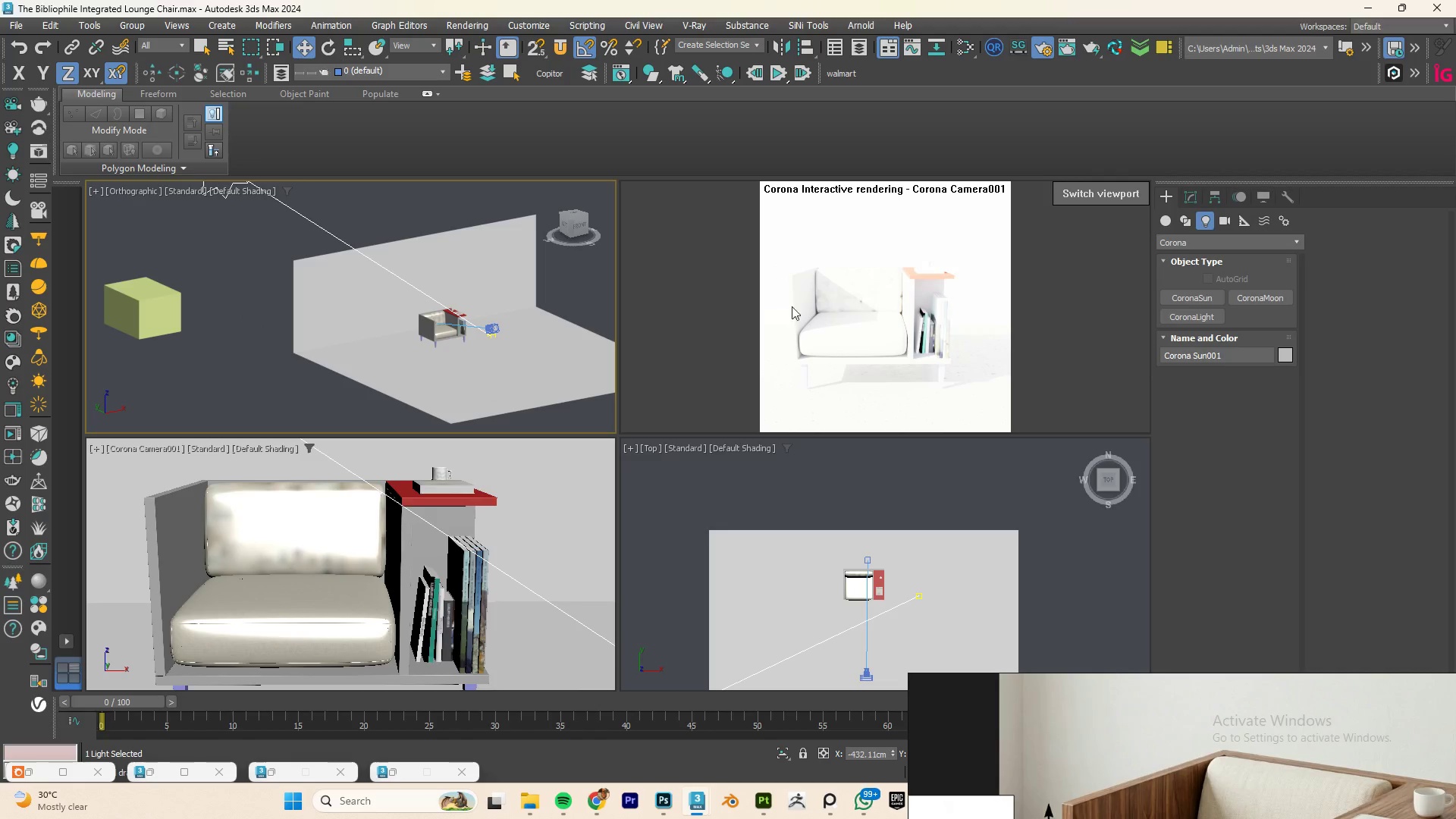 
wait(6.52)
 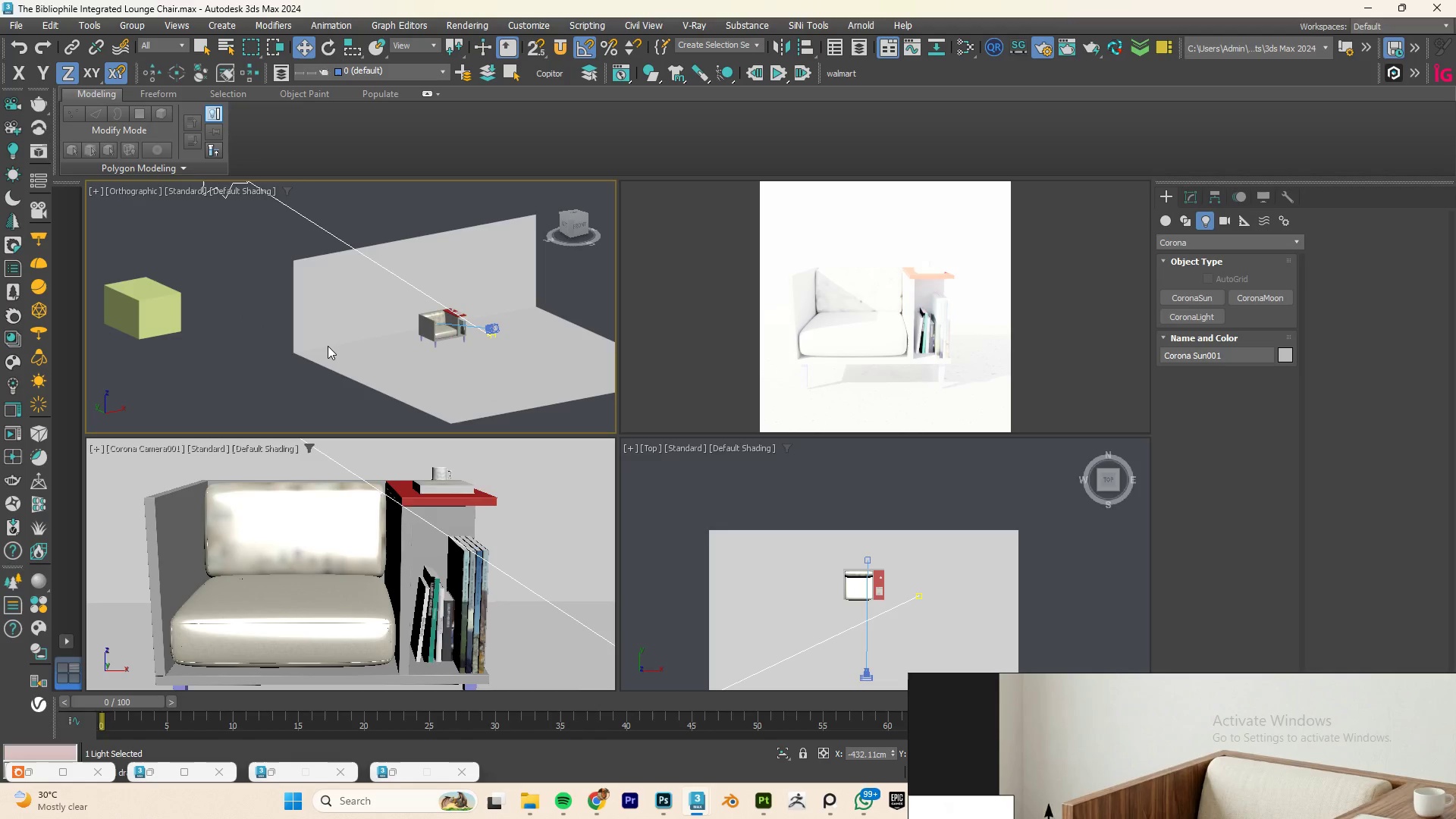 
left_click([1182, 194])
 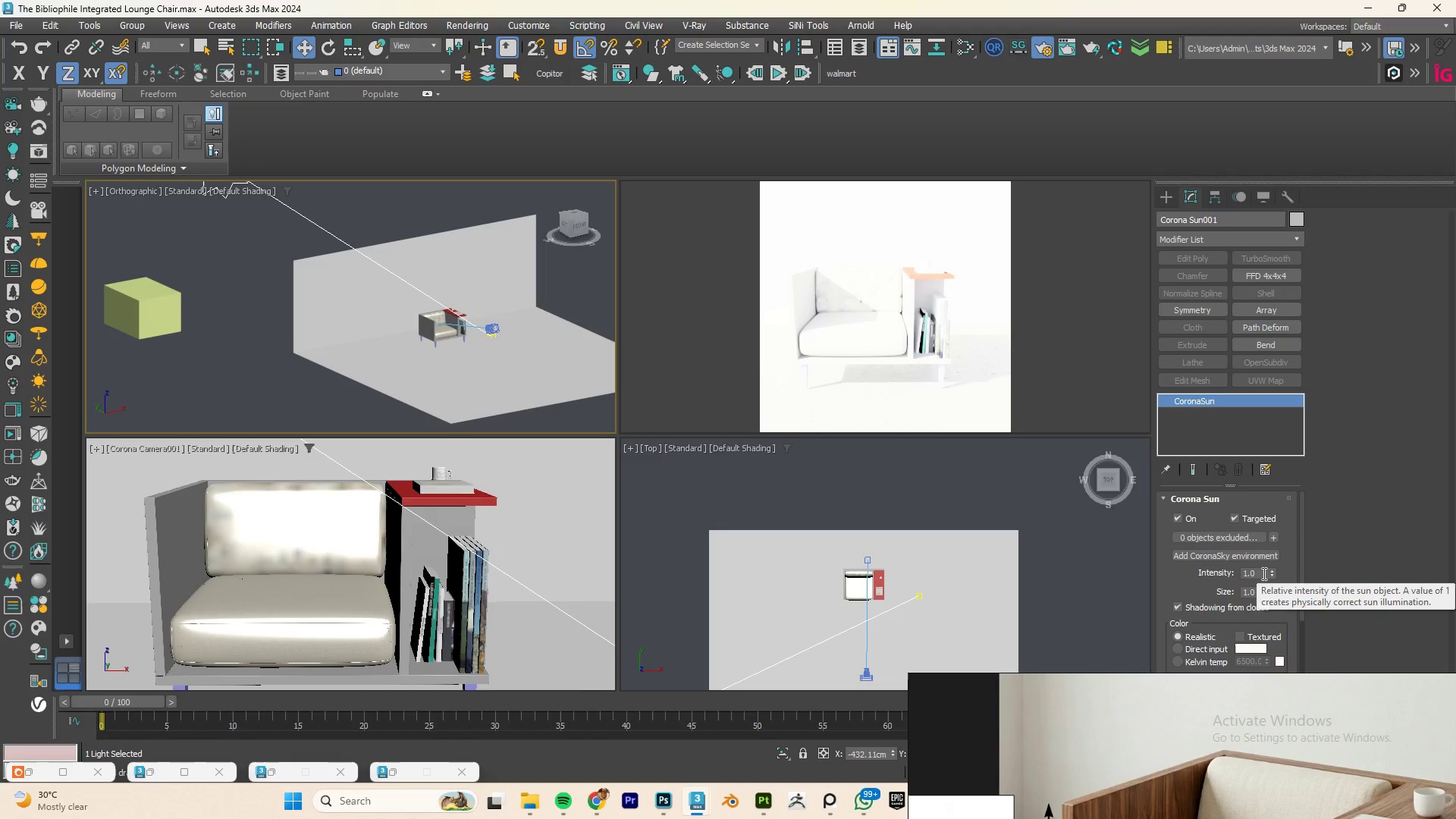 
double_click([1263, 573])
 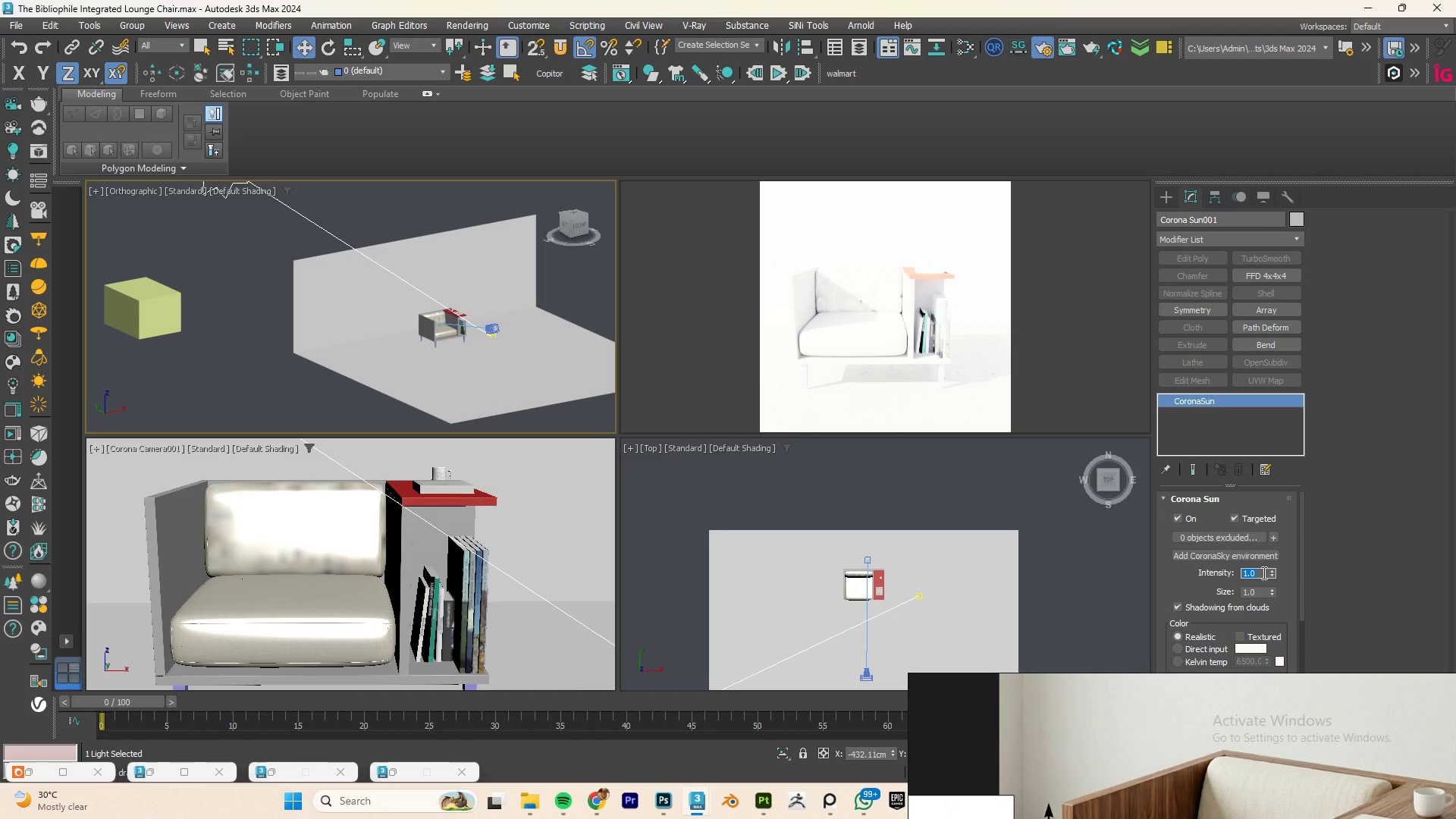 
key(NumpadDecimal)
 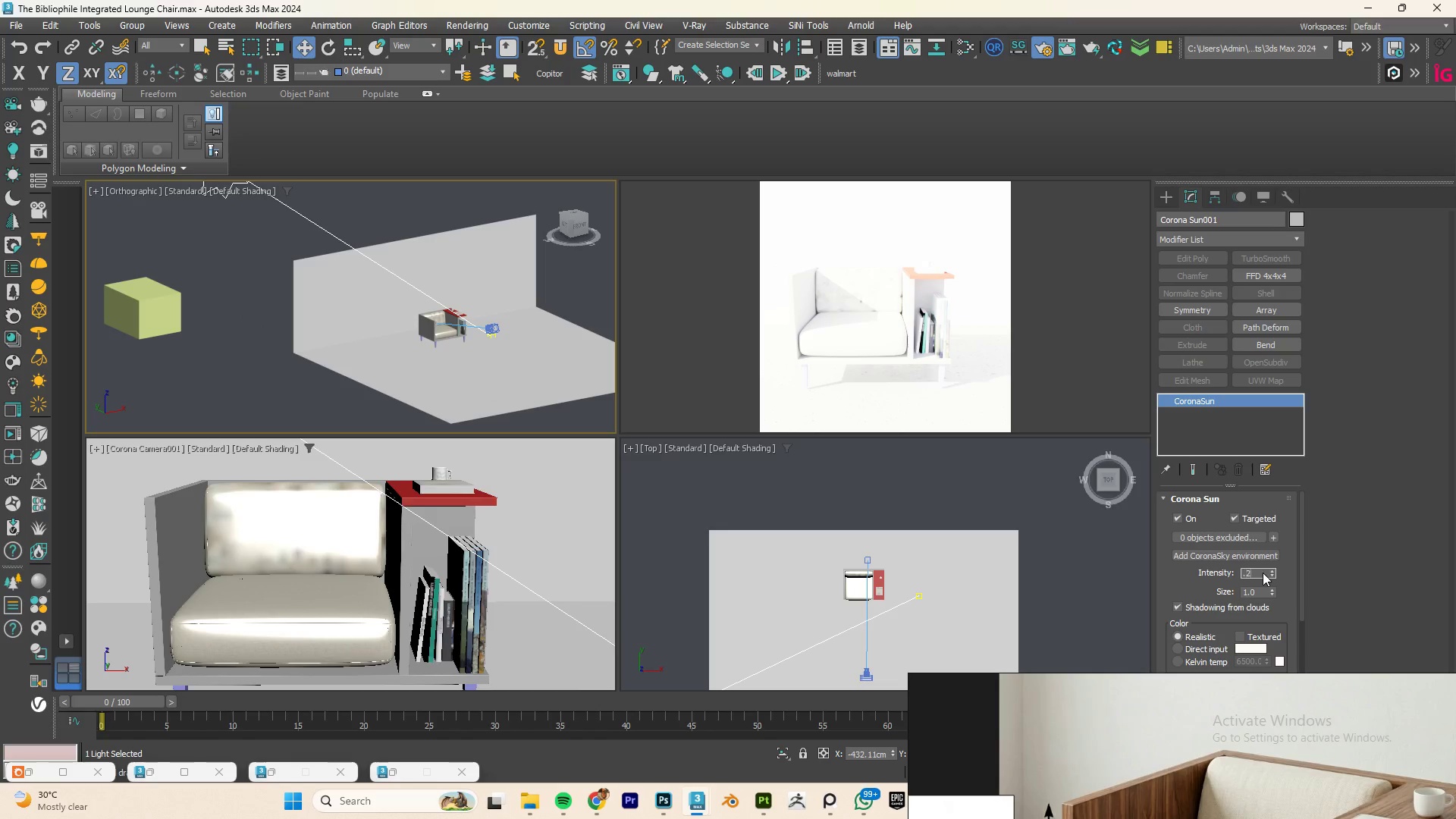 
key(Numpad2)
 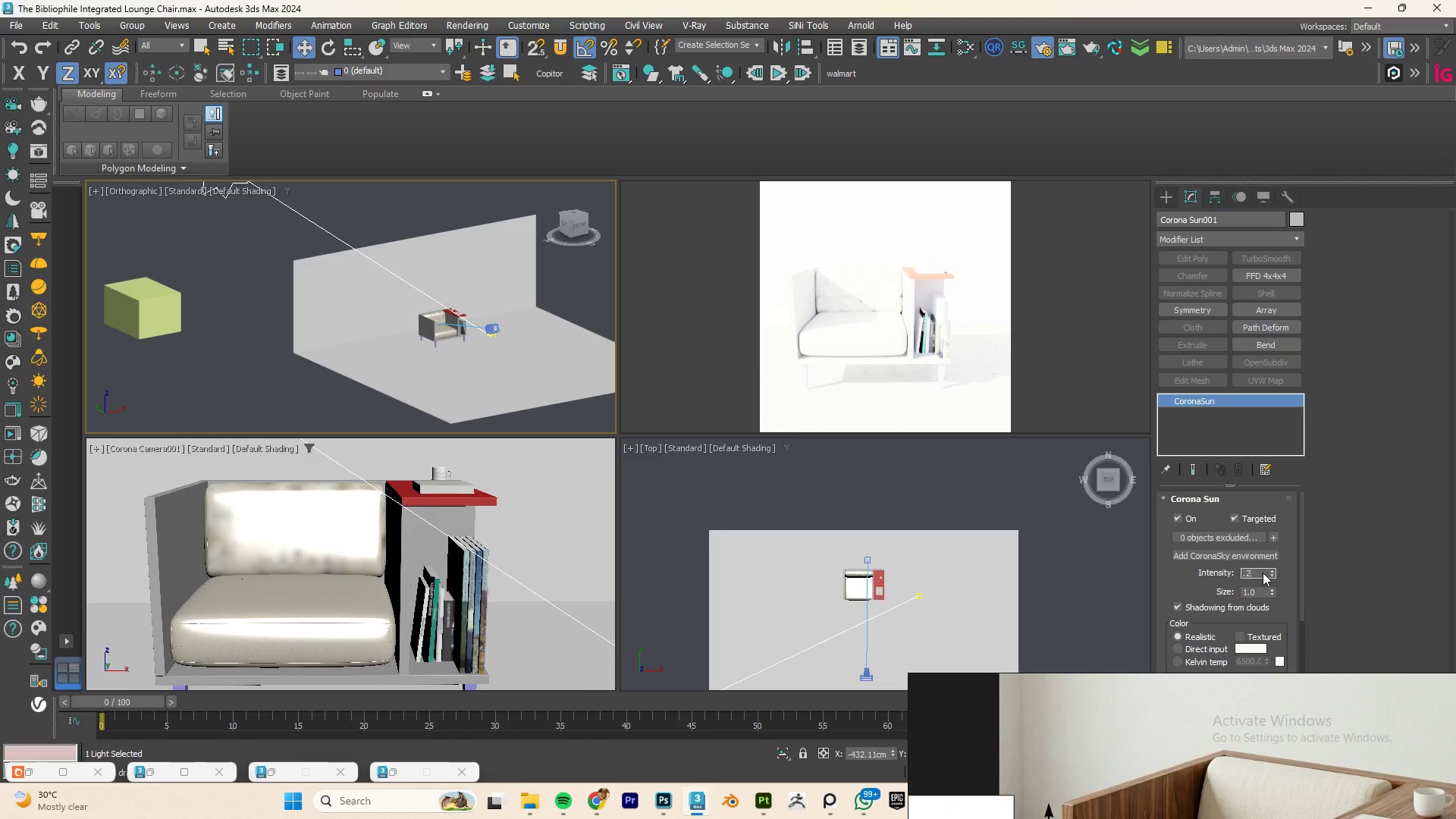 
key(NumpadEnter)
 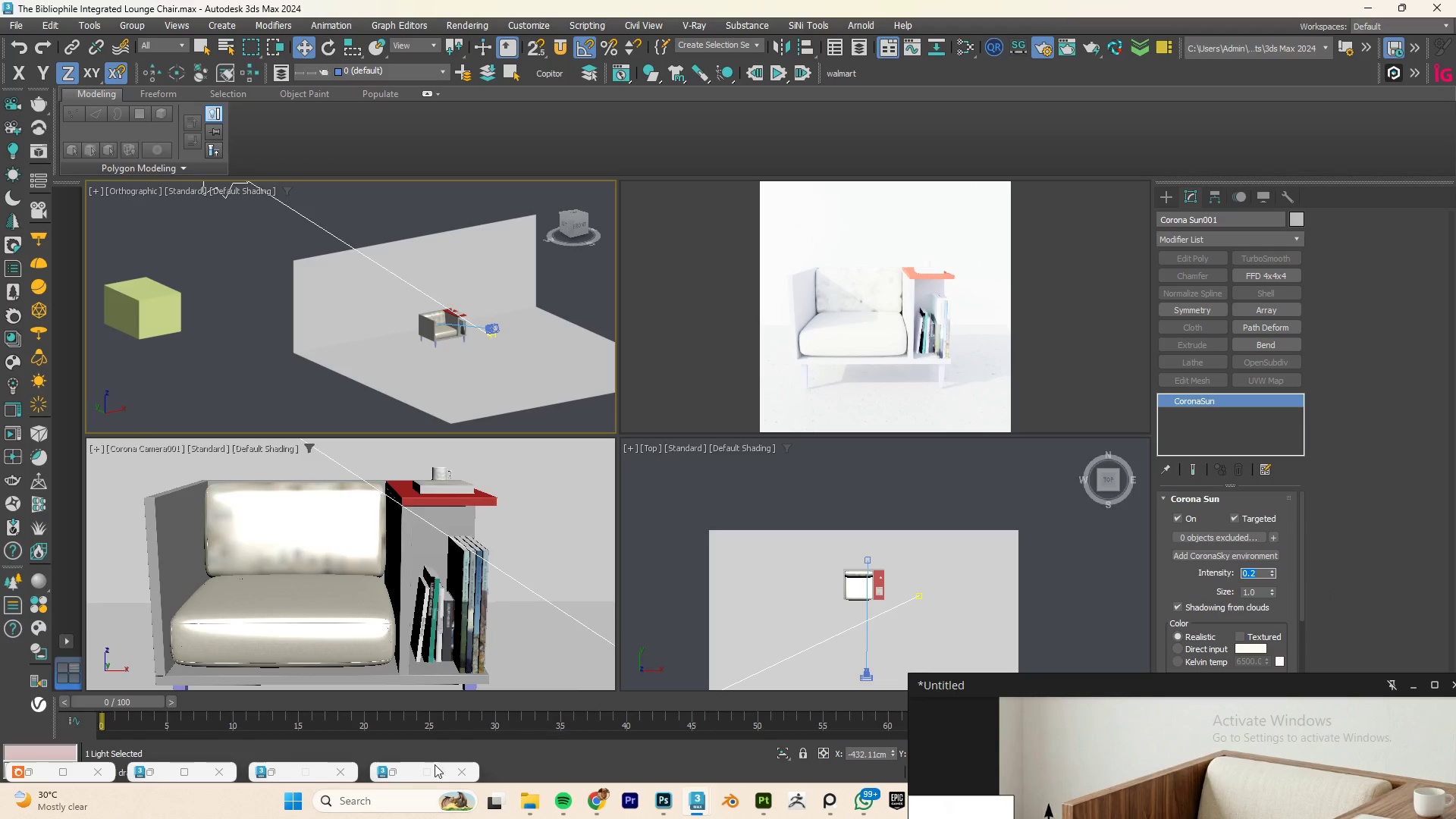 
left_click([403, 772])
 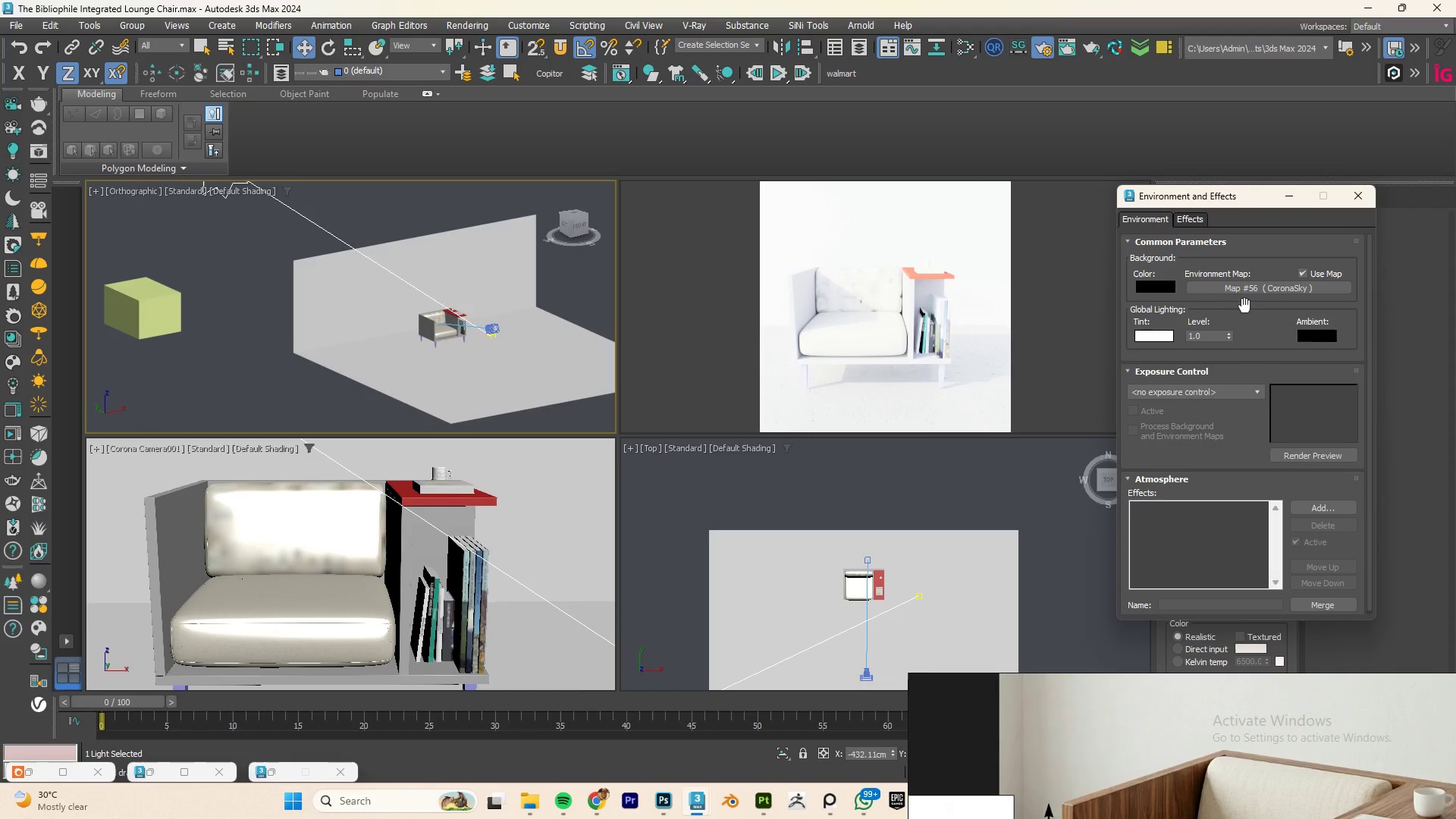 
left_click([1360, 196])
 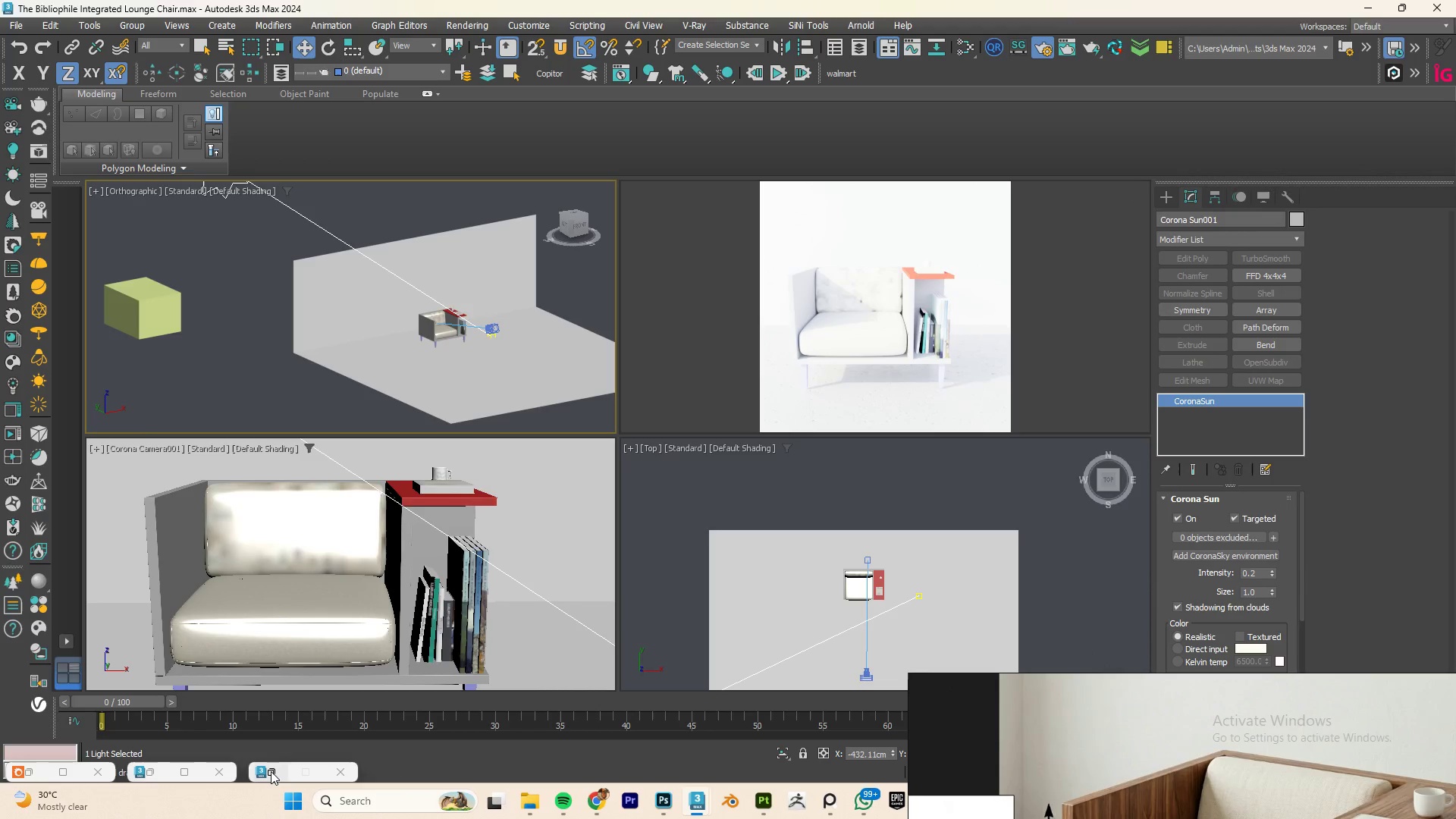 
left_click([271, 771])
 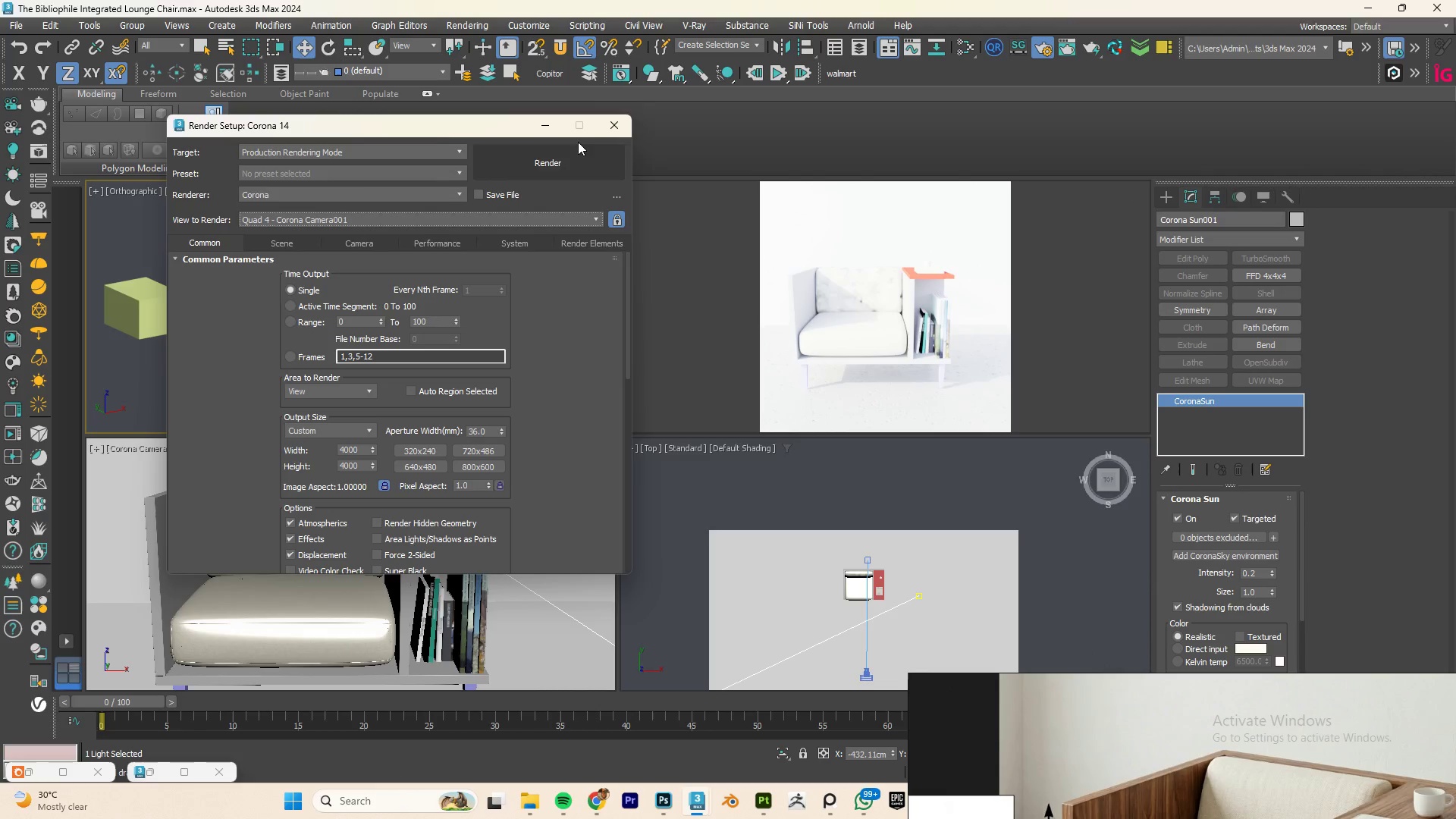 
left_click([627, 133])
 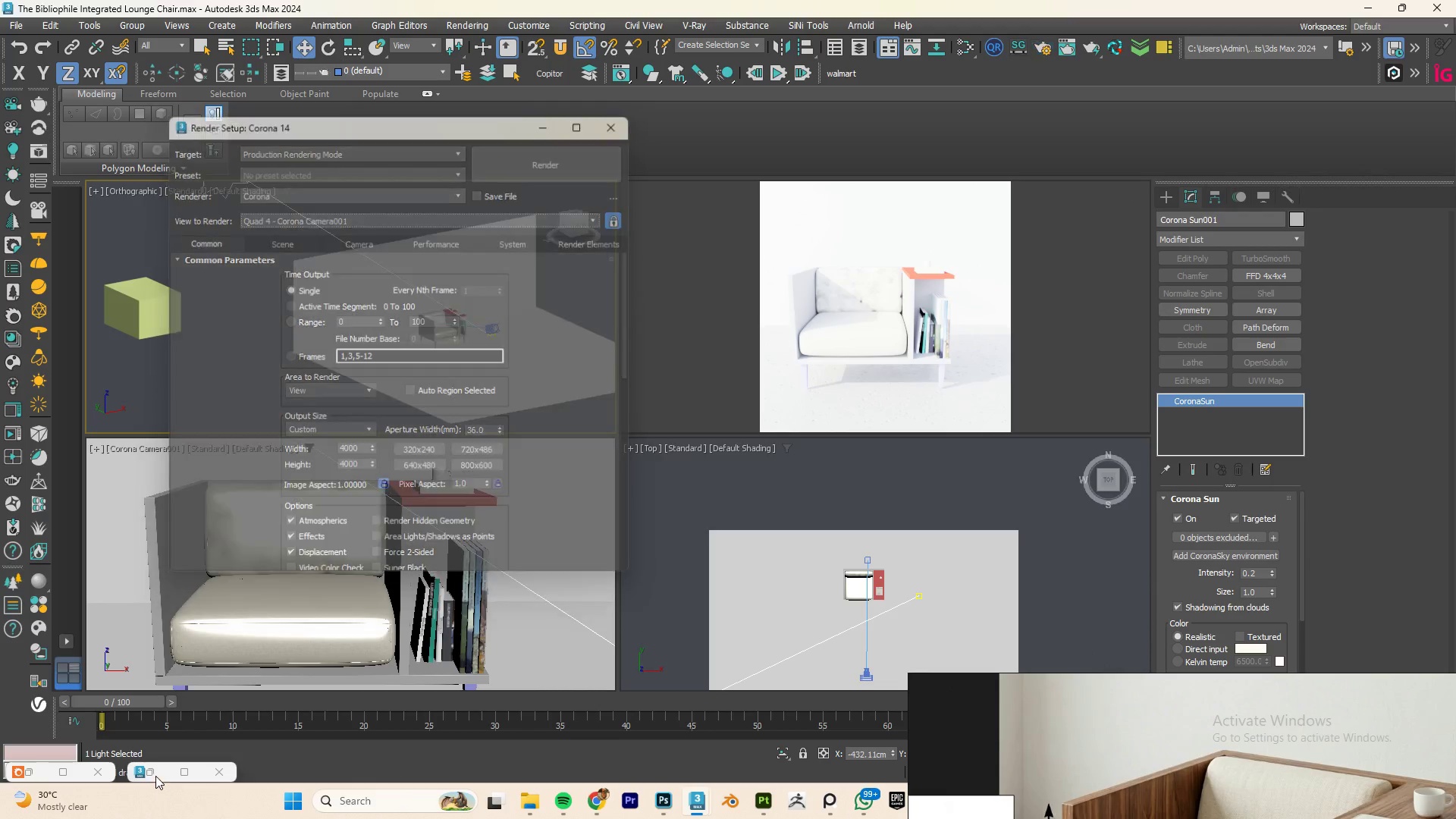 
left_click([155, 767])
 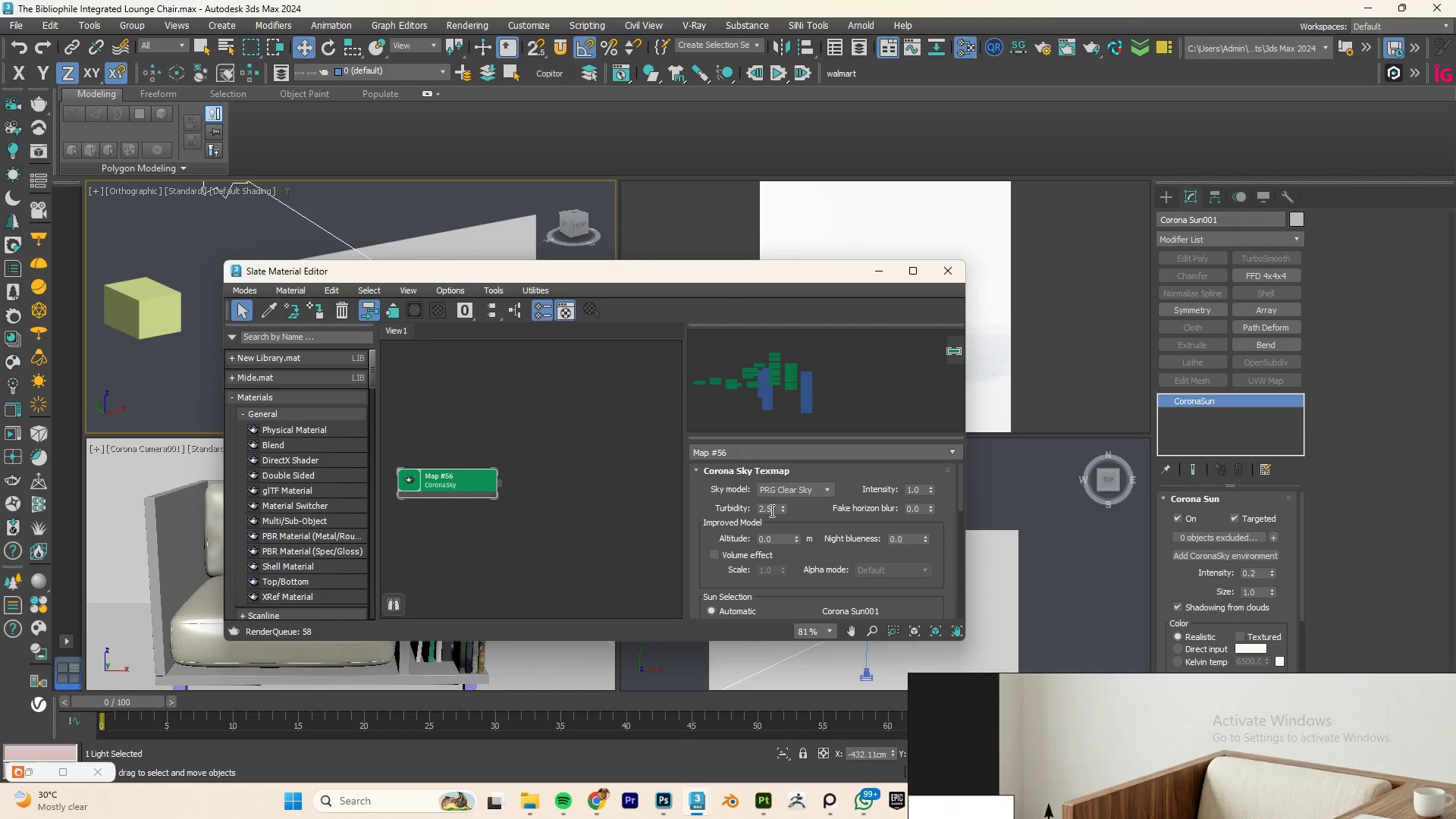 
double_click([761, 512])
 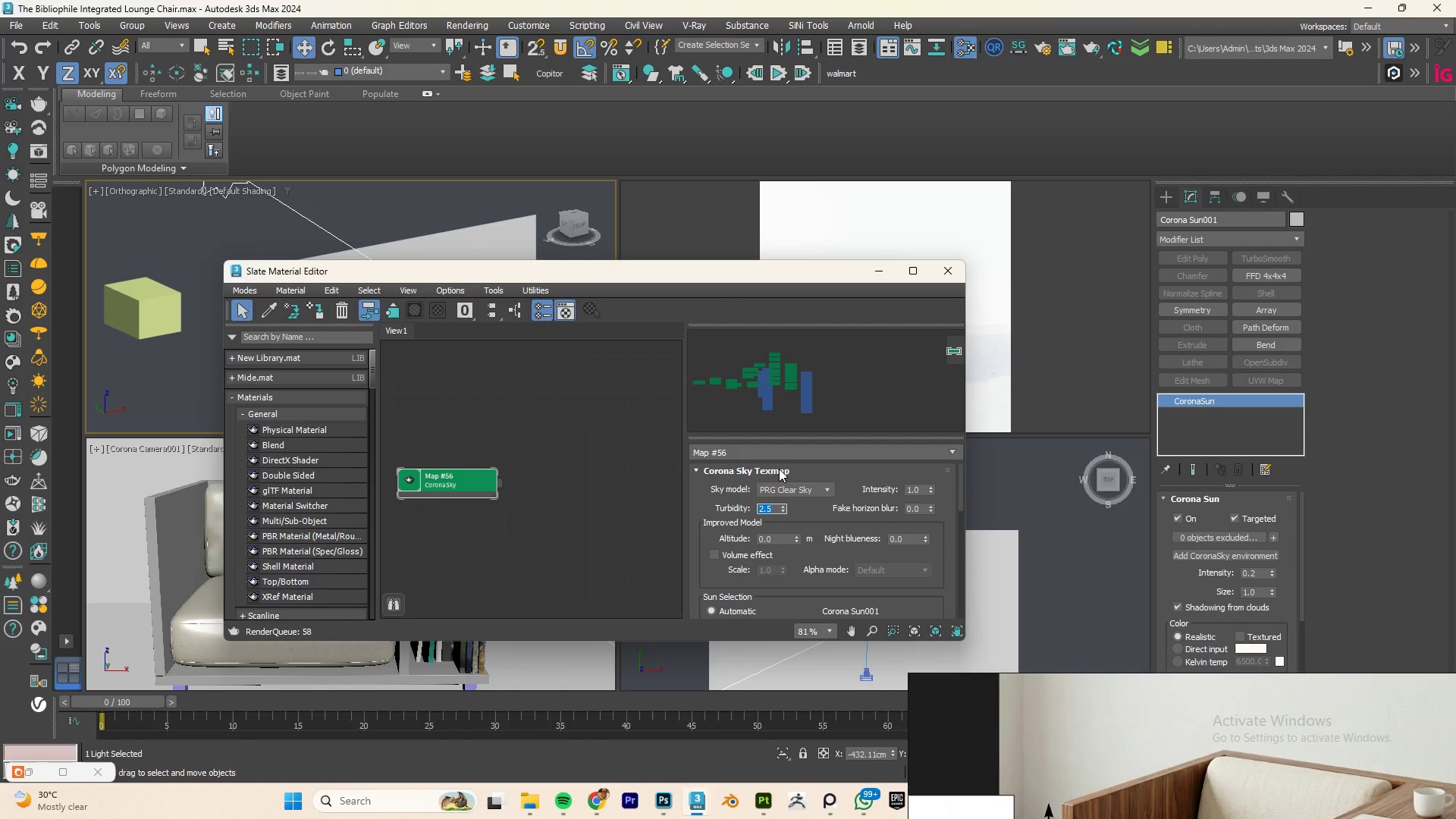 
key(Numpad0)
 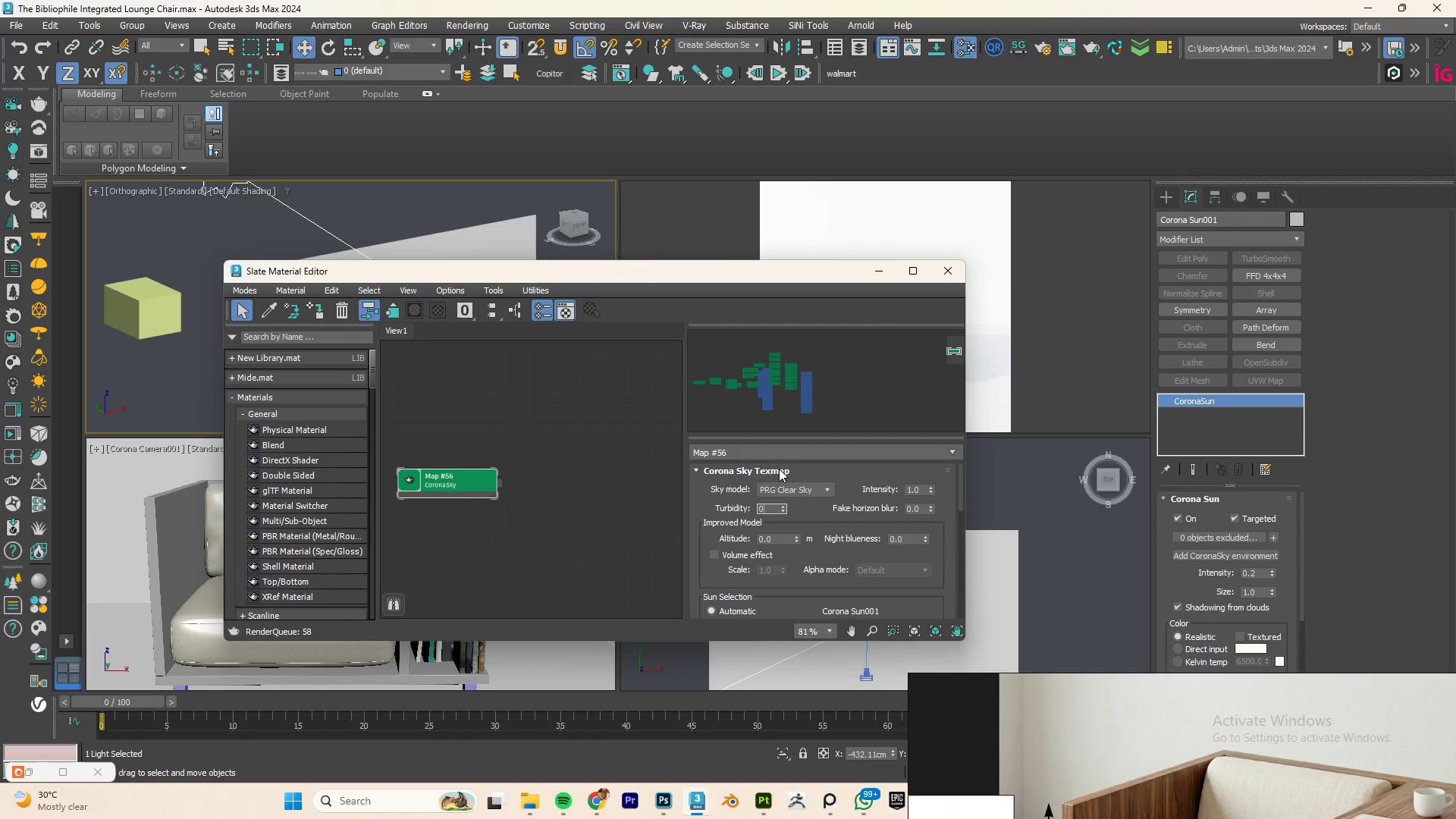 
key(NumpadEnter)
 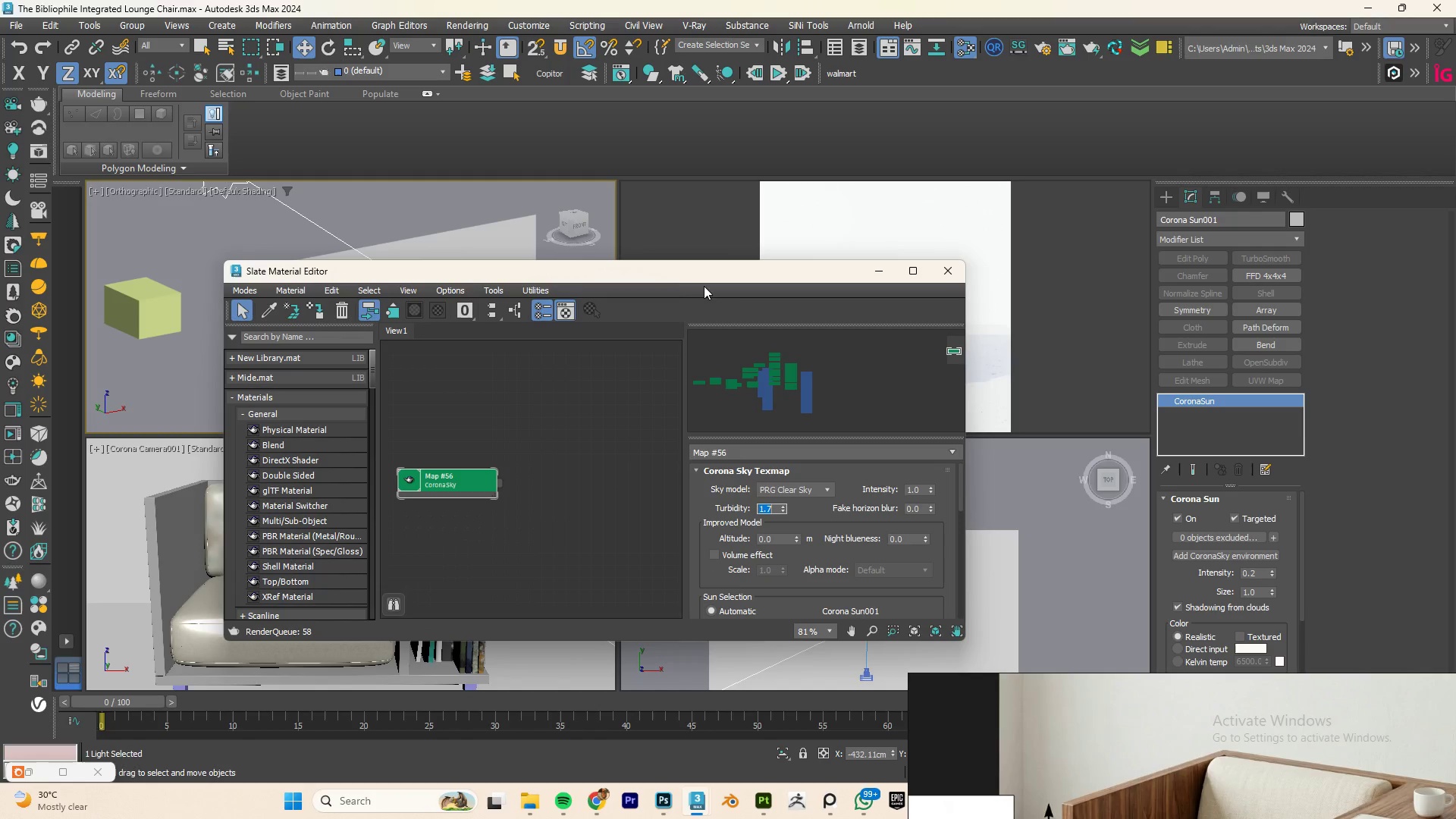 
left_click_drag(start_coordinate=[661, 275], to_coordinate=[413, 313])
 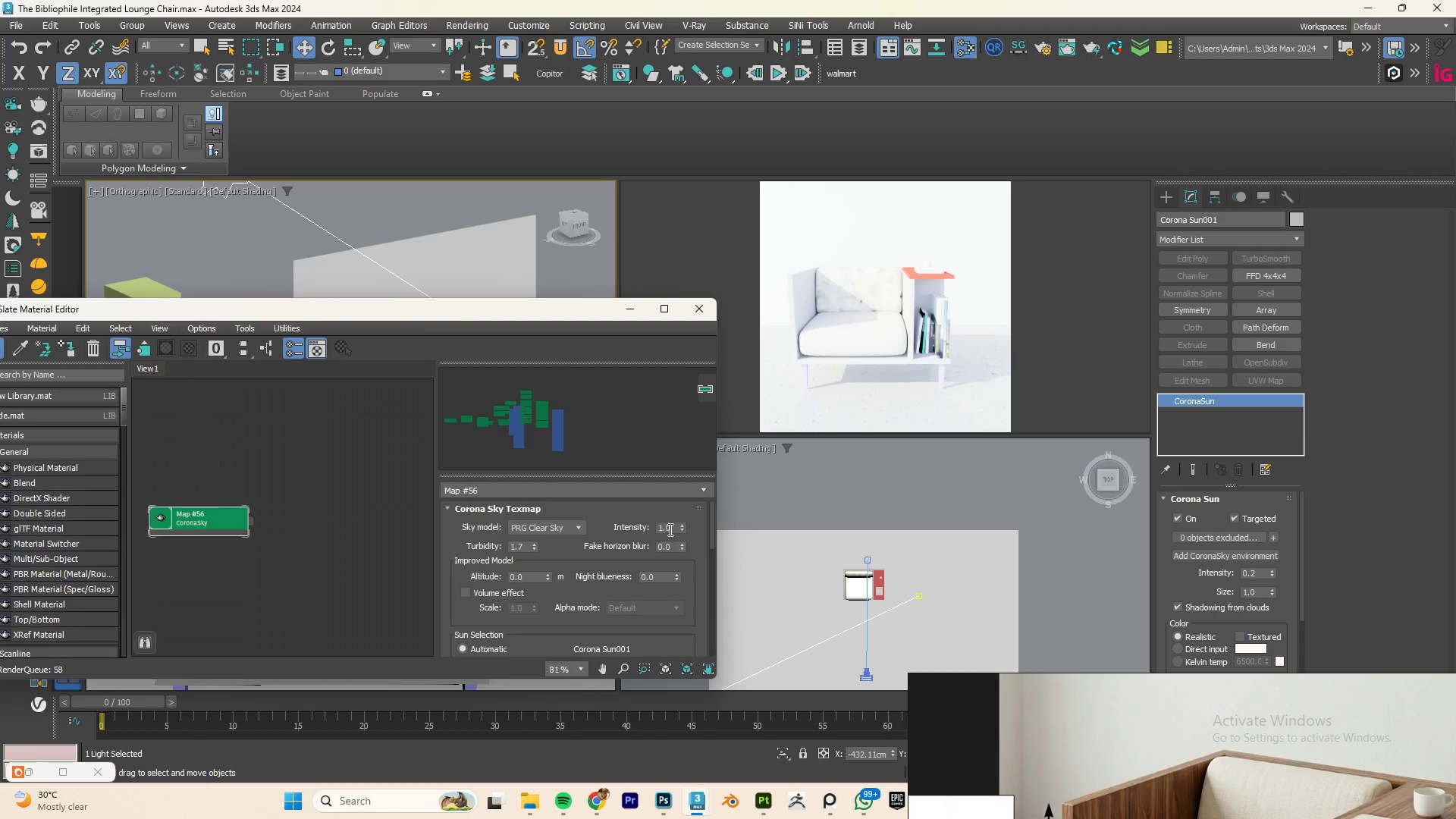 
double_click([669, 529])
 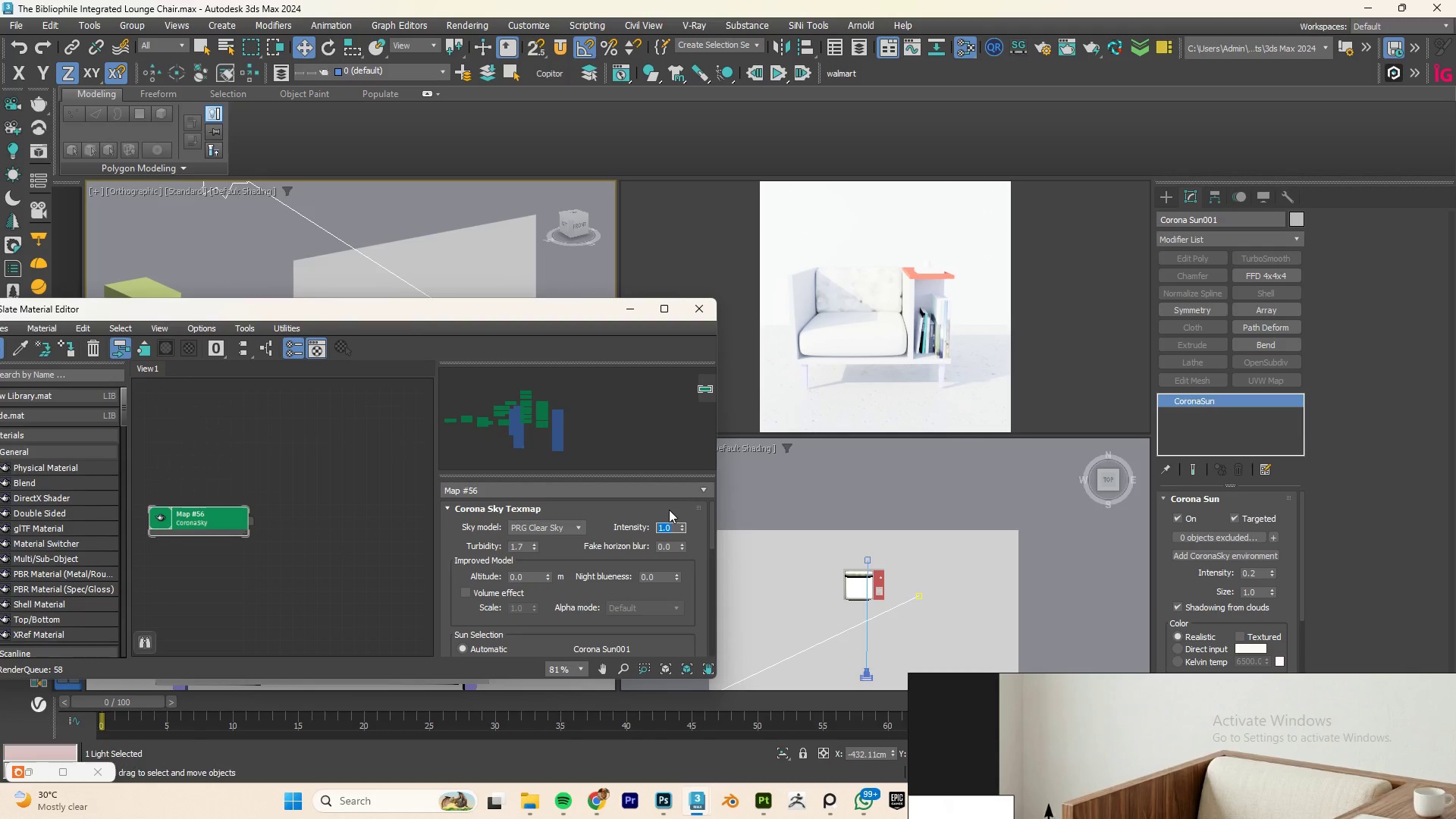 
key(NumpadDecimal)
 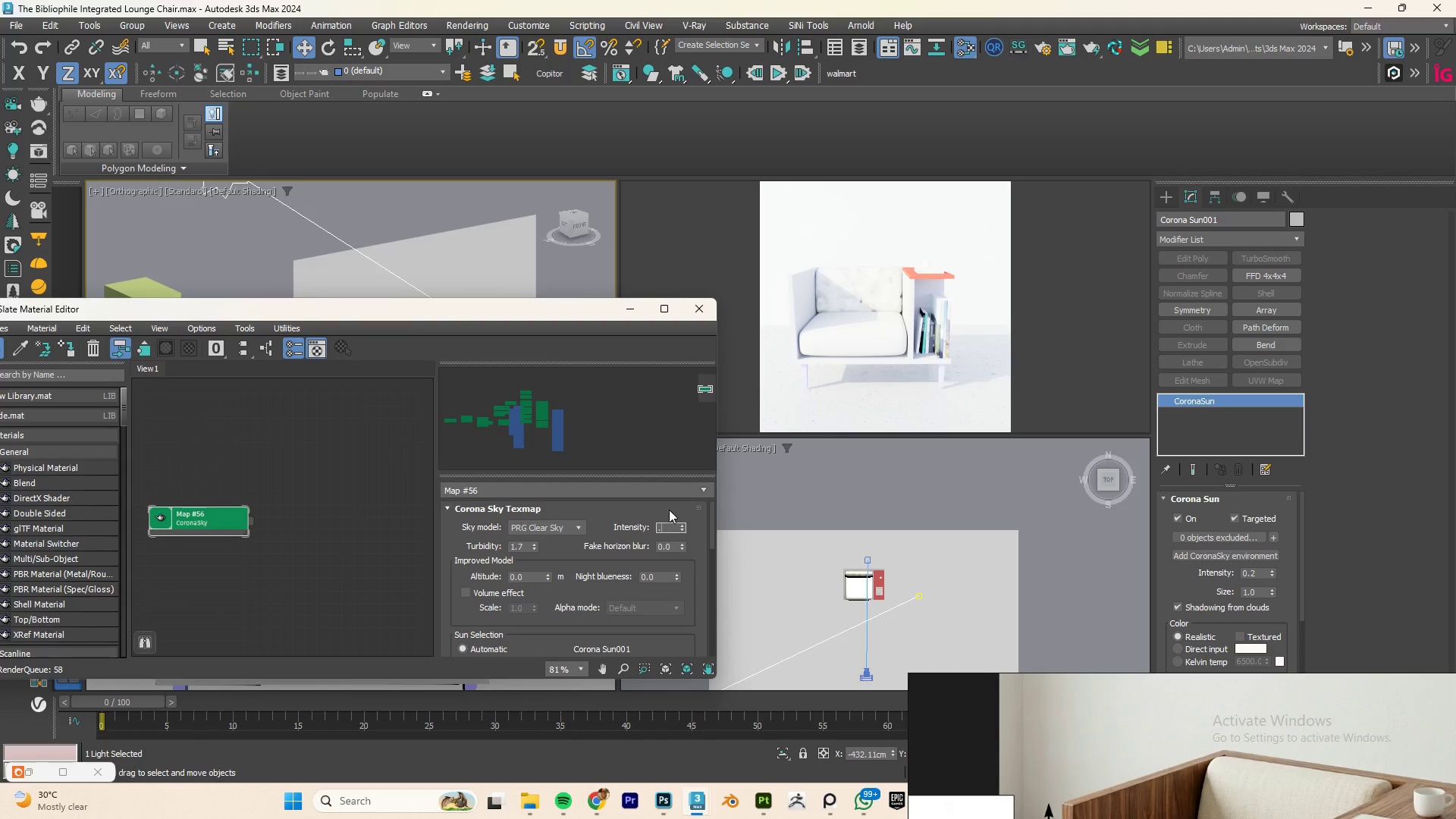 
key(Numpad2)
 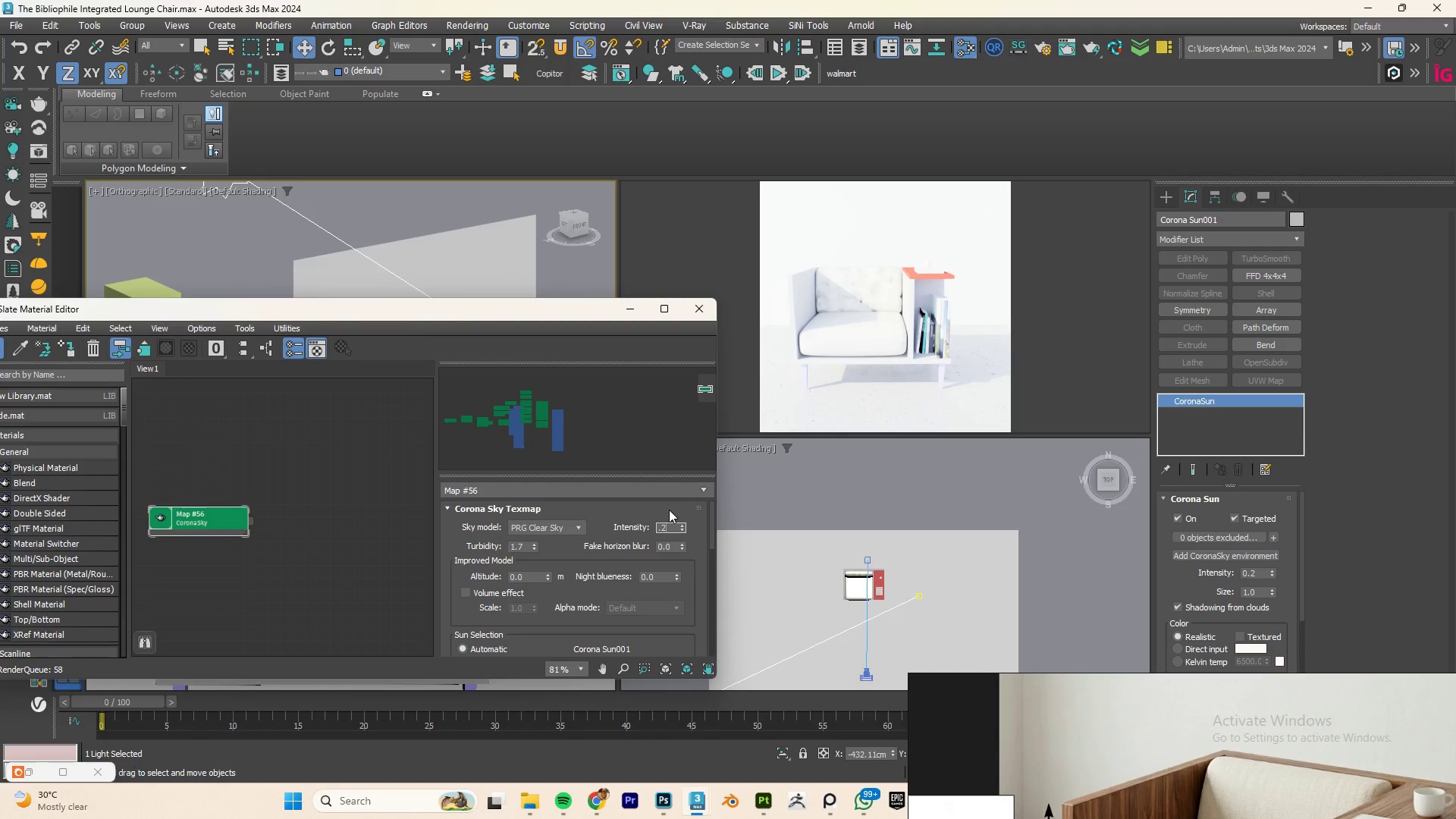 
key(NumpadEnter)
 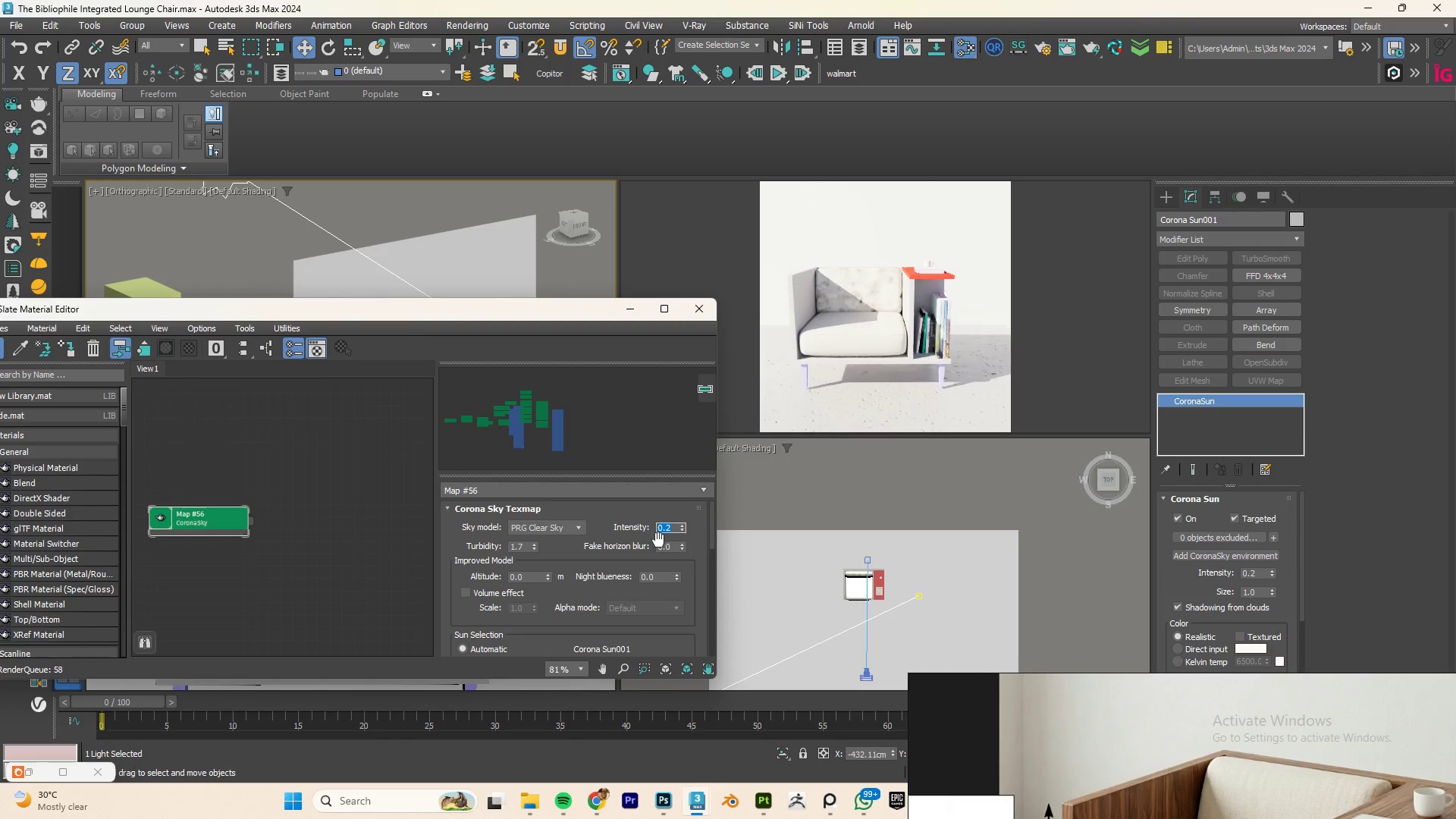 
key(NumpadDecimal)
 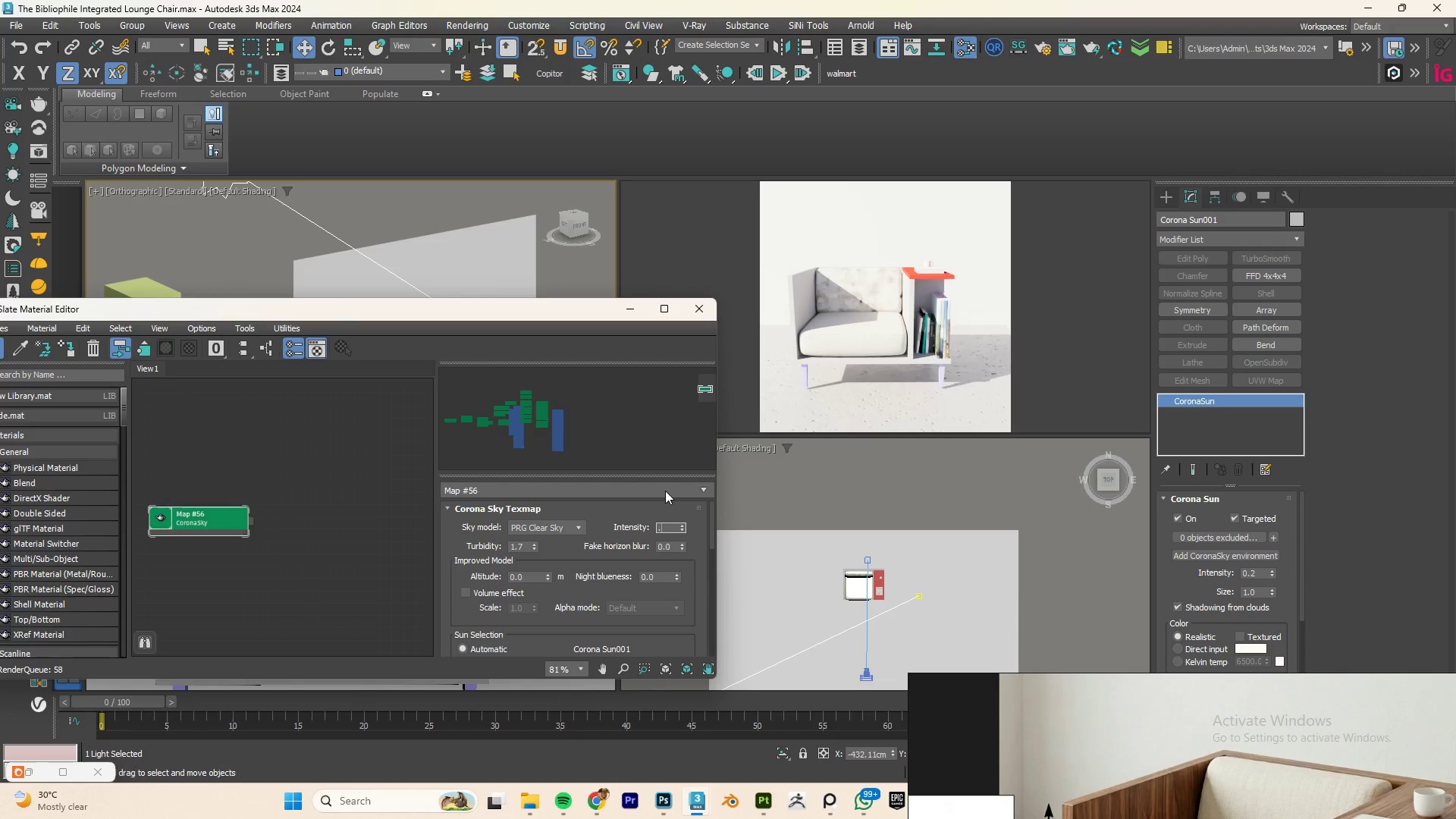 
key(Numpad1)
 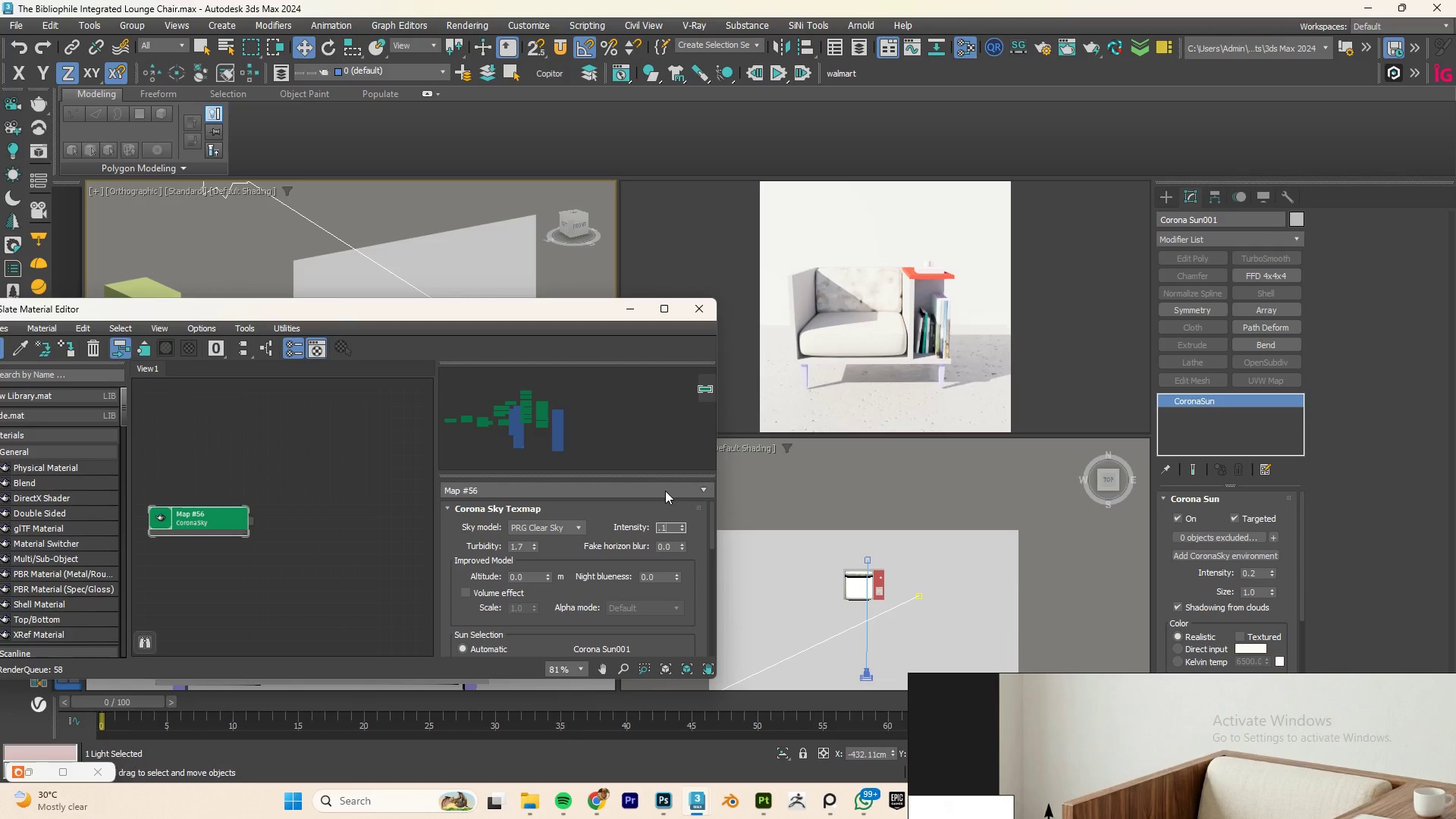 
key(NumpadEnter)
 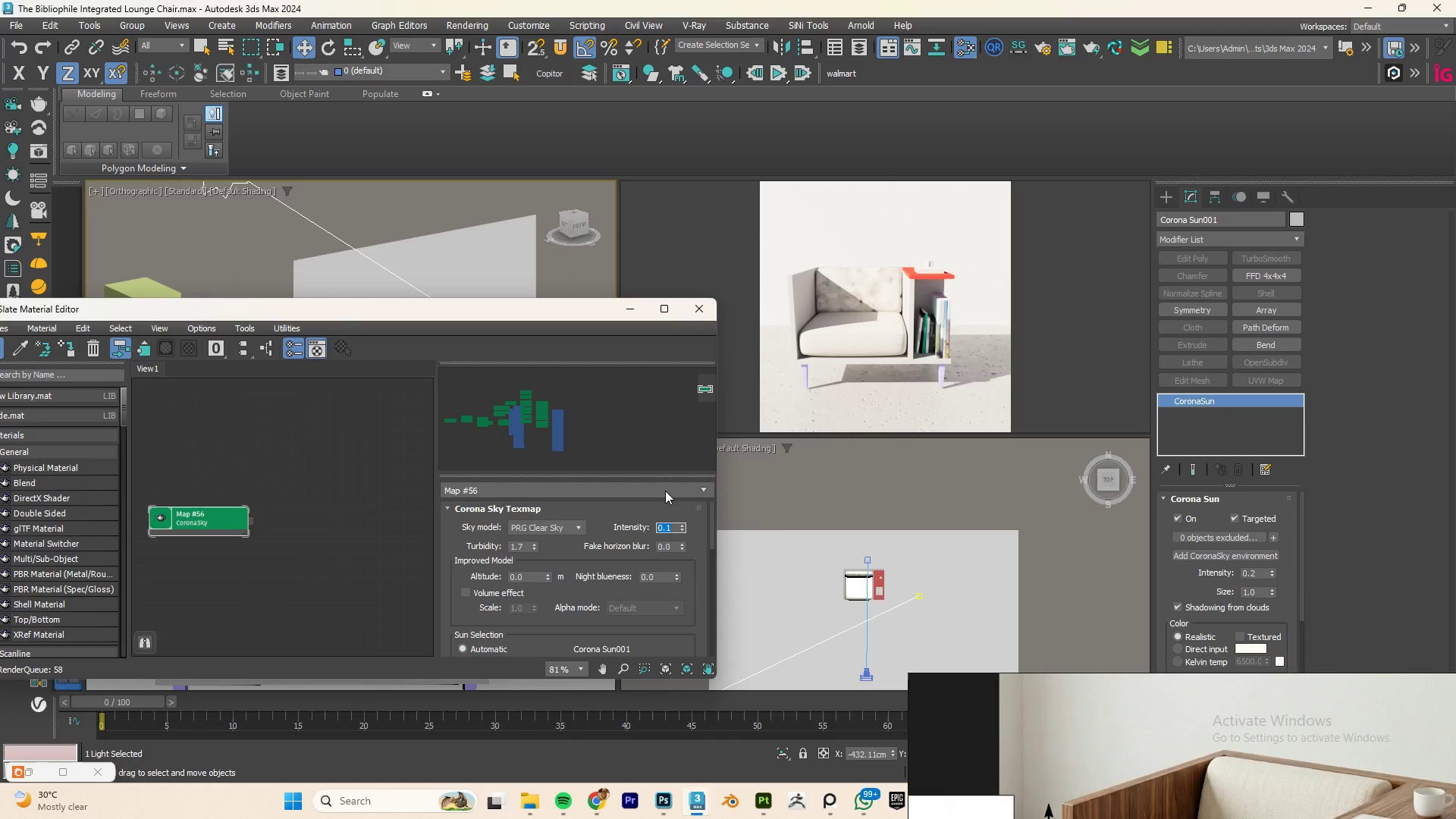 
wait(6.61)
 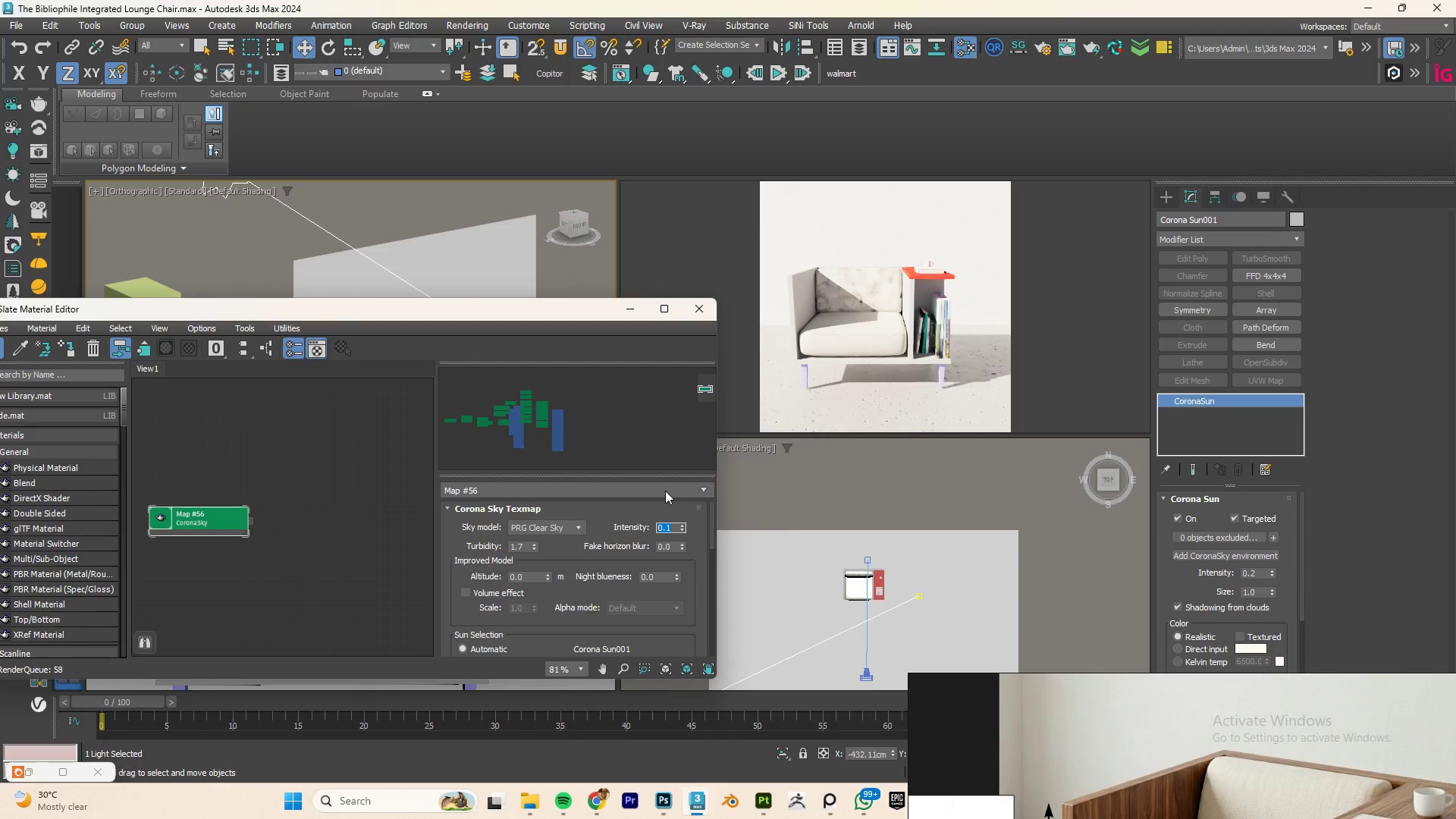 
scroll: coordinate [493, 615], scroll_direction: down, amount: 8.0
 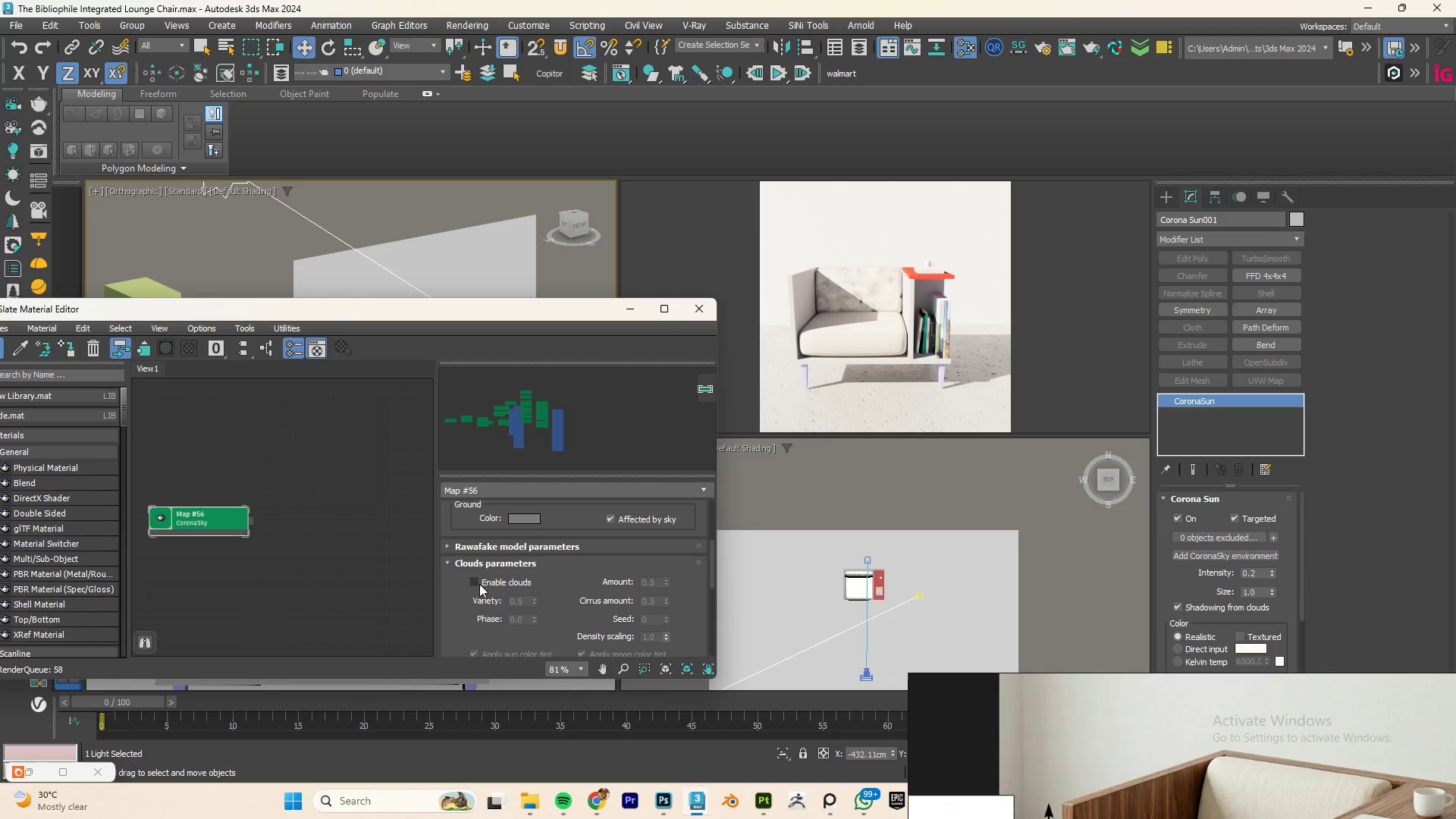 
left_click([475, 582])
 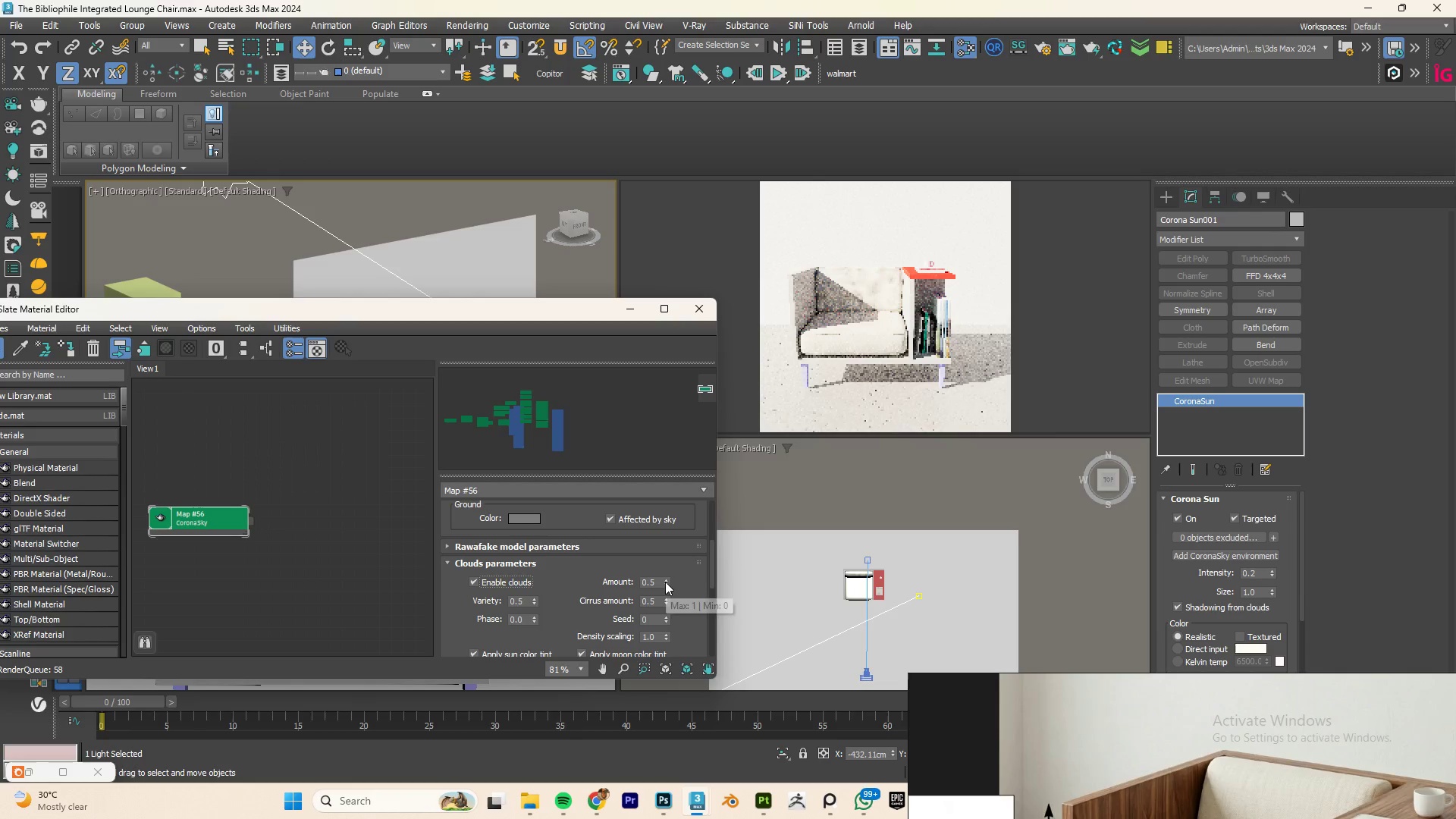 
left_click_drag(start_coordinate=[665, 582], to_coordinate=[667, 559])
 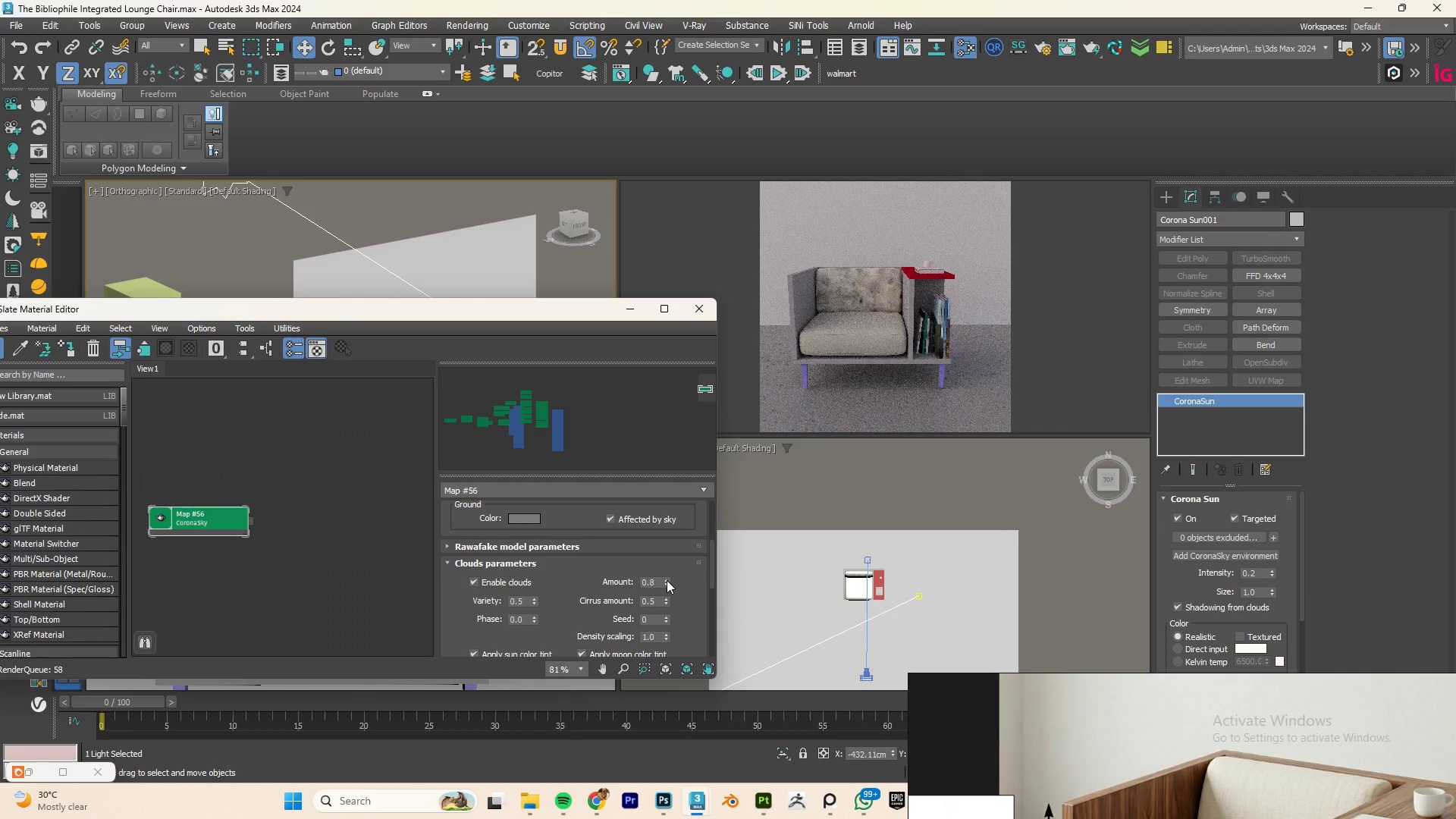 
double_click([654, 583])
 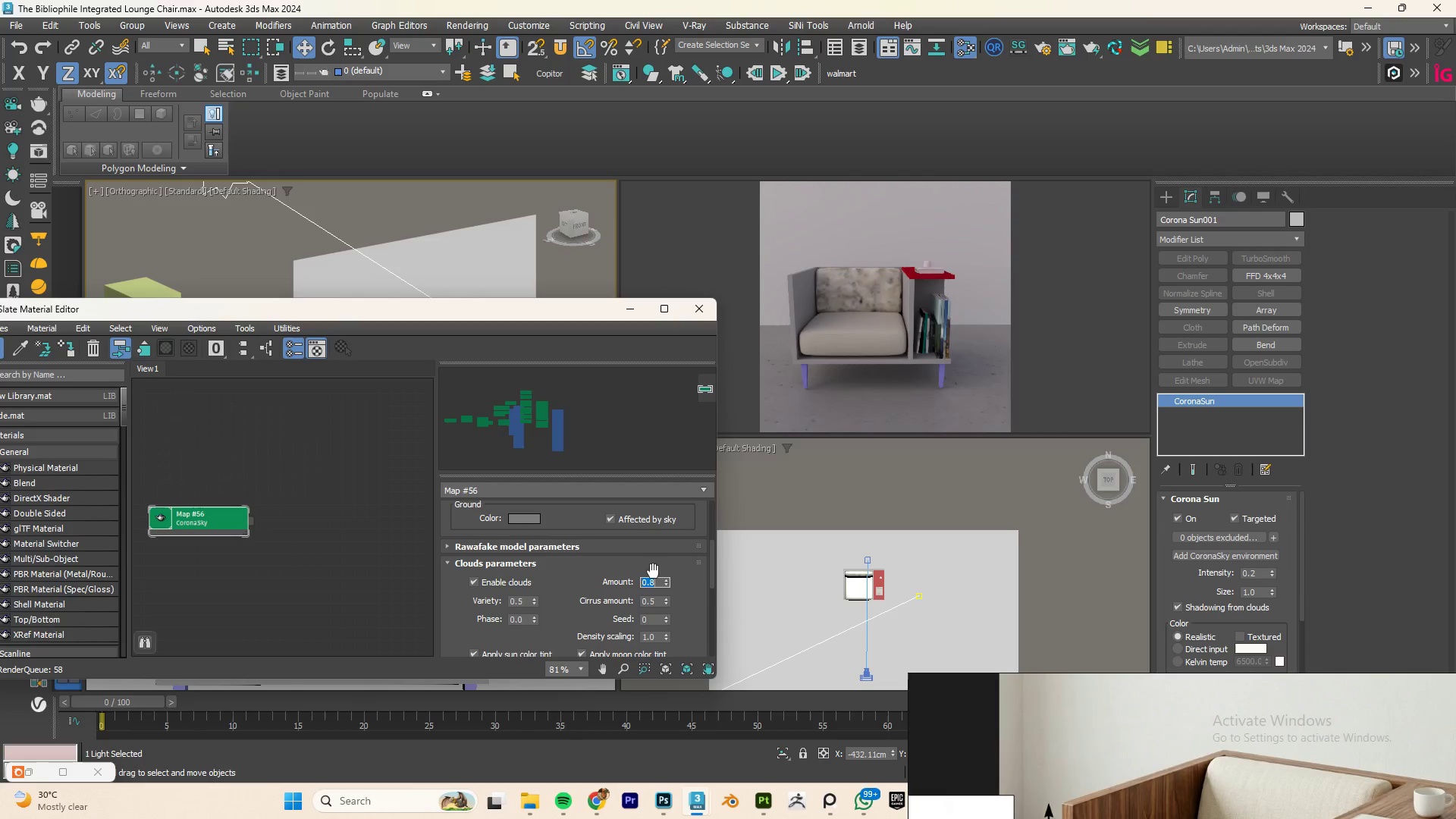 
key(NumpadDecimal)
 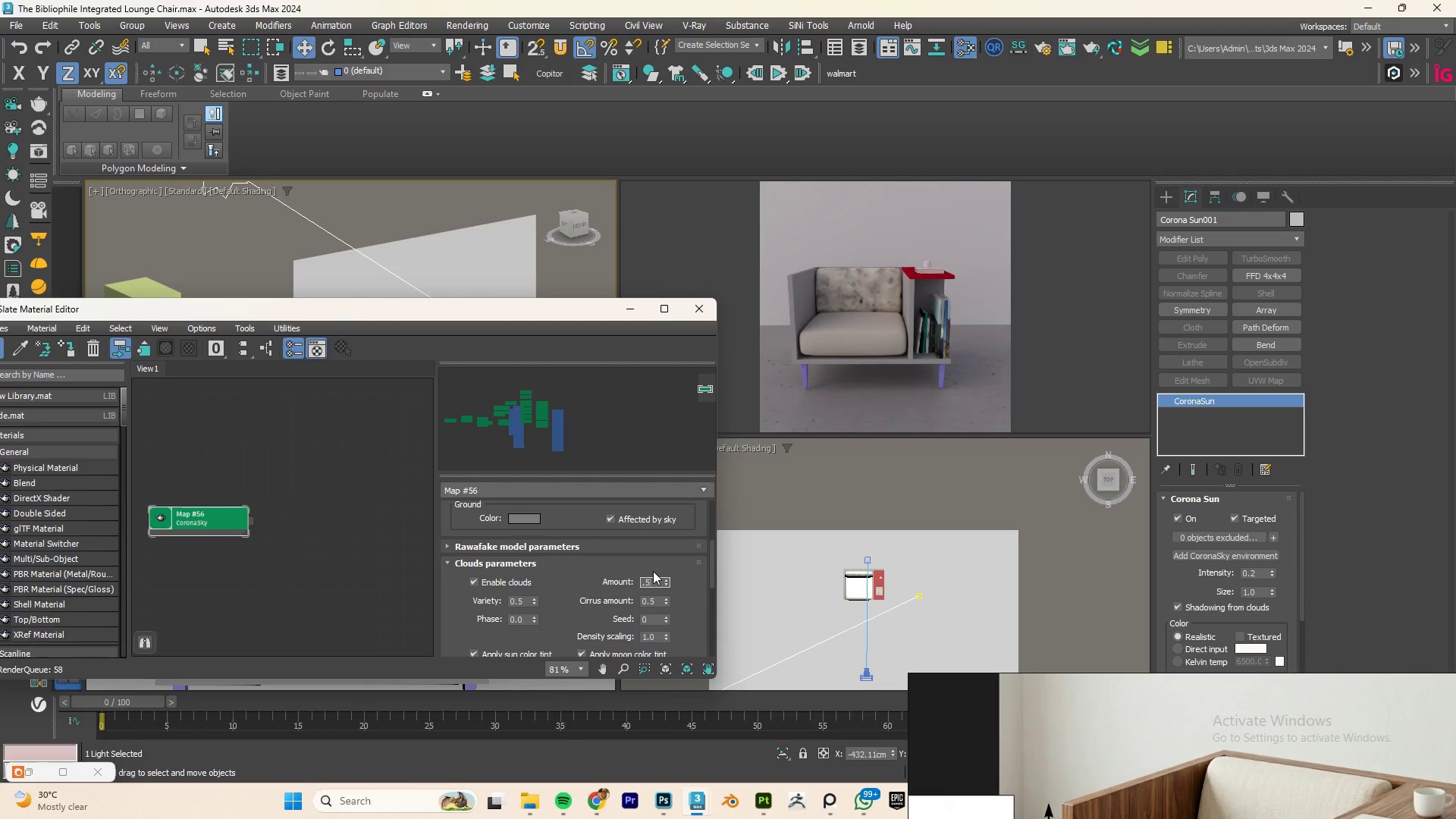 
key(Numpad5)
 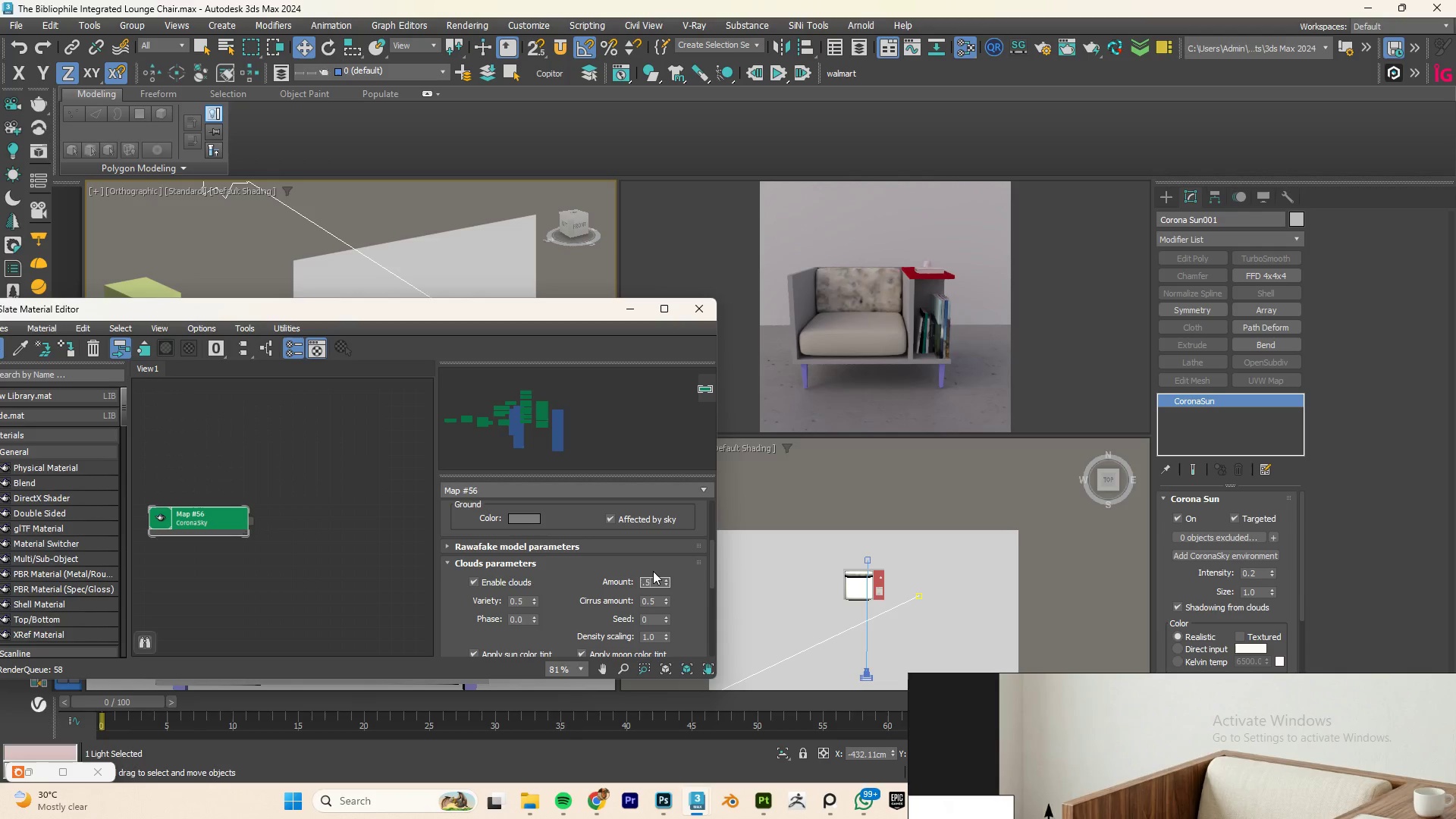 
key(NumpadEnter)
 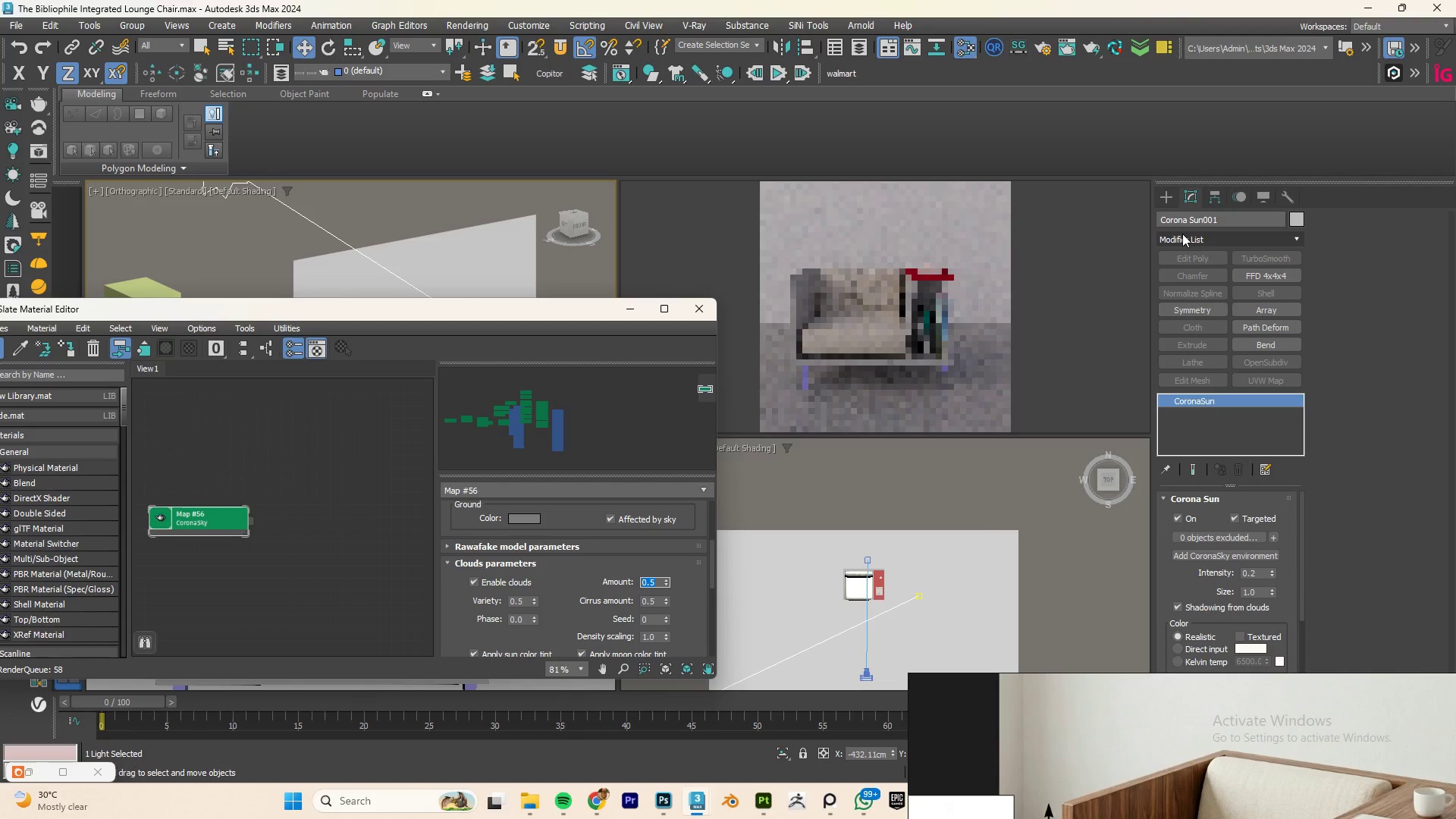 
scroll: coordinate [1226, 214], scroll_direction: up, amount: 1.0
 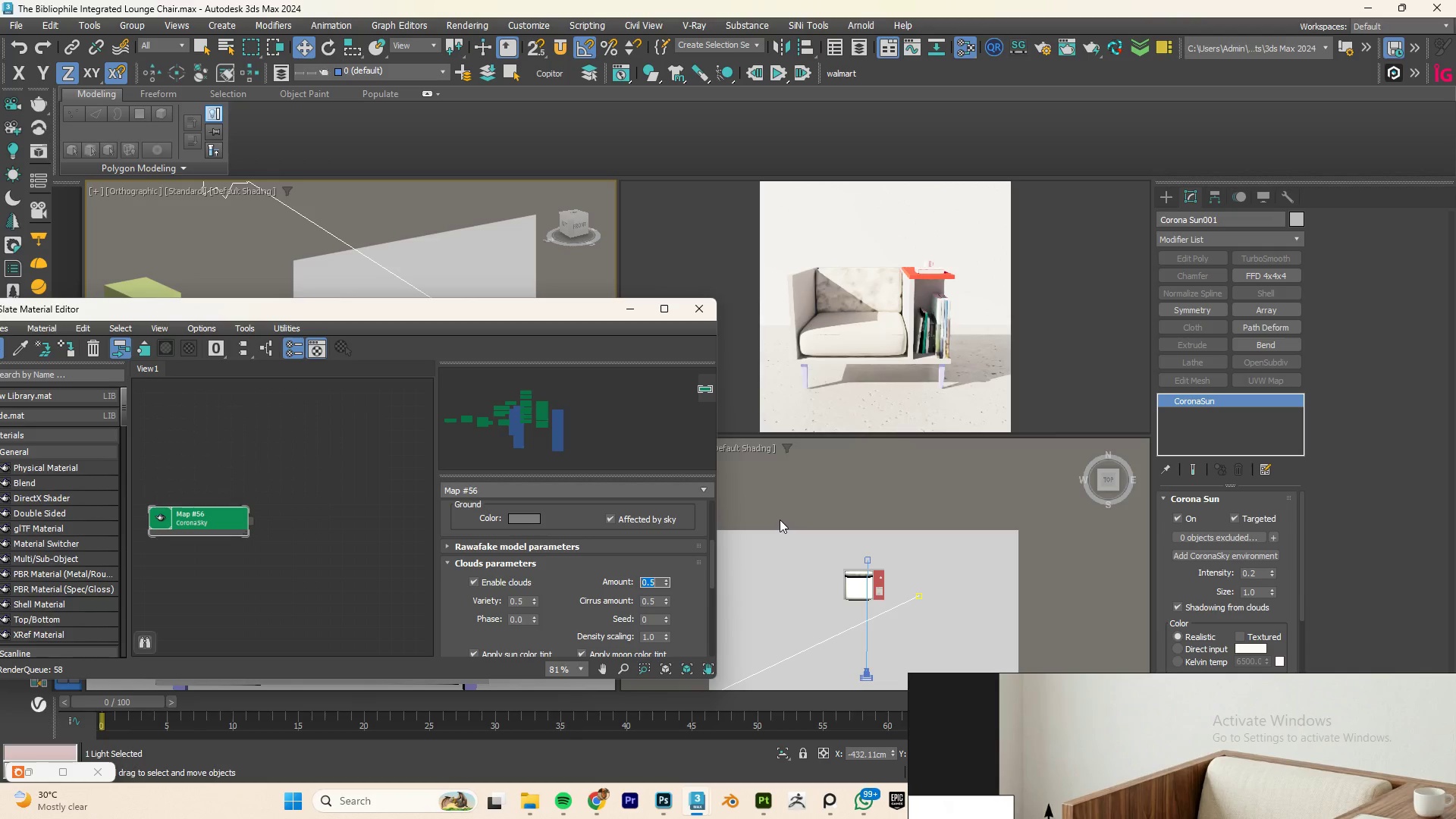 
key(NumpadDecimal)
 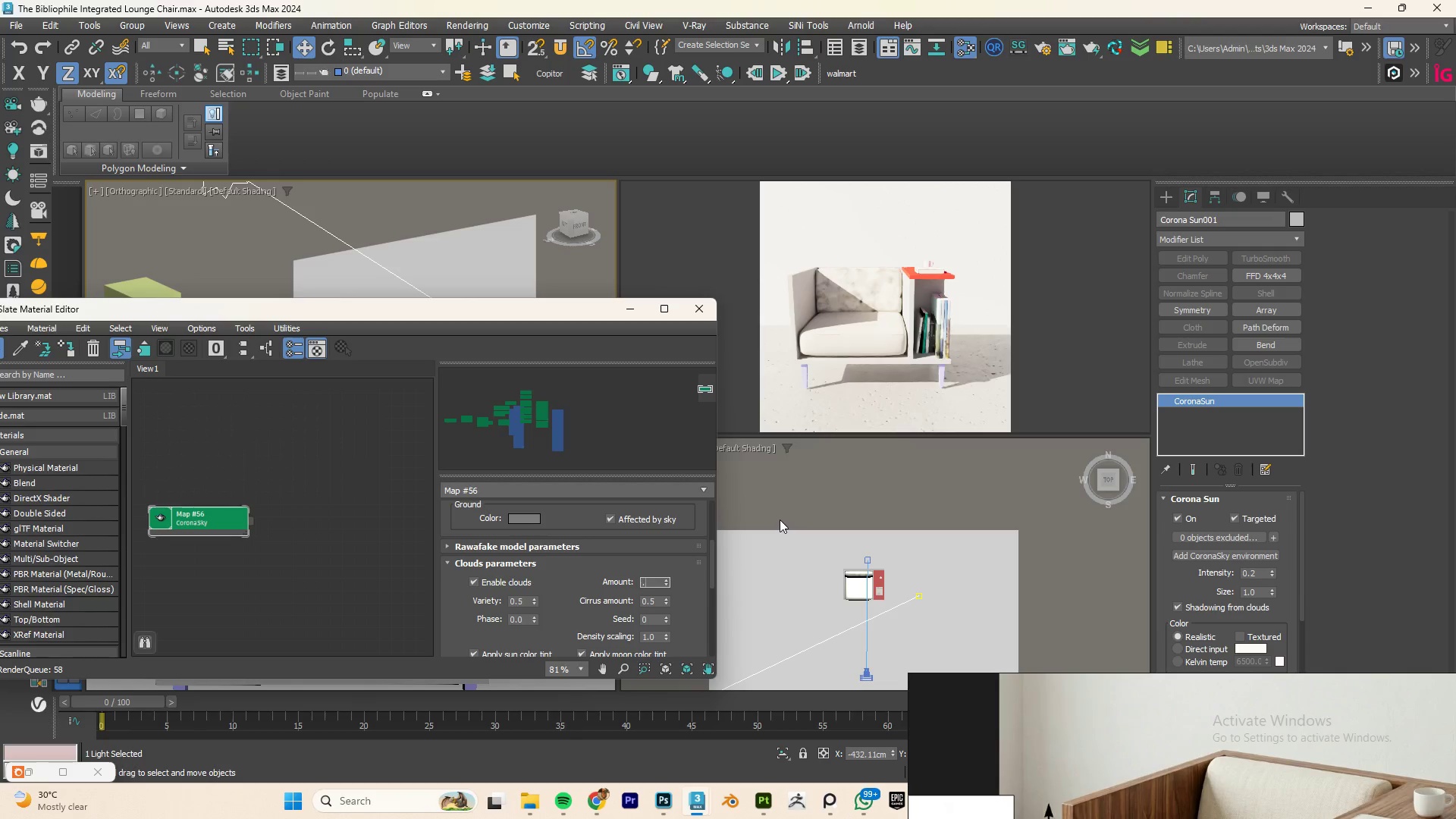 
key(Numpad7)
 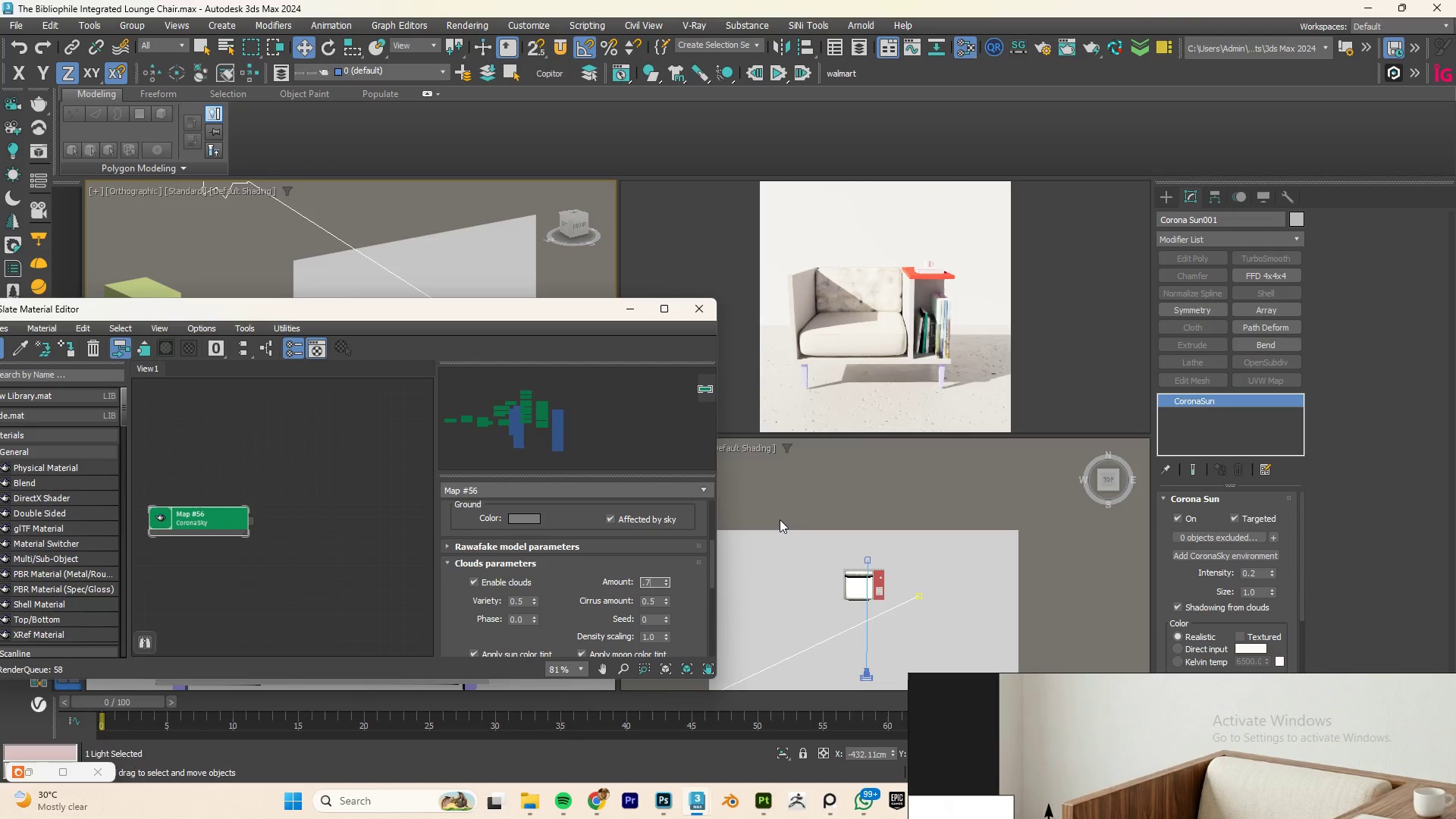 
key(NumpadEnter)
 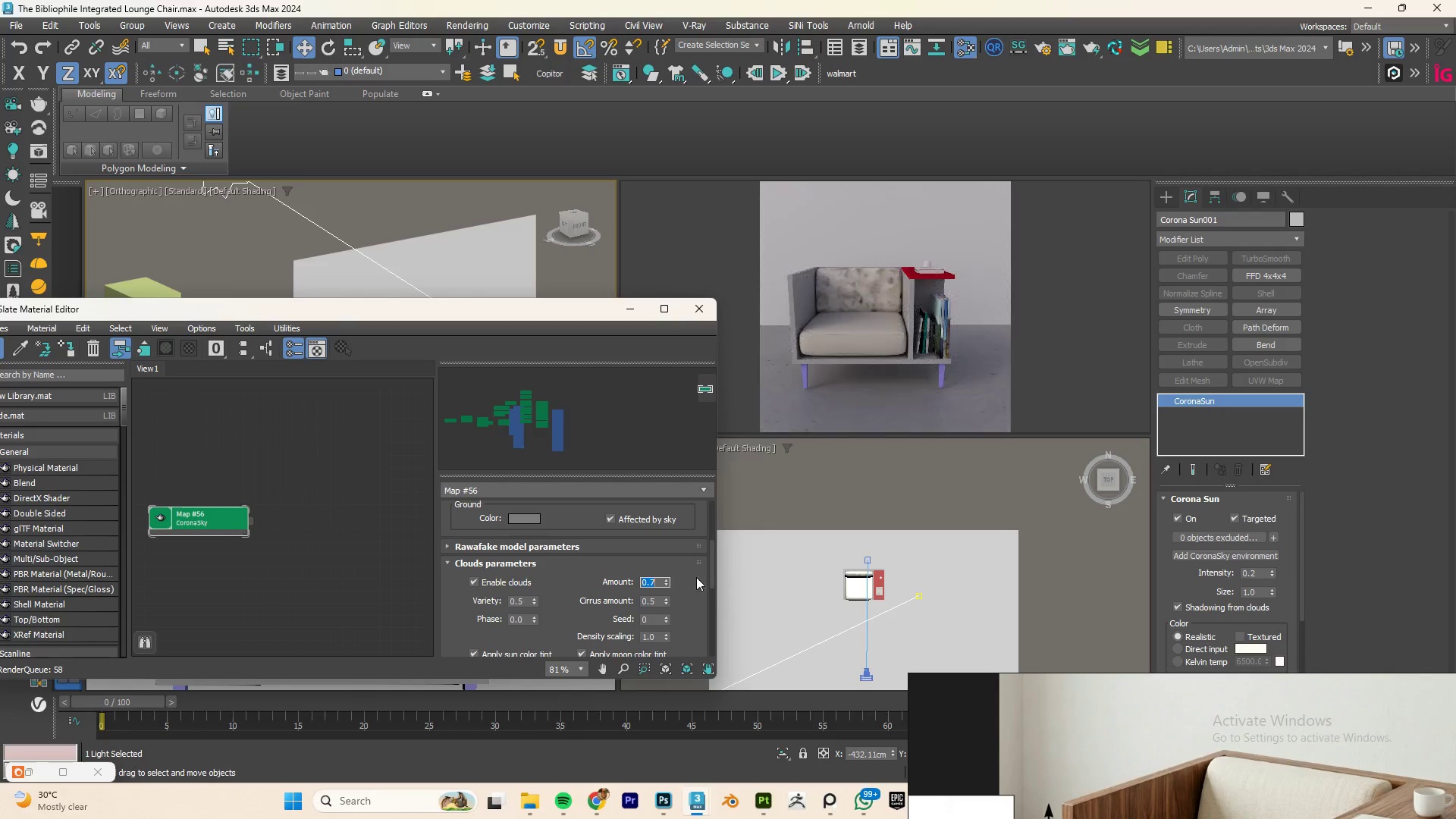 
key(NumpadDecimal)
 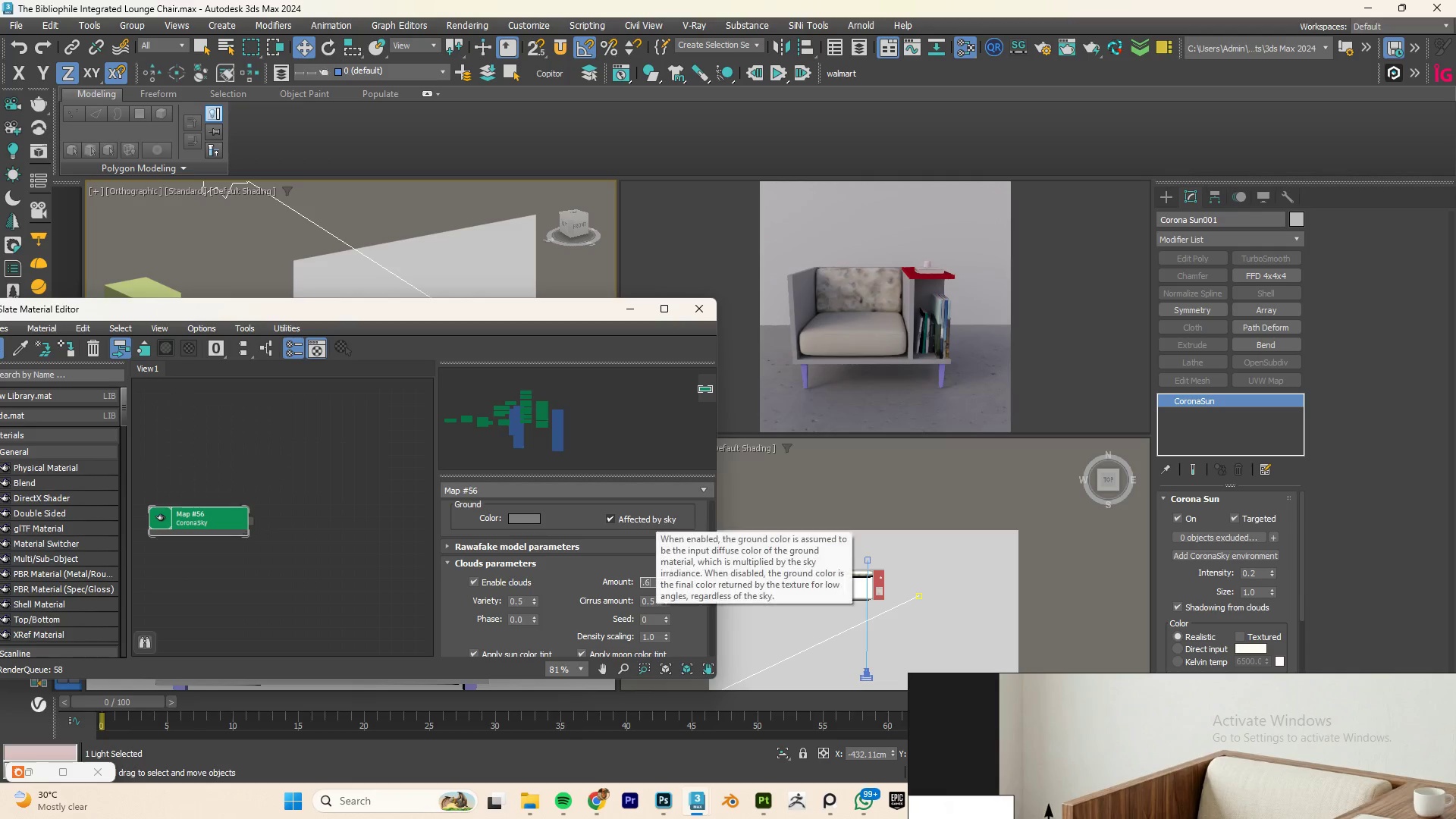 
key(Numpad6)
 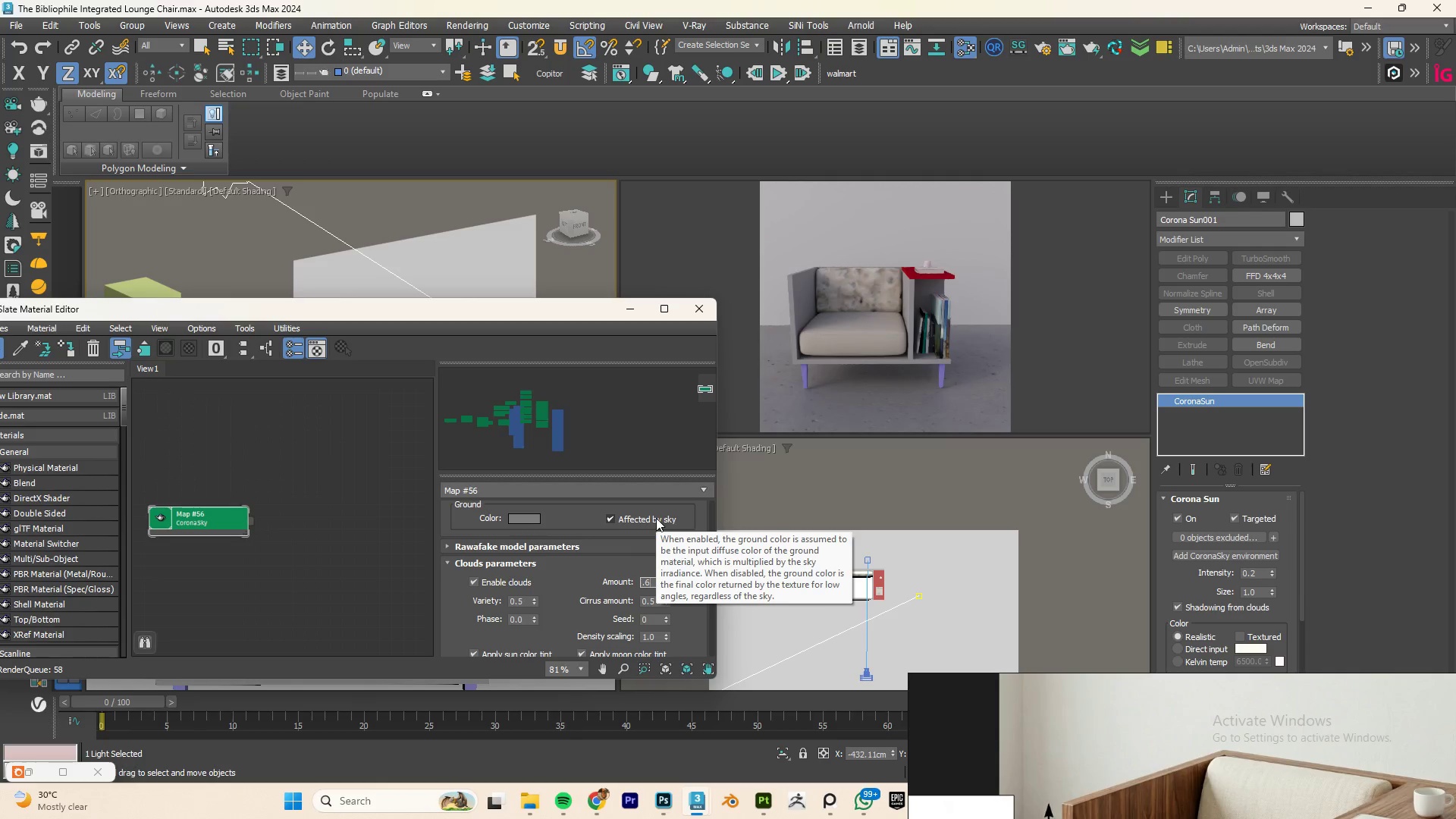 
key(NumpadEnter)
 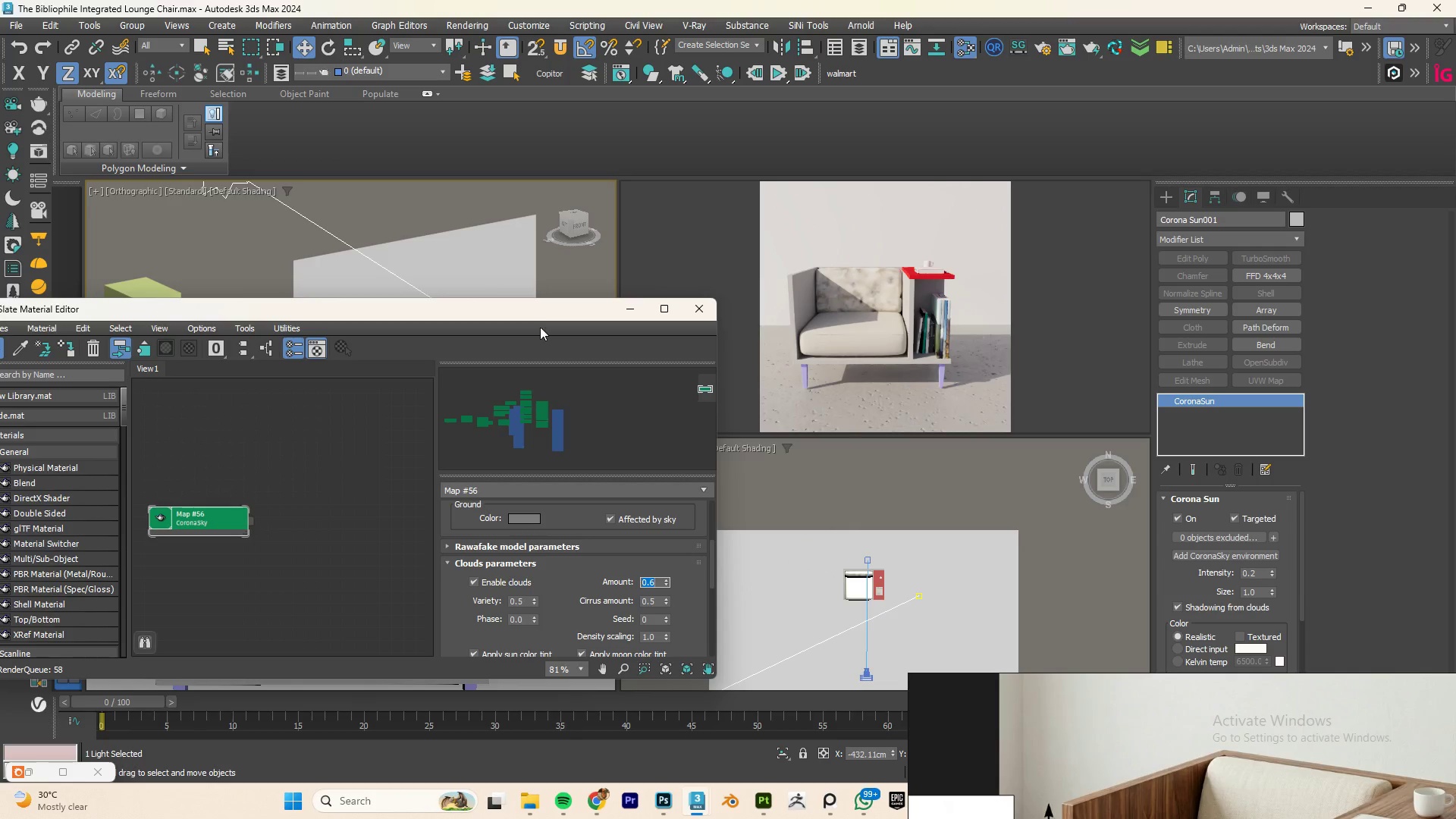 
wait(7.03)
 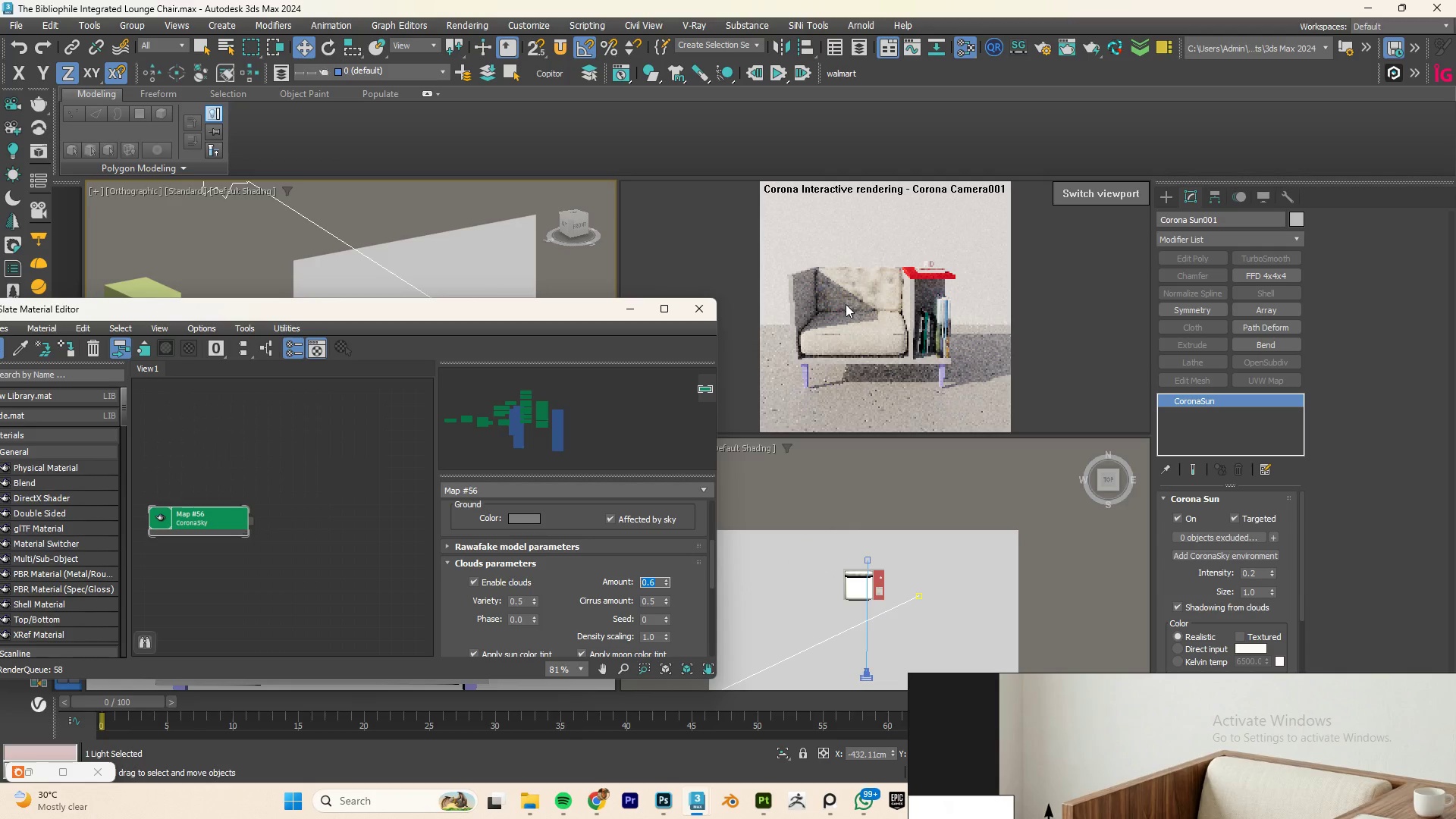 
left_click([631, 308])
 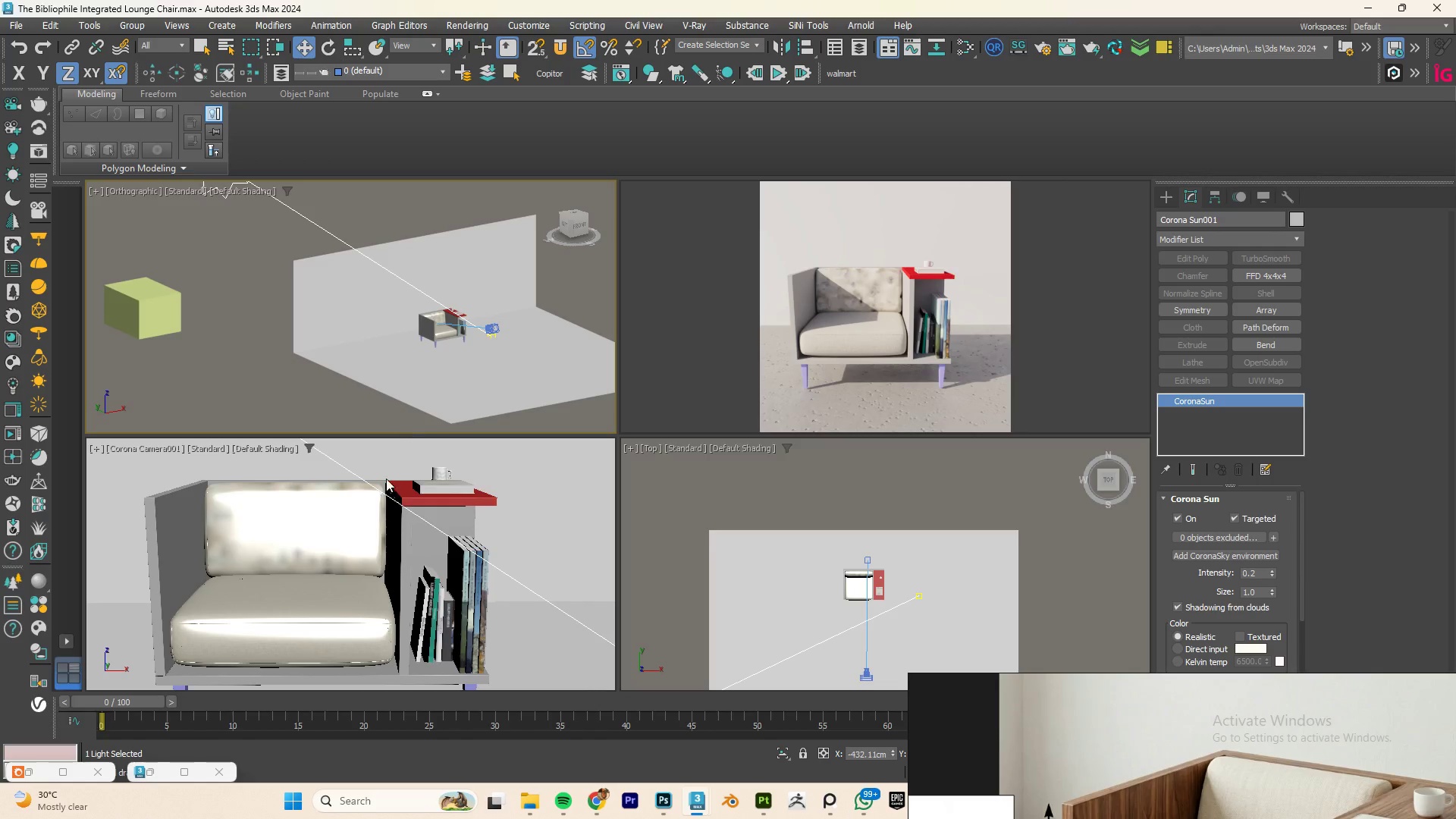 
scroll: coordinate [427, 553], scroll_direction: down, amount: 3.0
 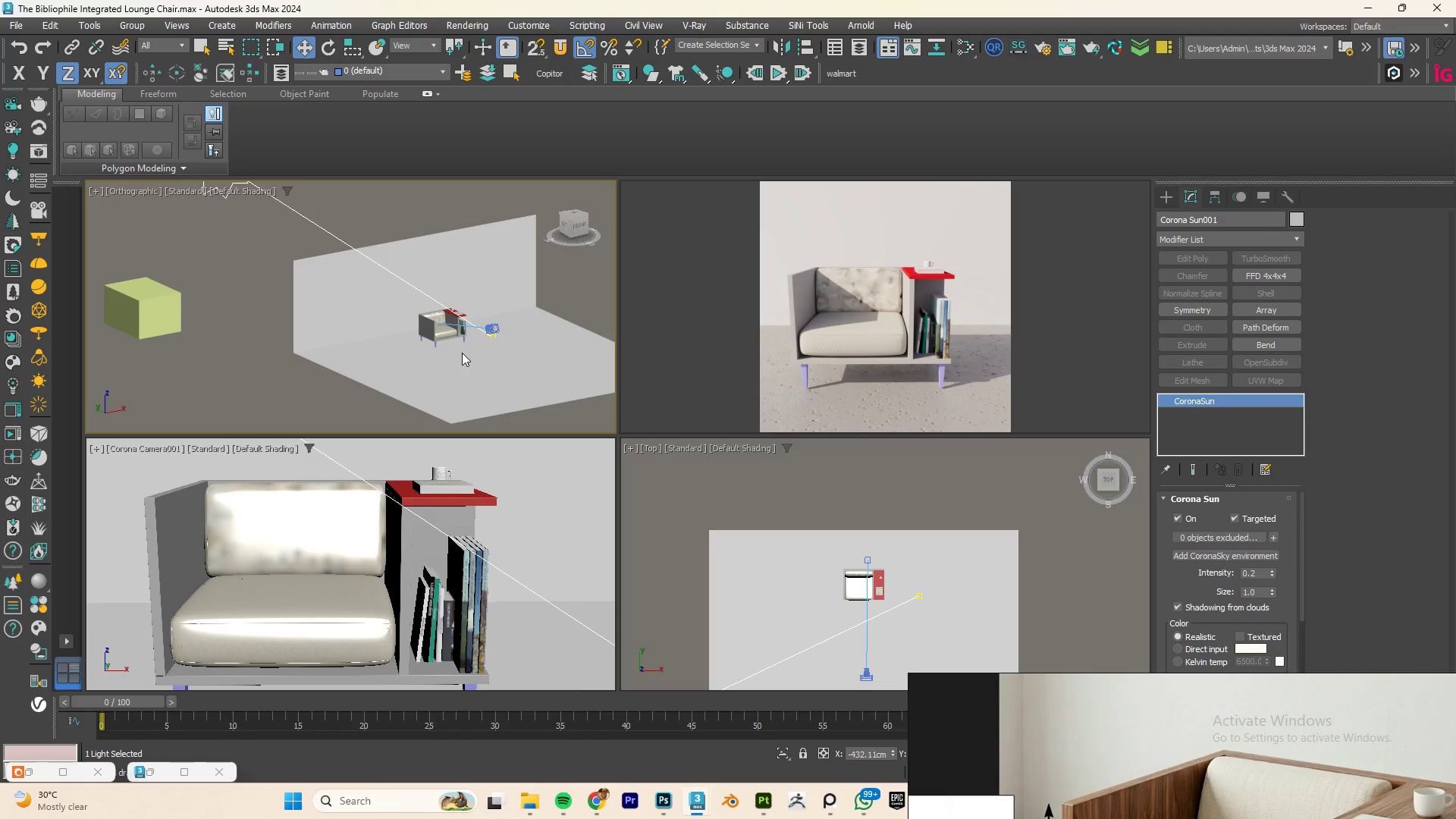 
hold_key(key=AltLeft, duration=1.11)
 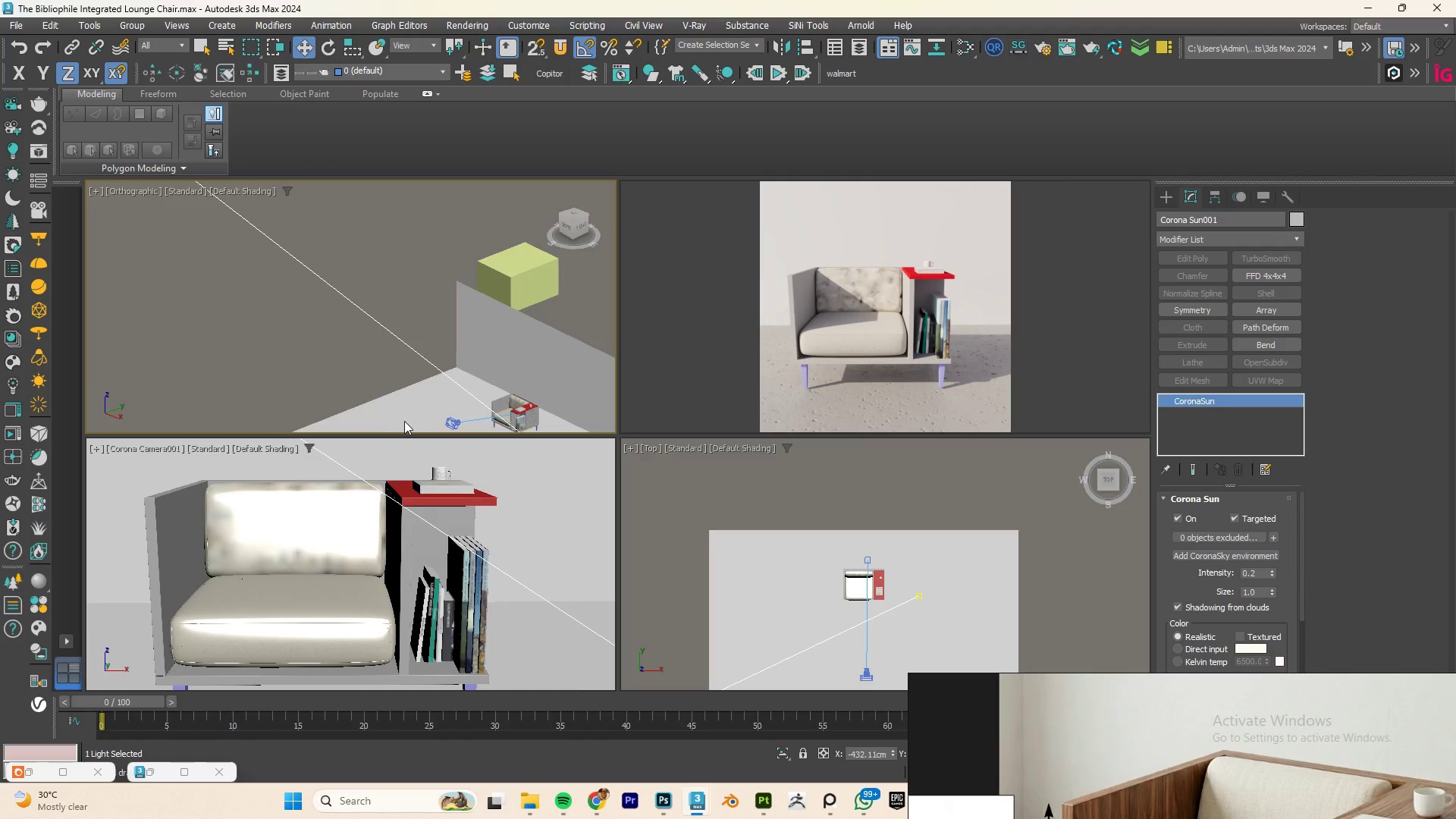 
scroll: coordinate [404, 421], scroll_direction: up, amount: 3.0
 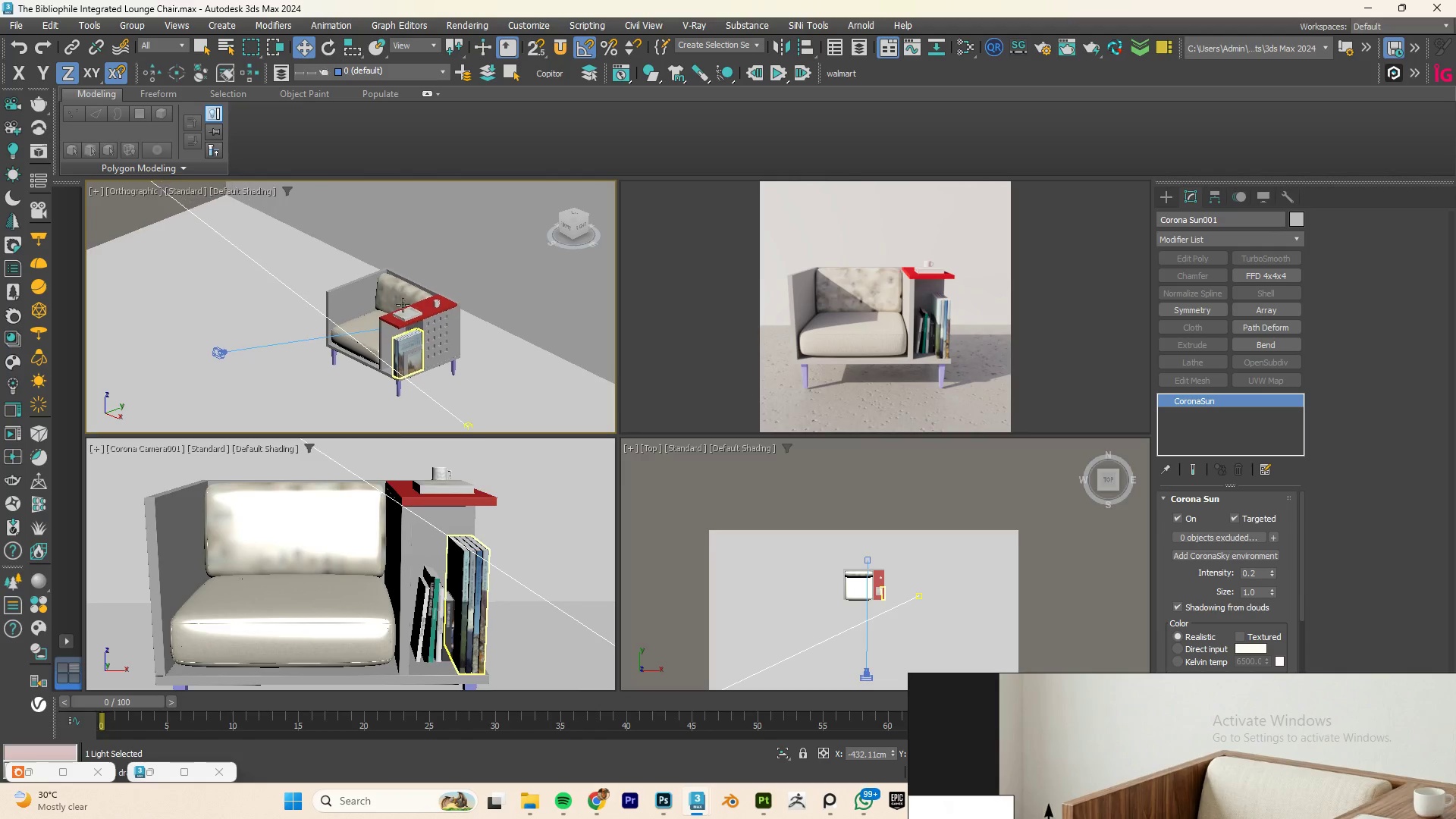 
left_click([396, 285])
 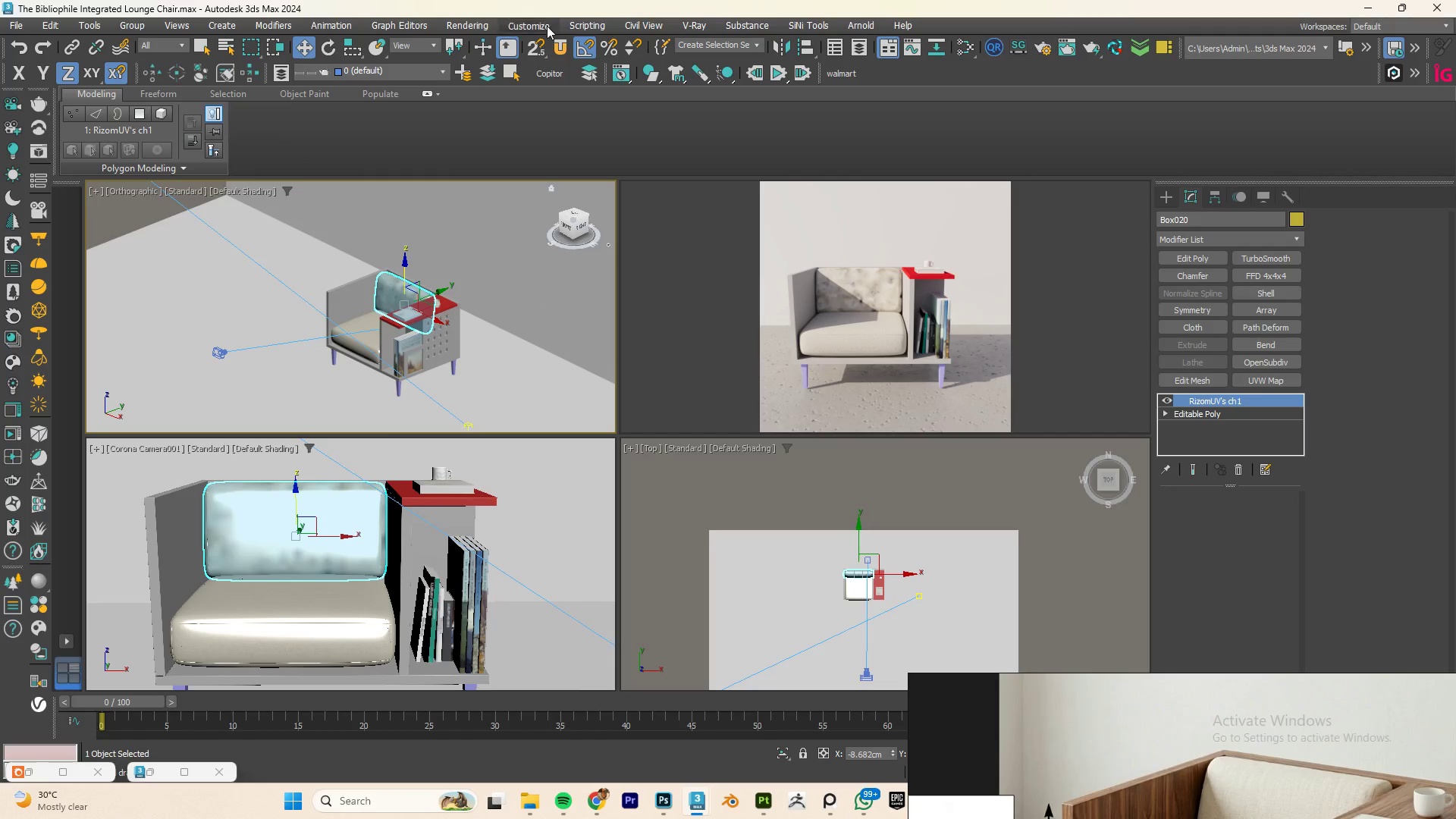 
left_click([569, 40])
 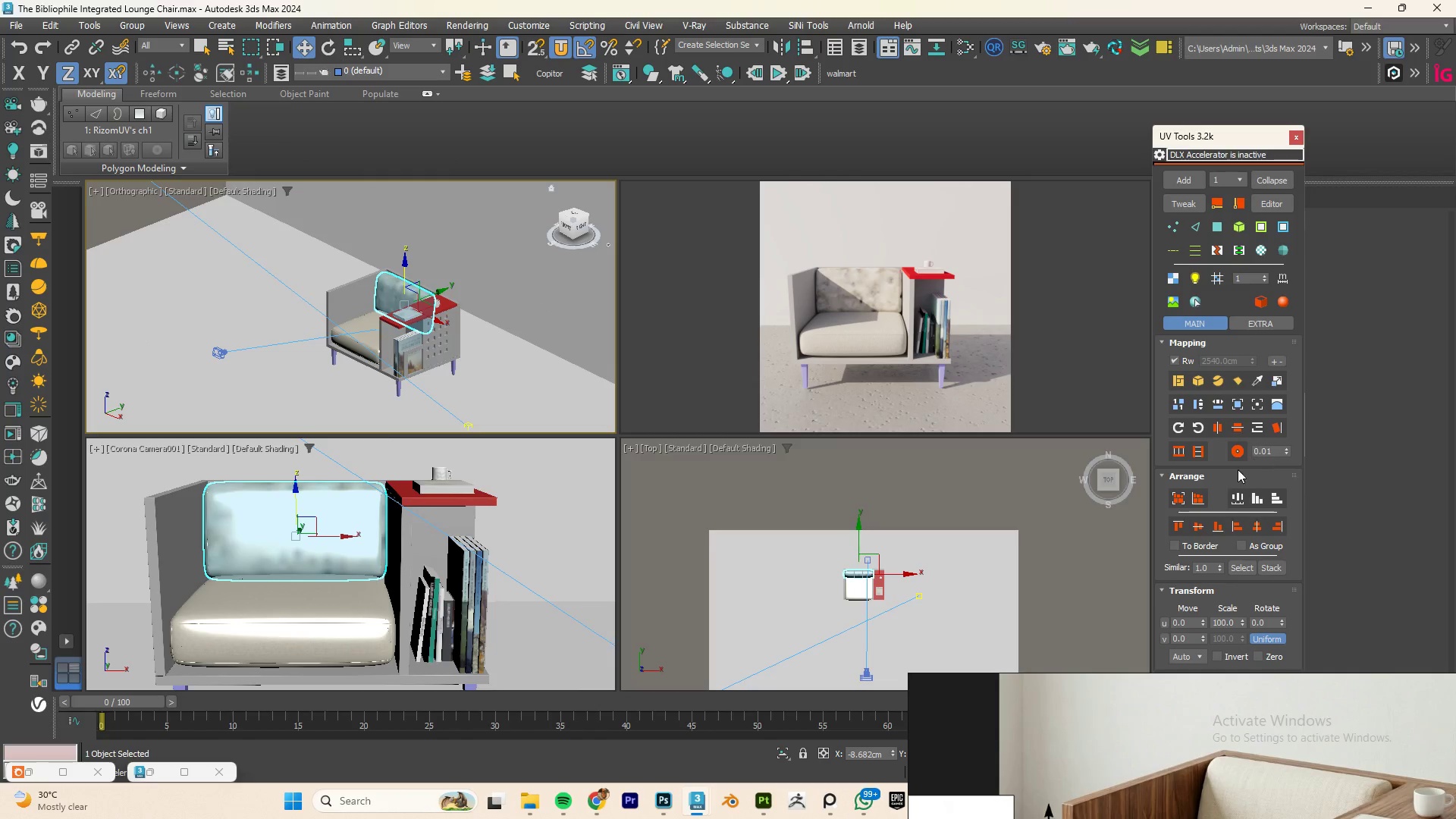 
mouse_move([1236, 610])
 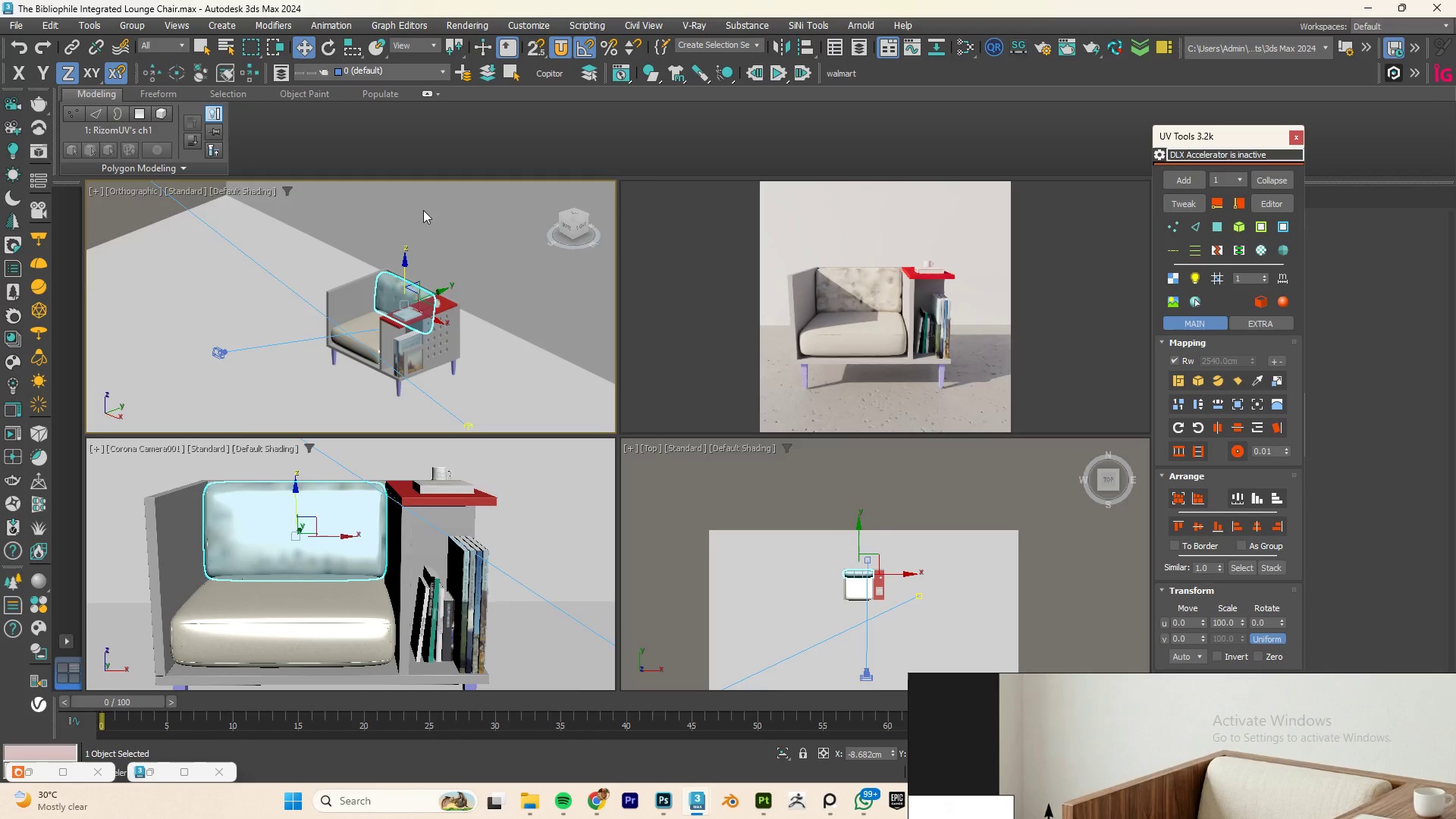 
hold_key(key=AltLeft, duration=0.69)
 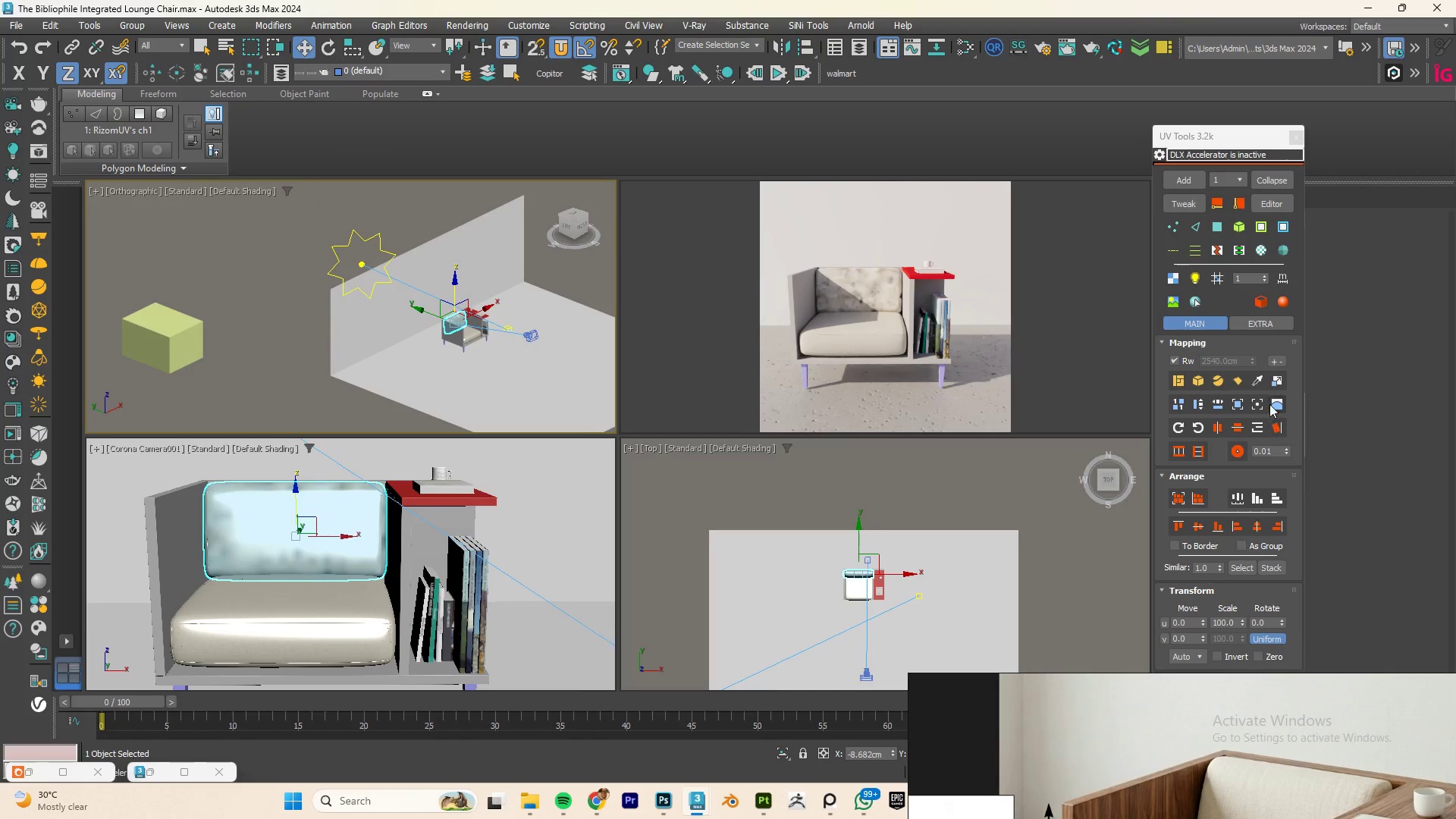 
scroll: coordinate [423, 210], scroll_direction: down, amount: 3.0
 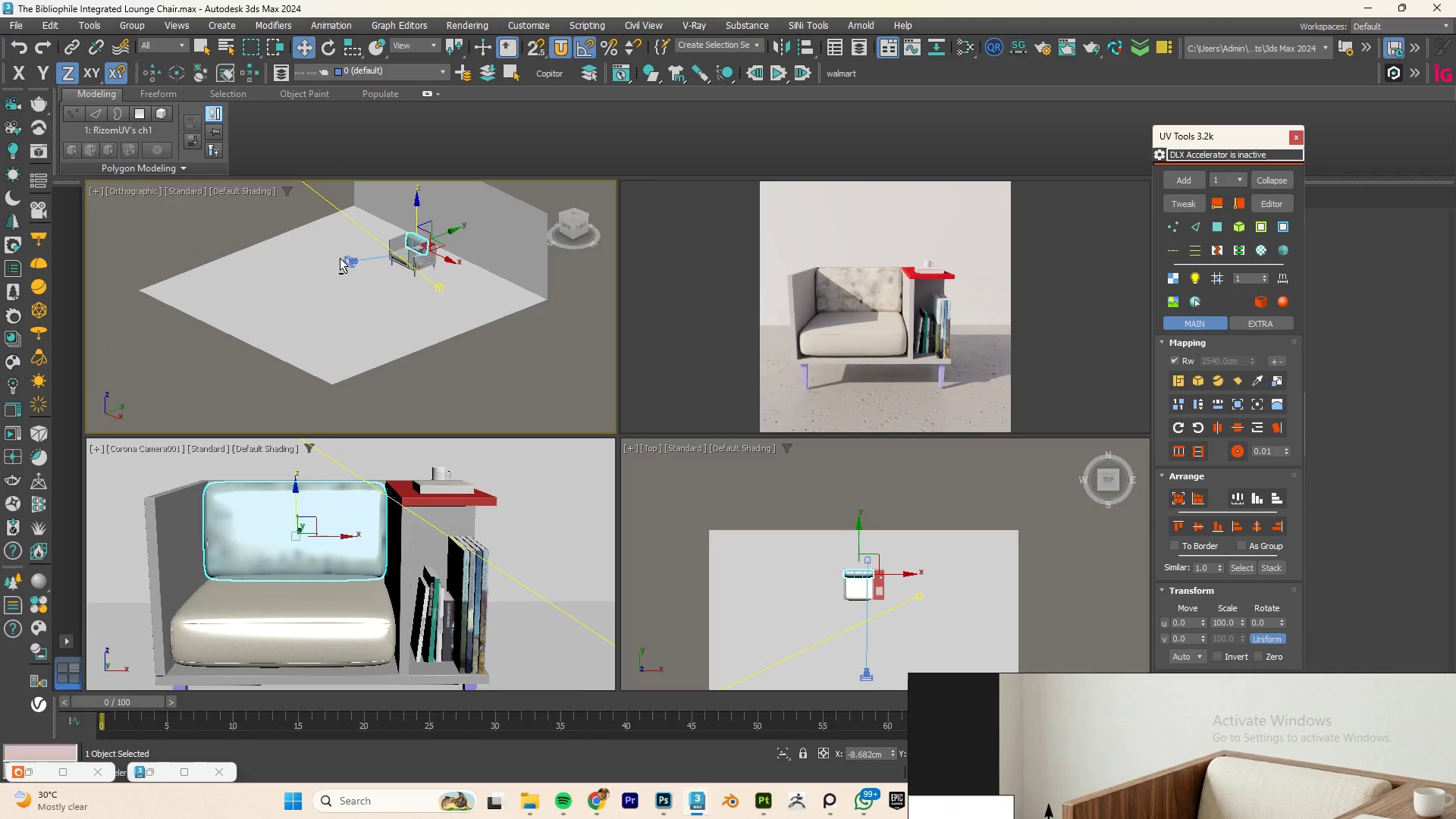 
left_click([1259, 380])
 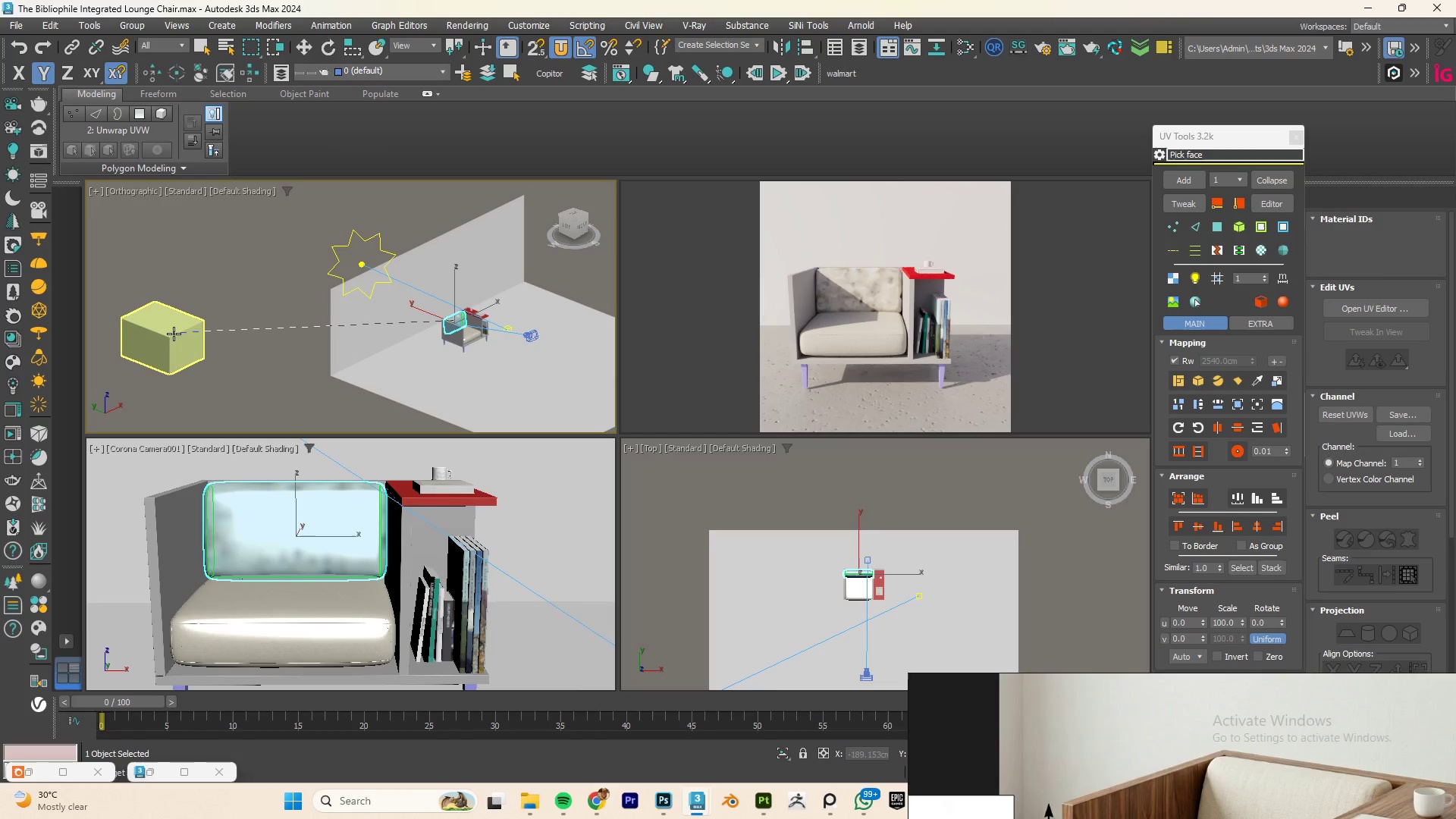 
left_click([174, 334])
 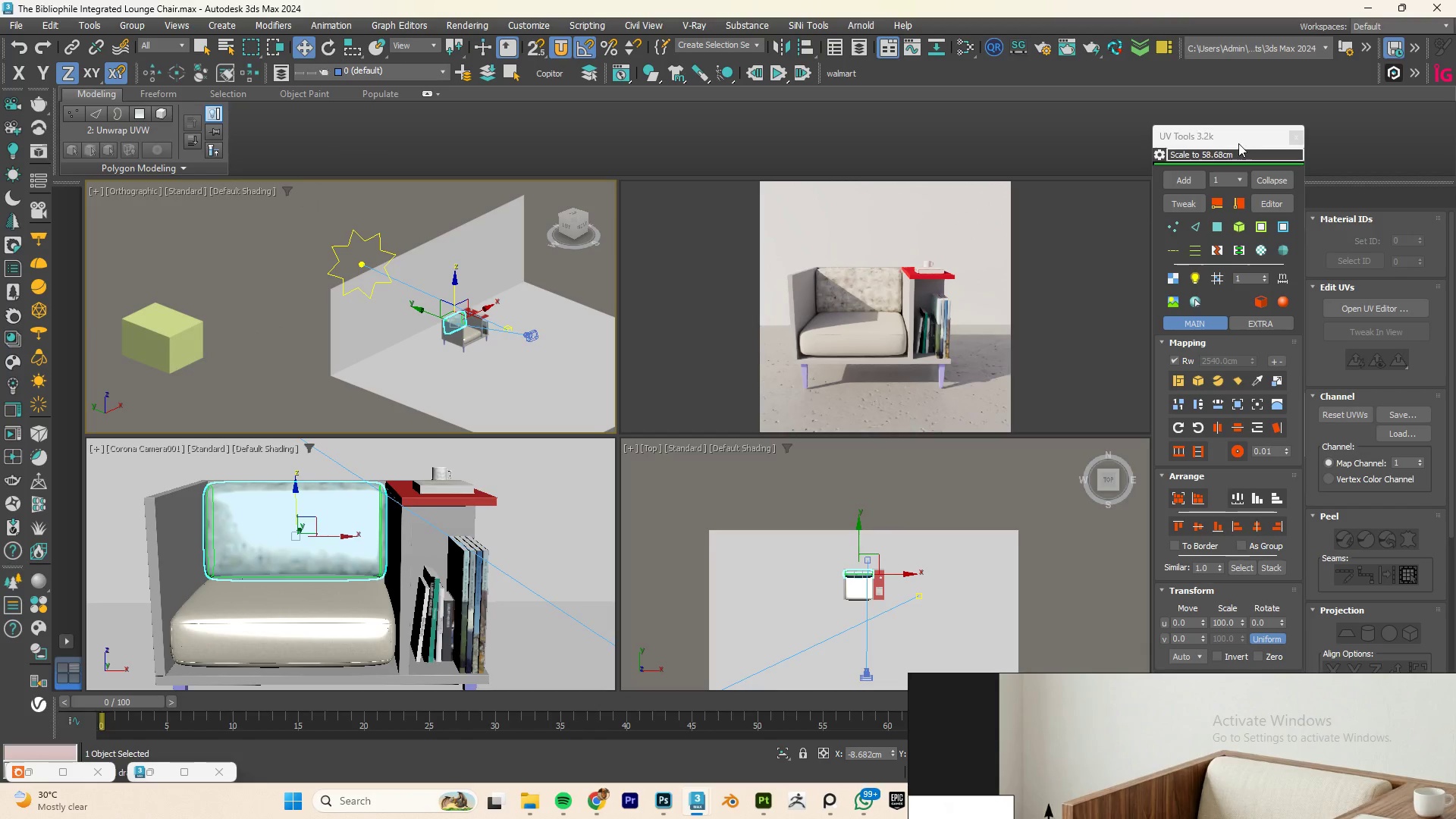 
hold_key(key=AltLeft, duration=0.59)
 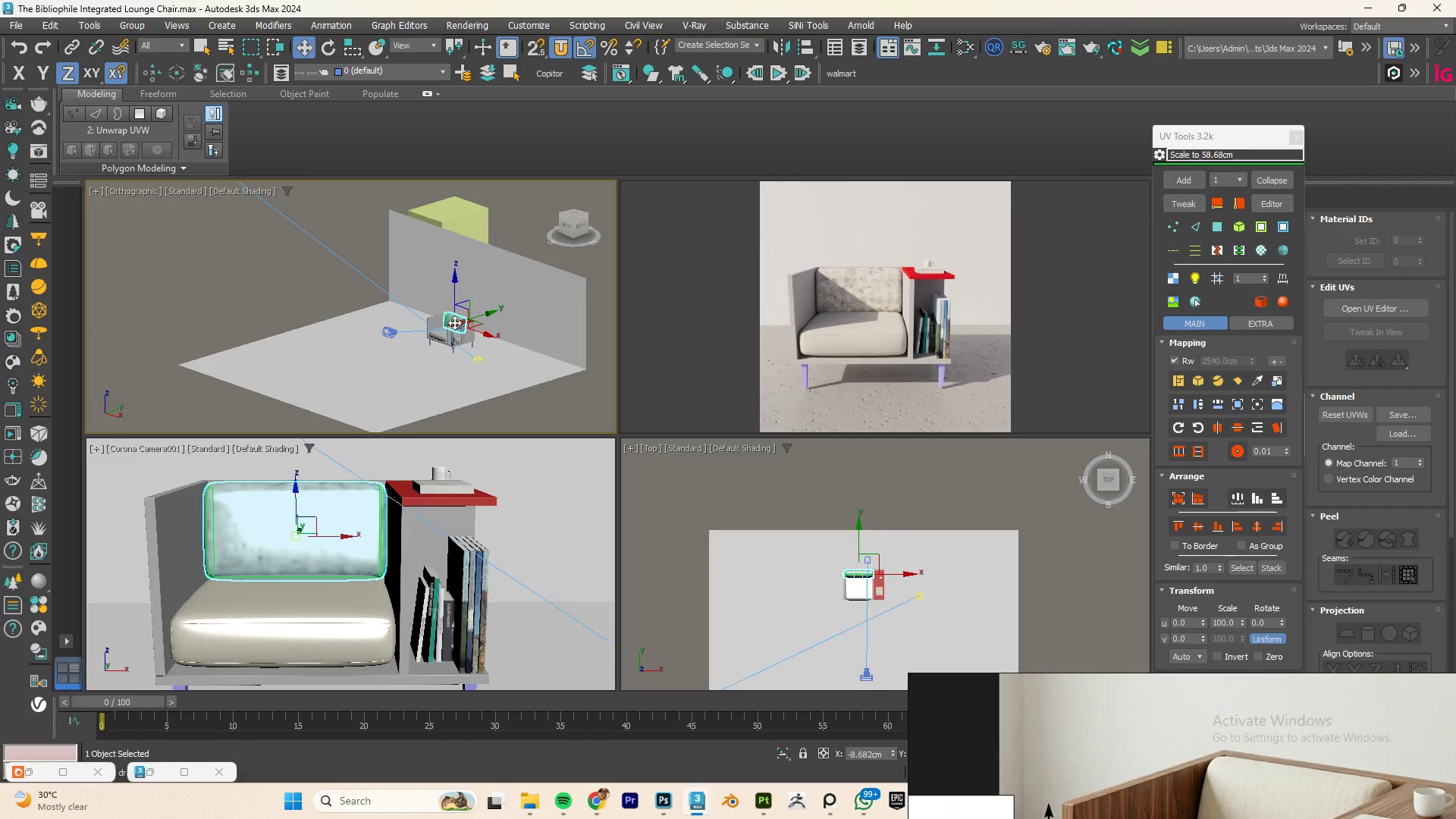 
hold_key(key=AltLeft, duration=0.61)
 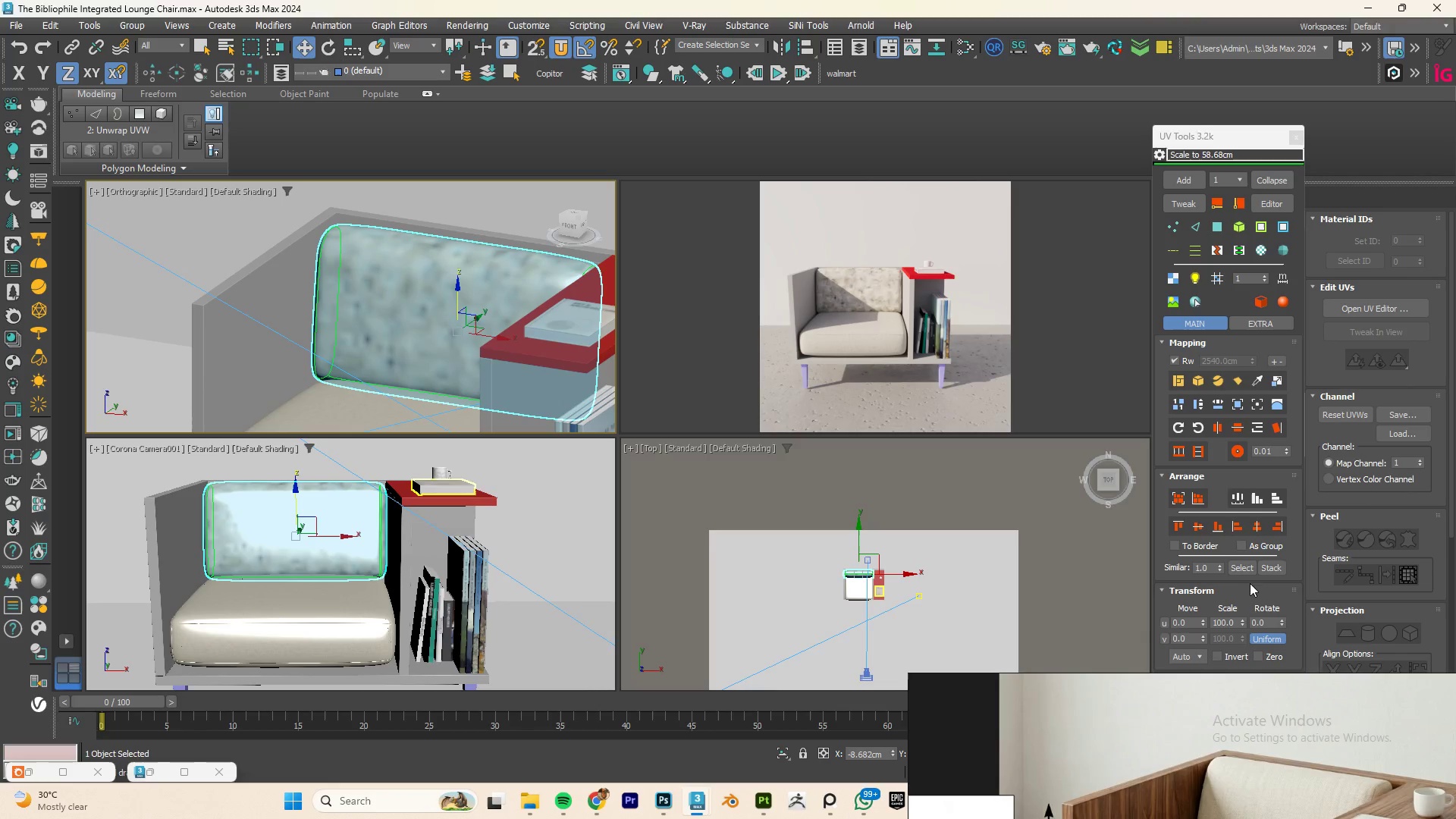 
scroll: coordinate [454, 322], scroll_direction: up, amount: 7.0
 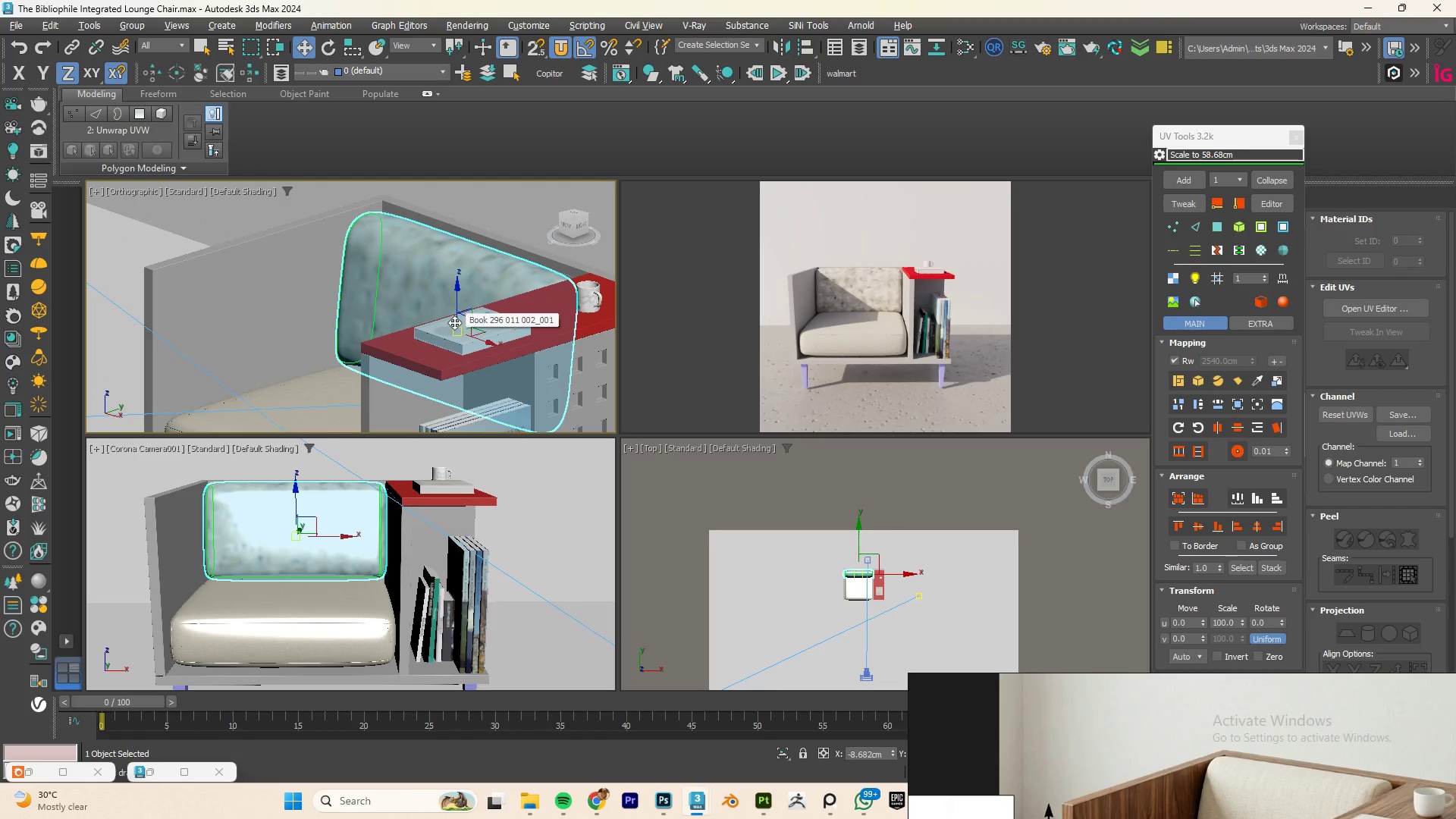 
left_click_drag(start_coordinate=[1241, 621], to_coordinate=[1101, 659])
 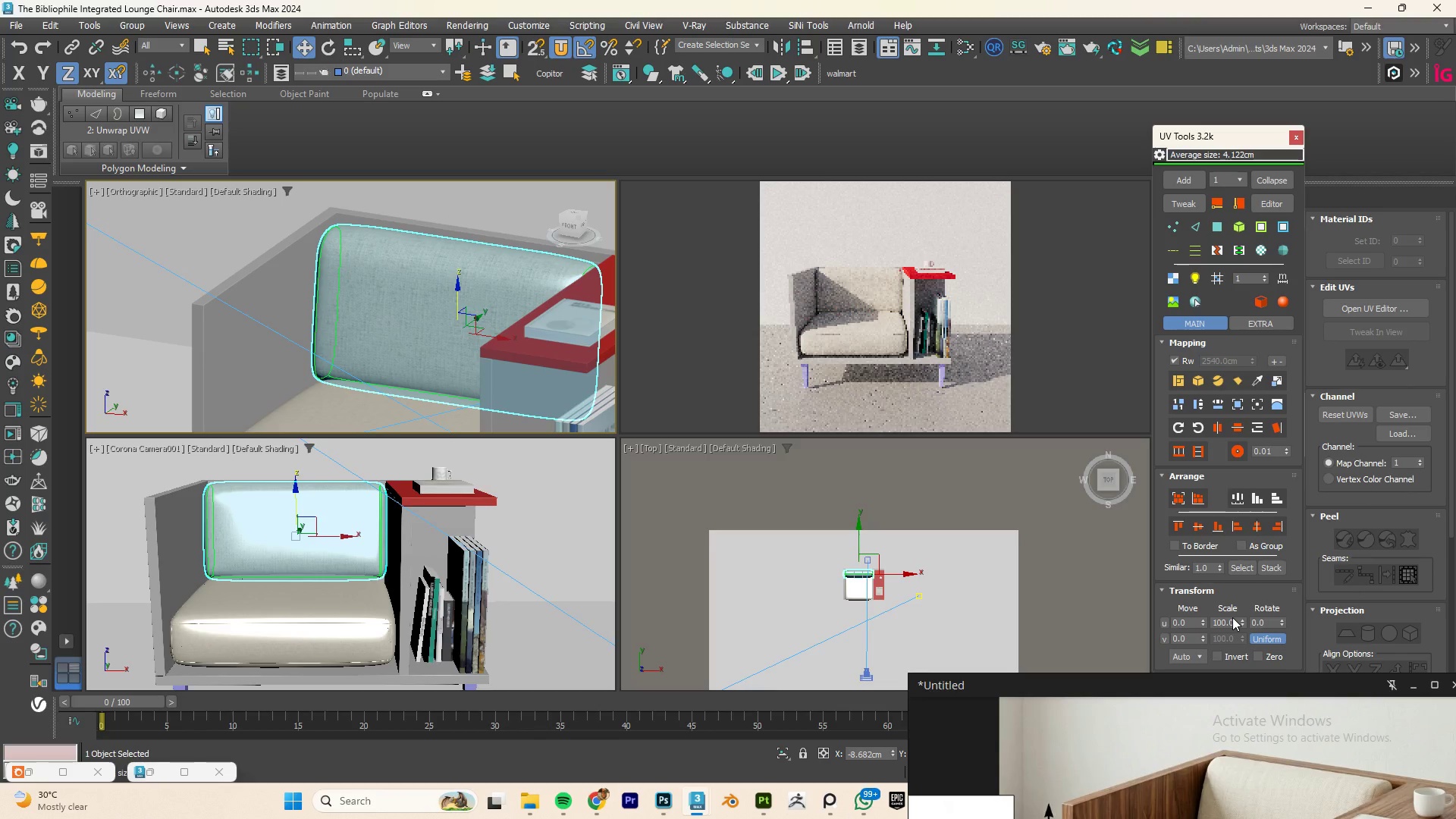 
left_click_drag(start_coordinate=[1243, 623], to_coordinate=[1280, 8])
 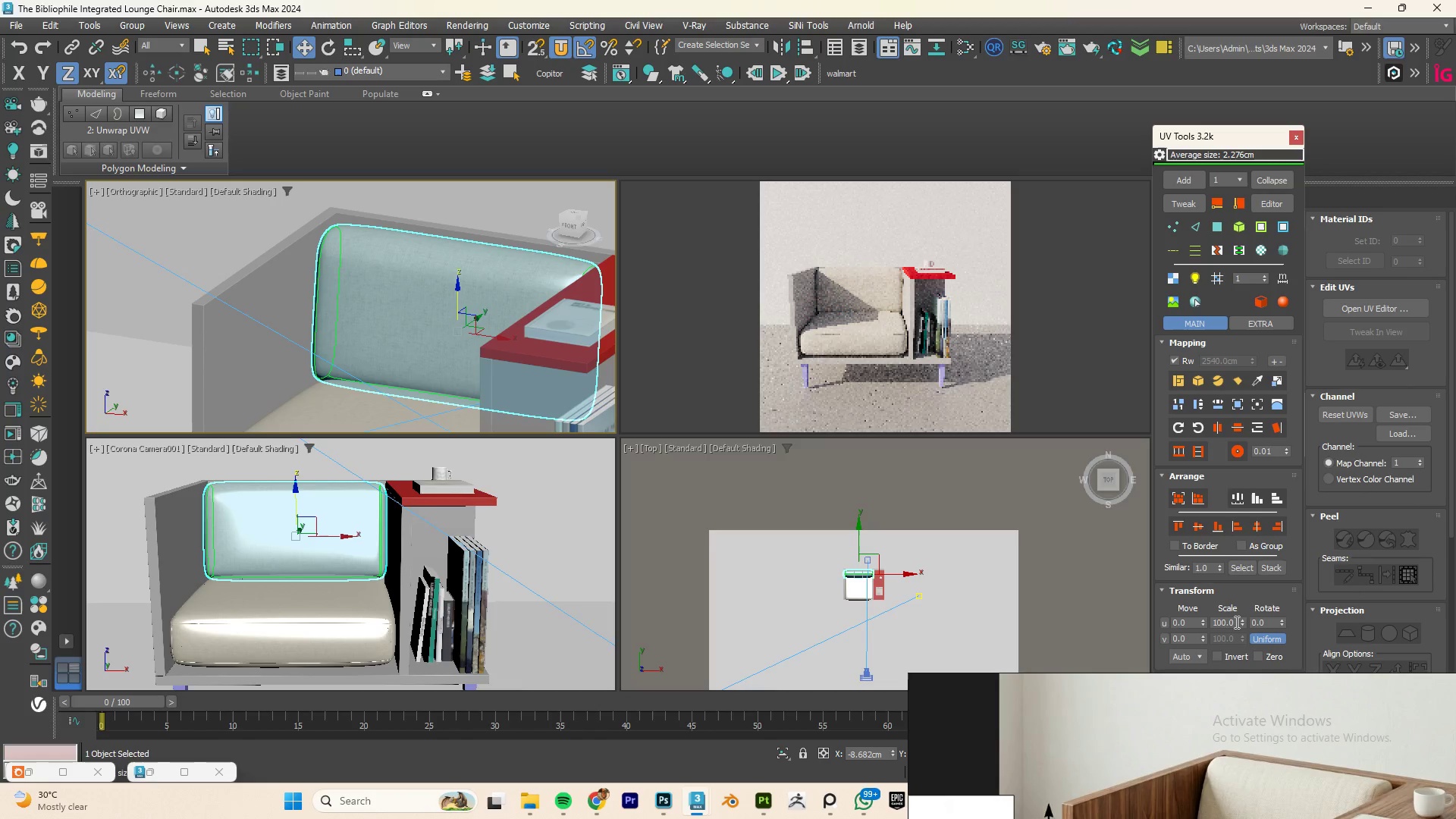 
left_click_drag(start_coordinate=[1239, 624], to_coordinate=[1161, 613])
 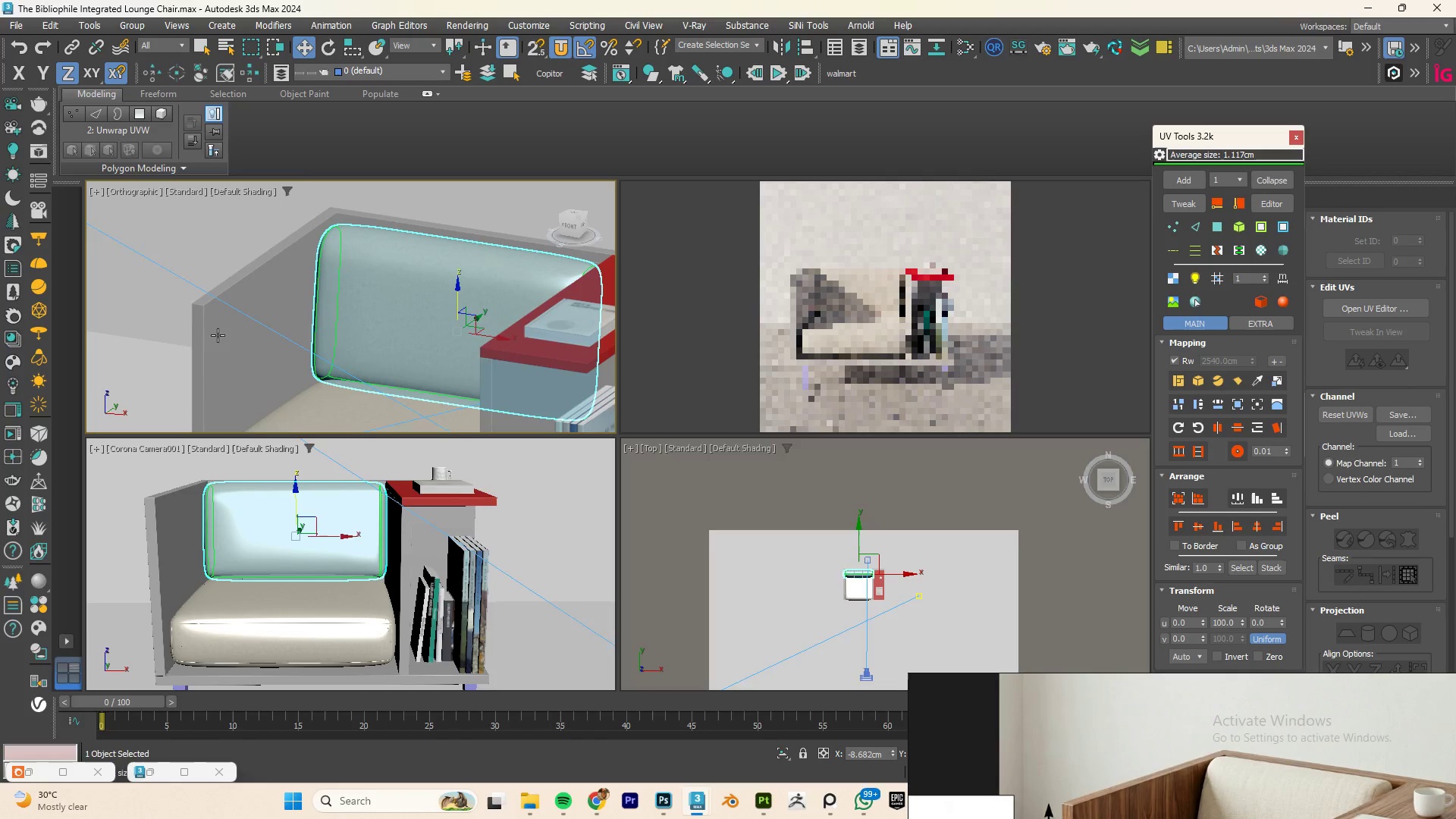 
scroll: coordinate [300, 332], scroll_direction: up, amount: 4.0
 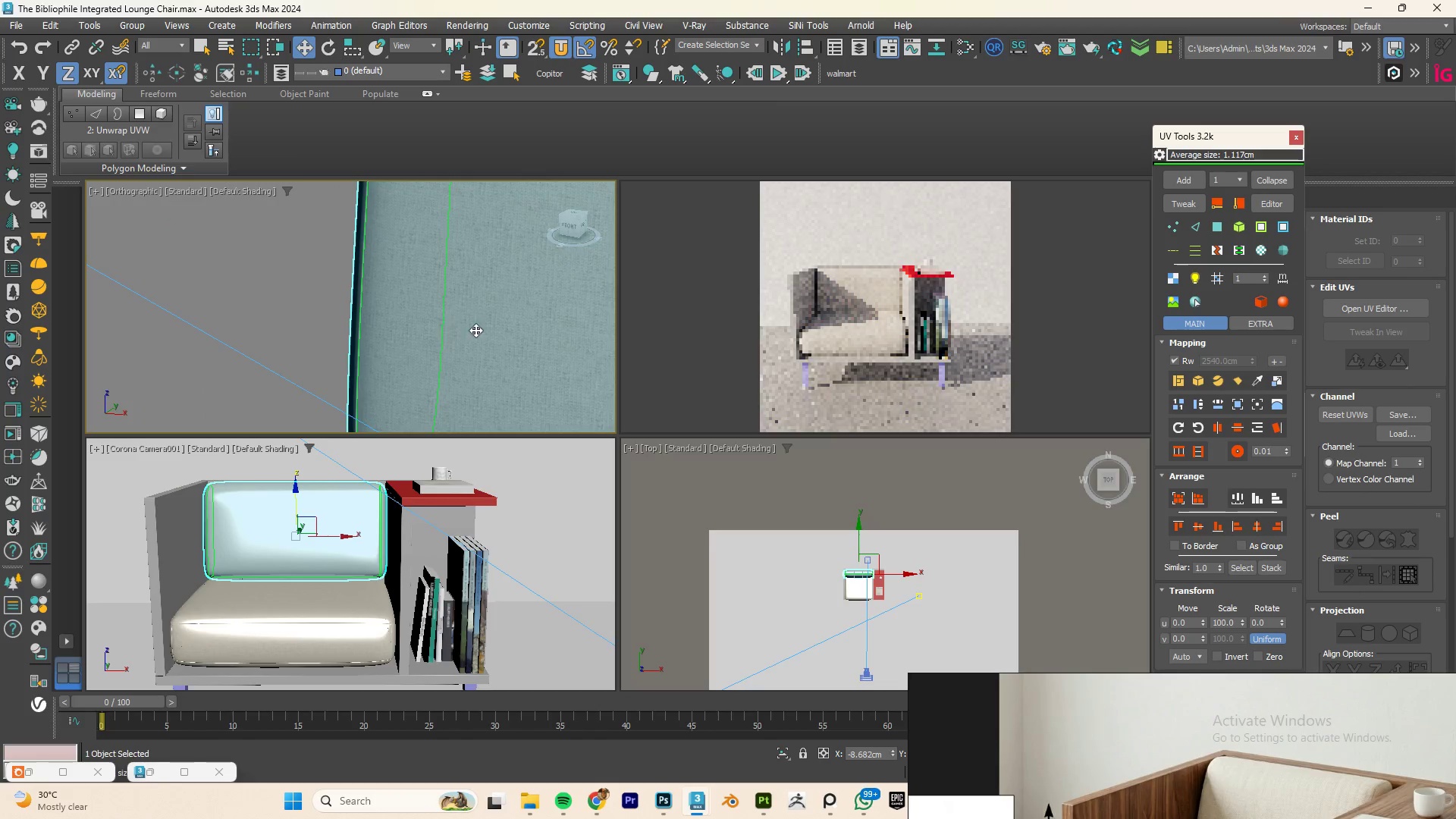 
scroll: coordinate [488, 328], scroll_direction: down, amount: 4.0
 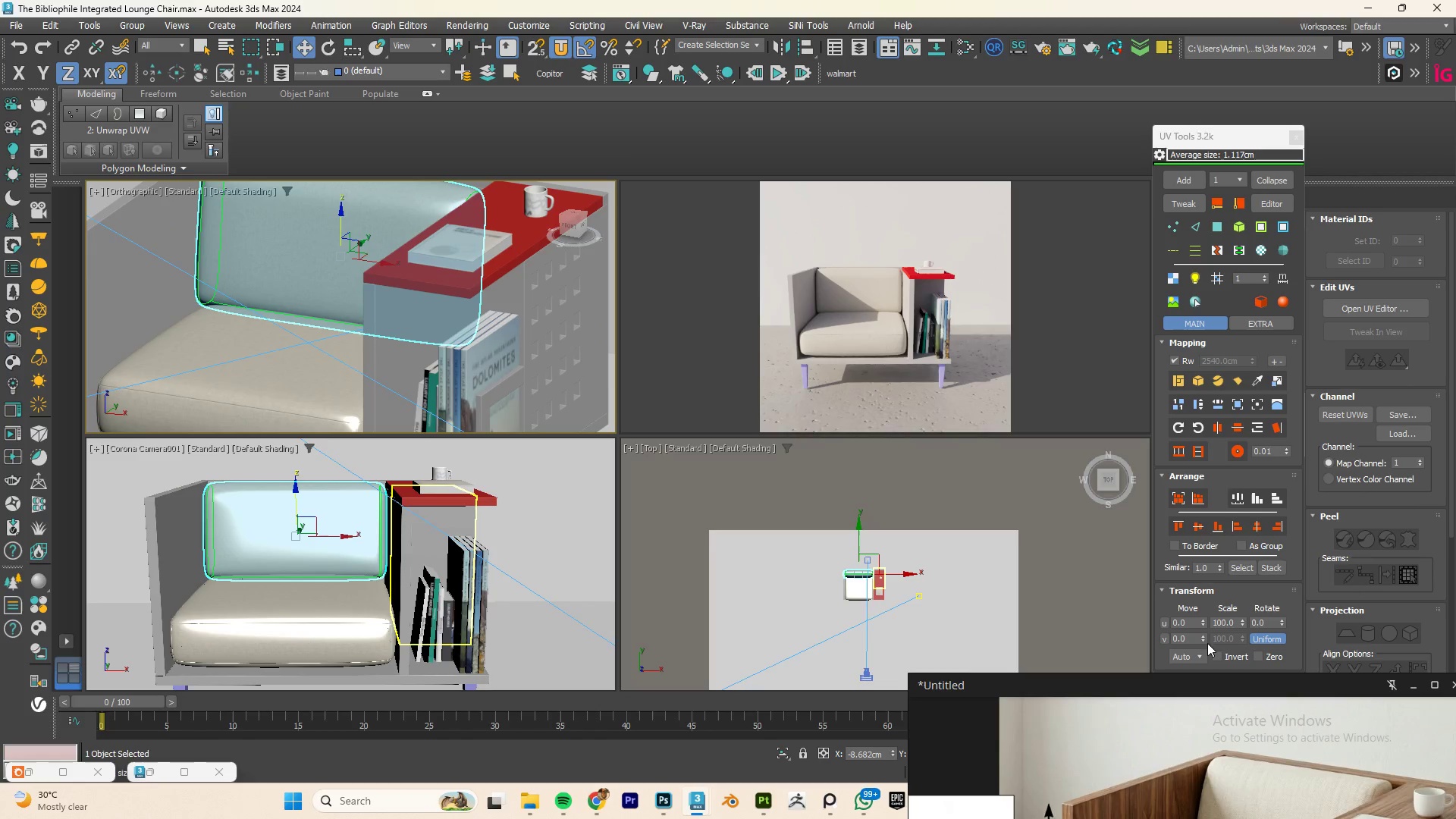 
left_click_drag(start_coordinate=[1244, 623], to_coordinate=[1251, 457])
 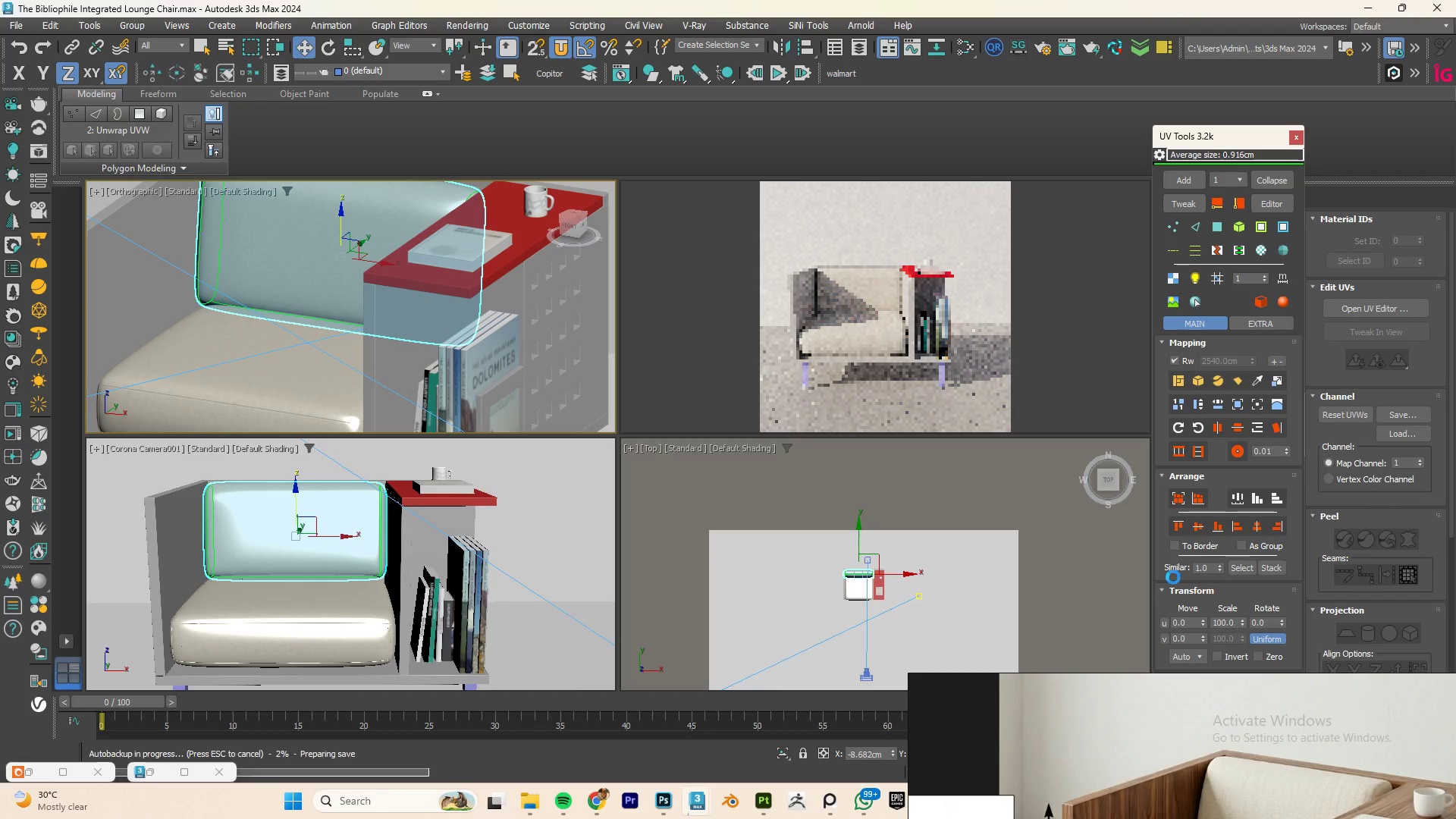 
scroll: coordinate [330, 259], scroll_direction: up, amount: 4.0
 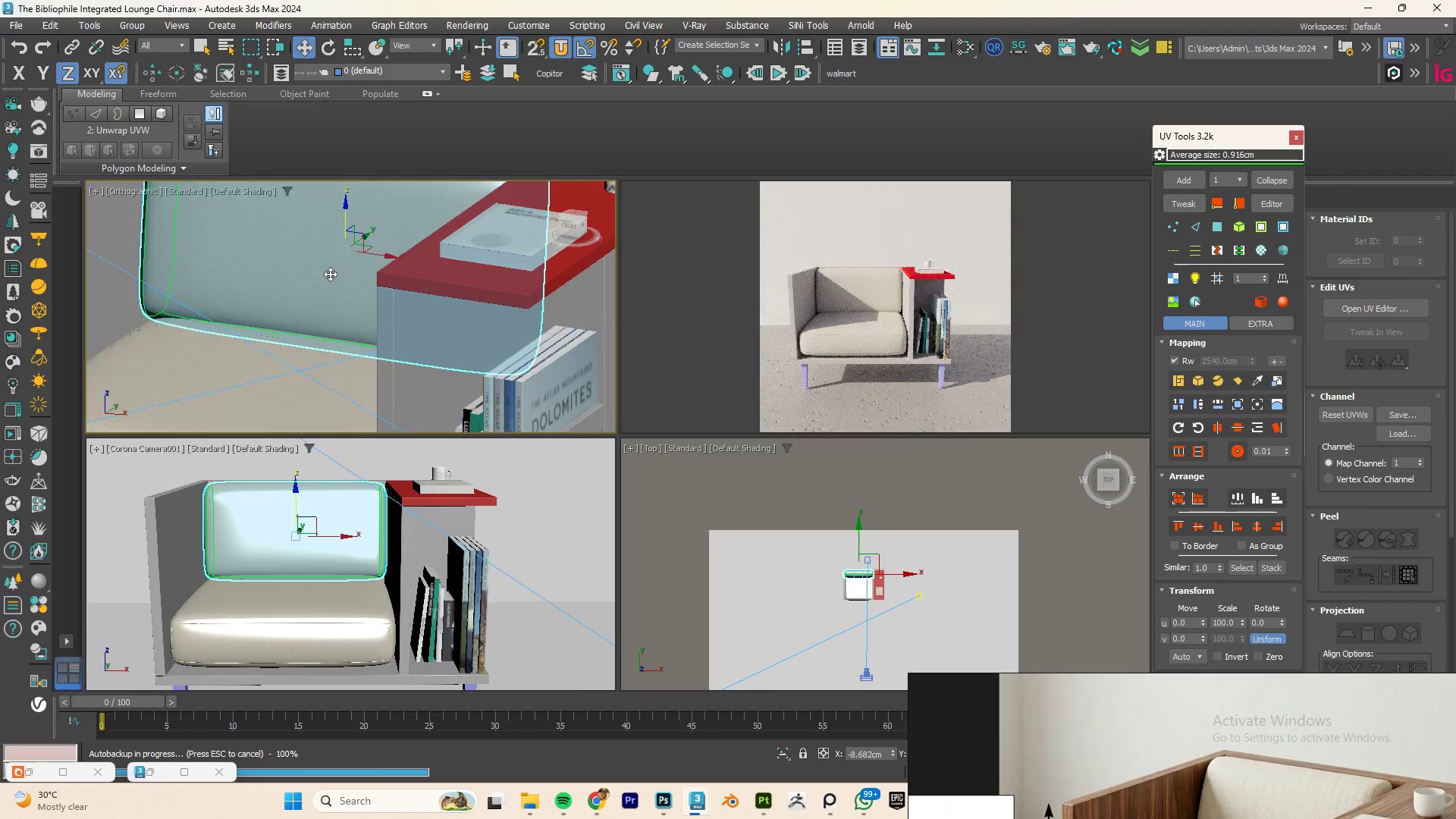 
key(Control+S)
 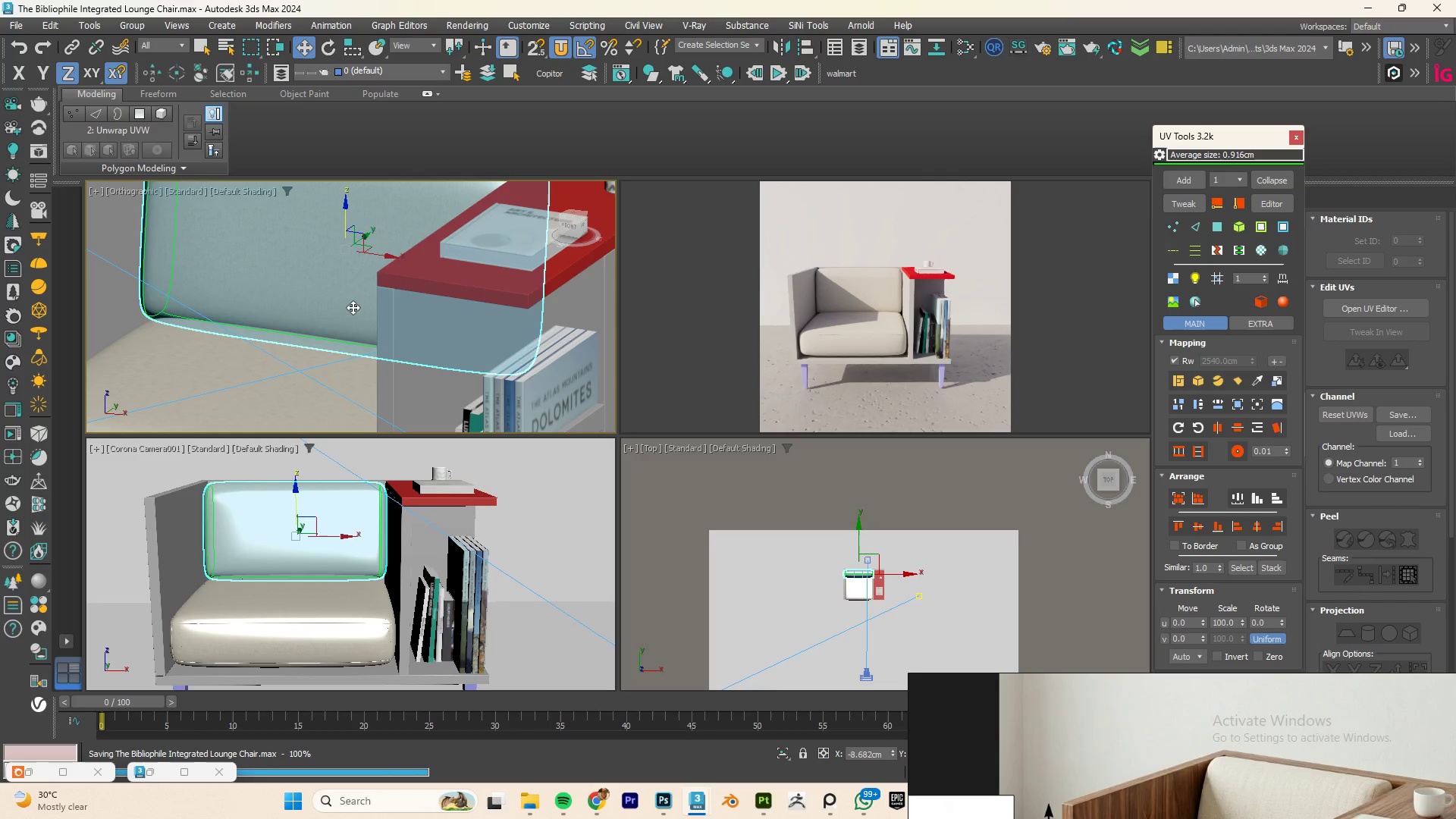 
scroll: coordinate [344, 298], scroll_direction: down, amount: 1.0
 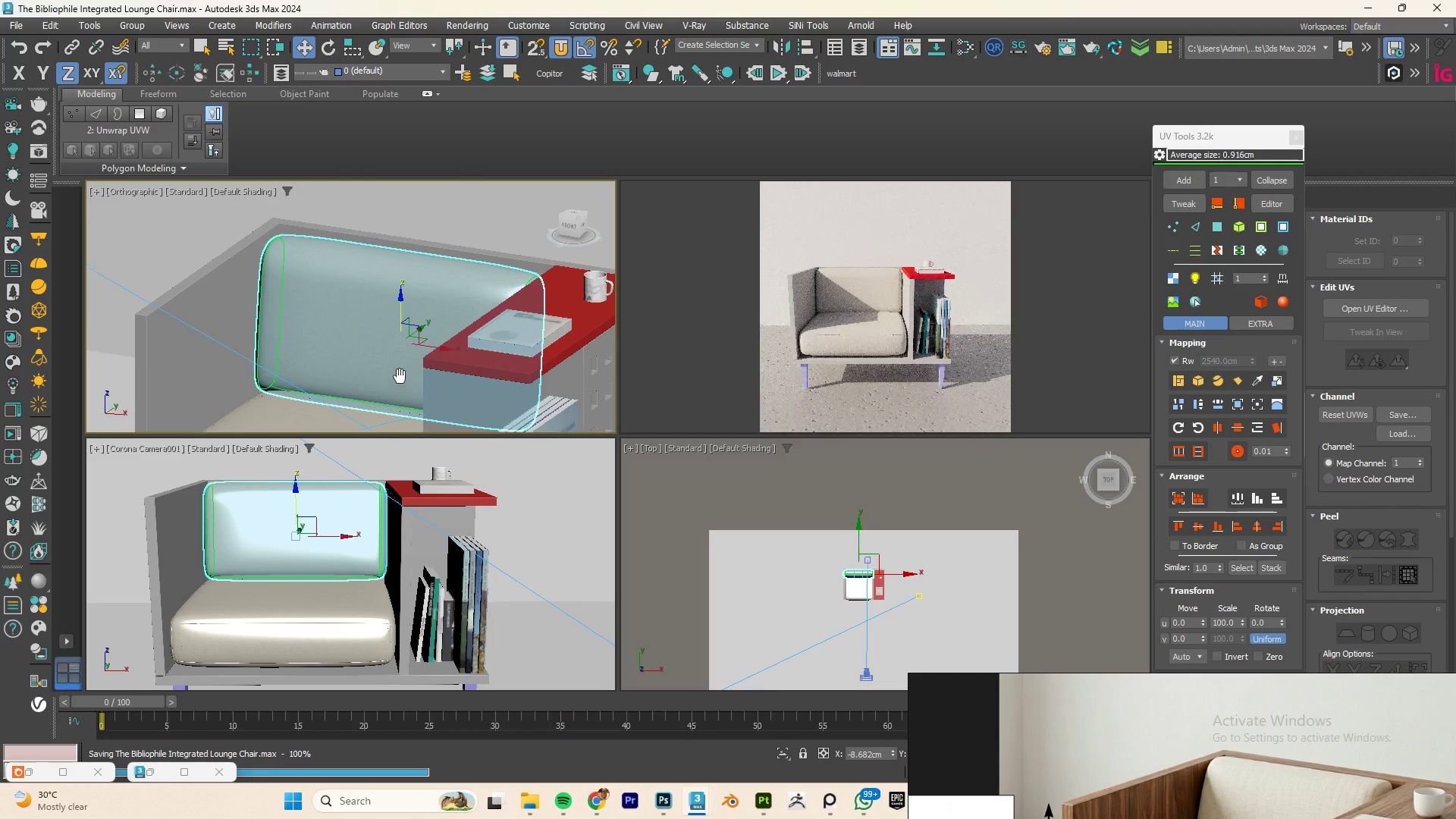 
scroll: coordinate [365, 293], scroll_direction: up, amount: 1.0
 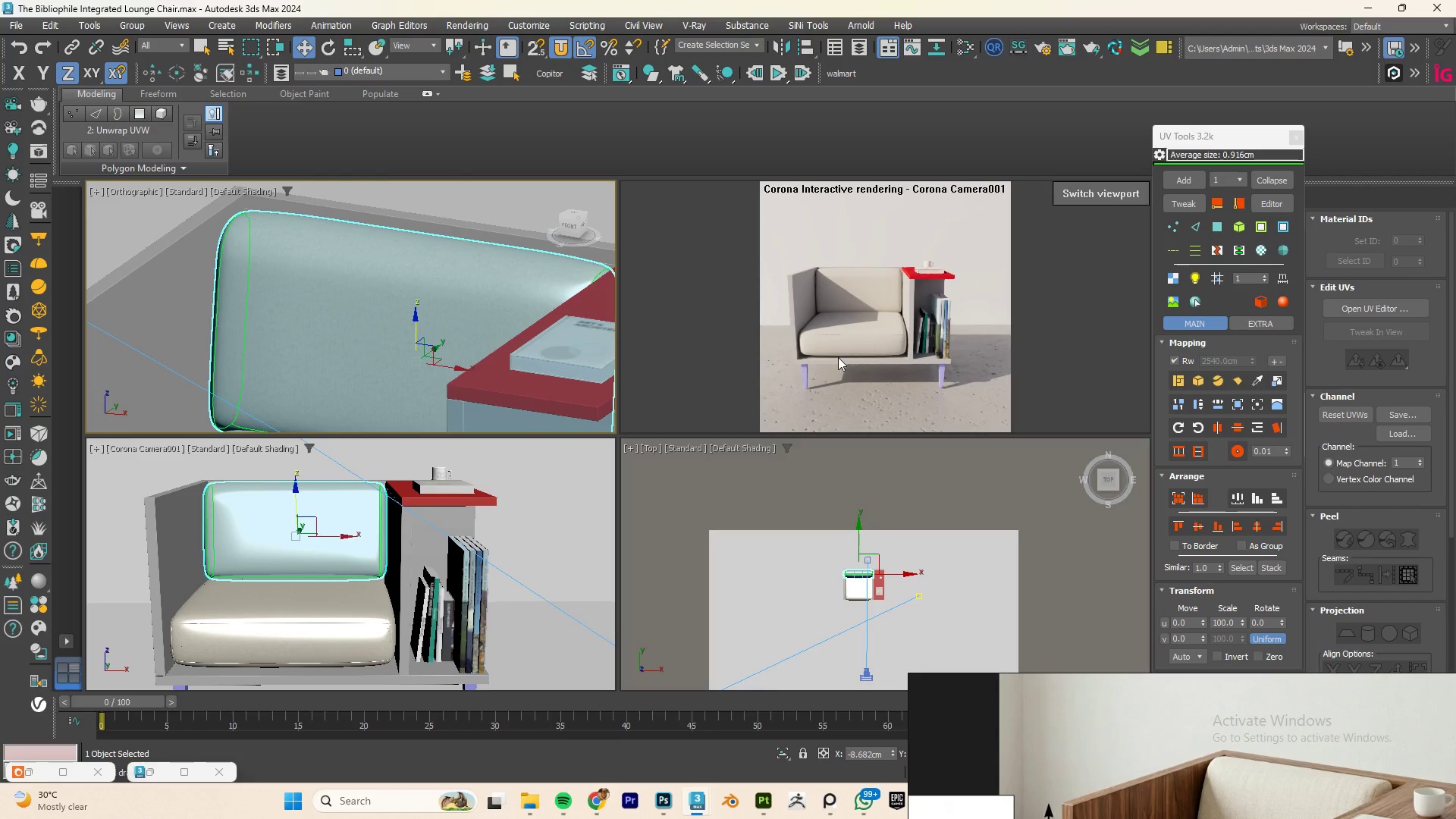 
scroll: coordinate [491, 275], scroll_direction: down, amount: 4.0
 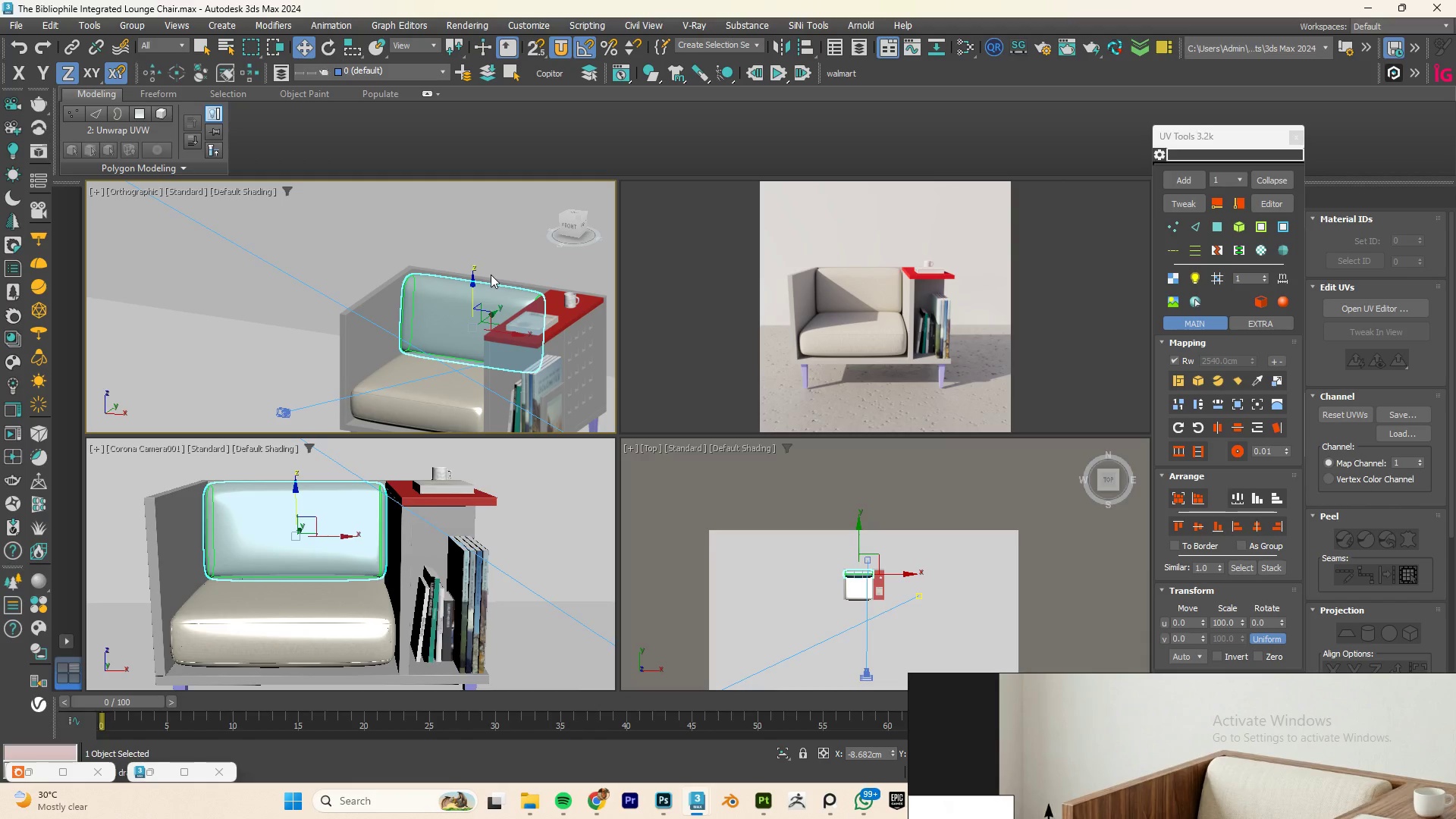 
wait(64.57)
 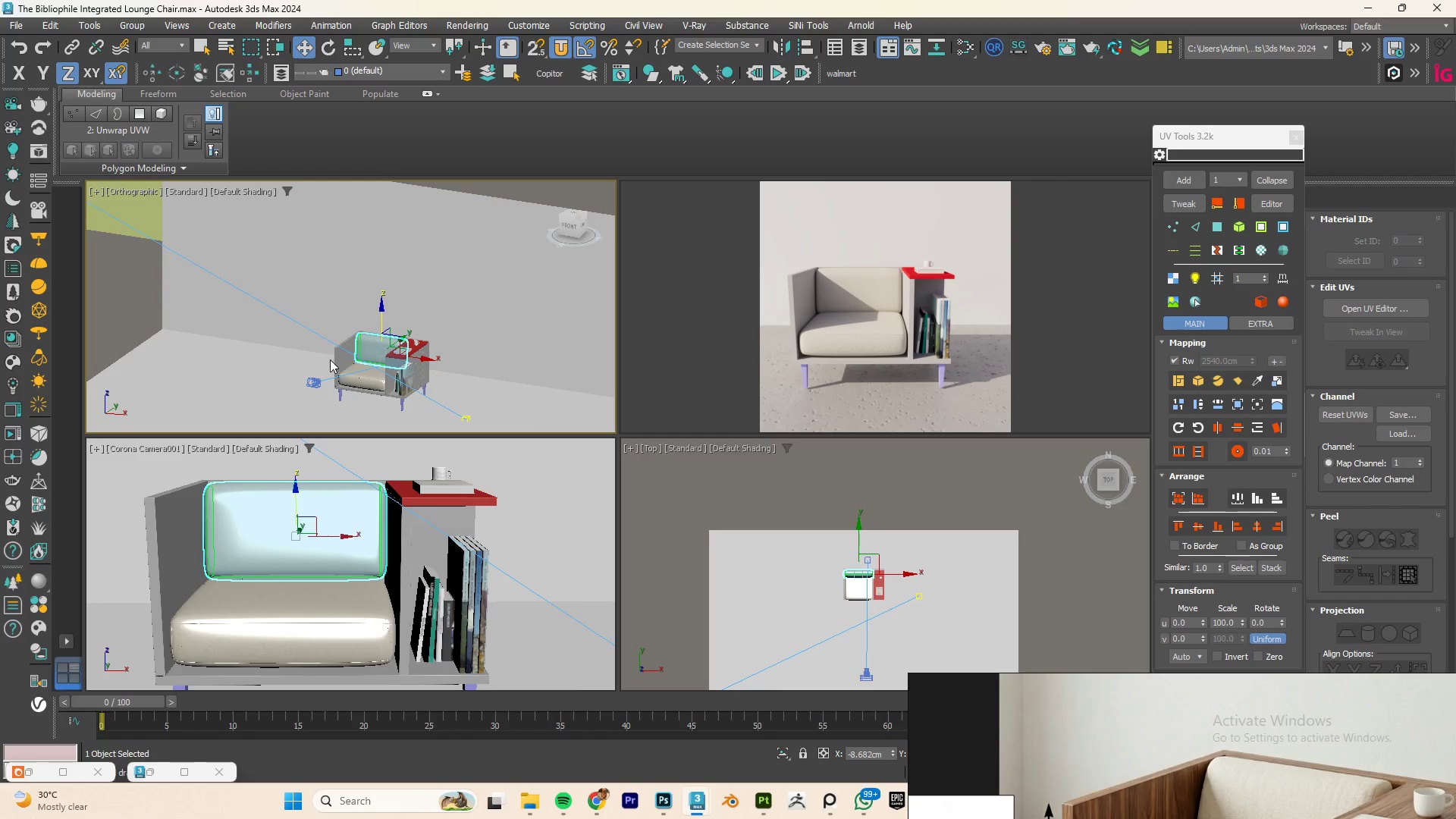 
hold_key(key=AltLeft, duration=0.62)
 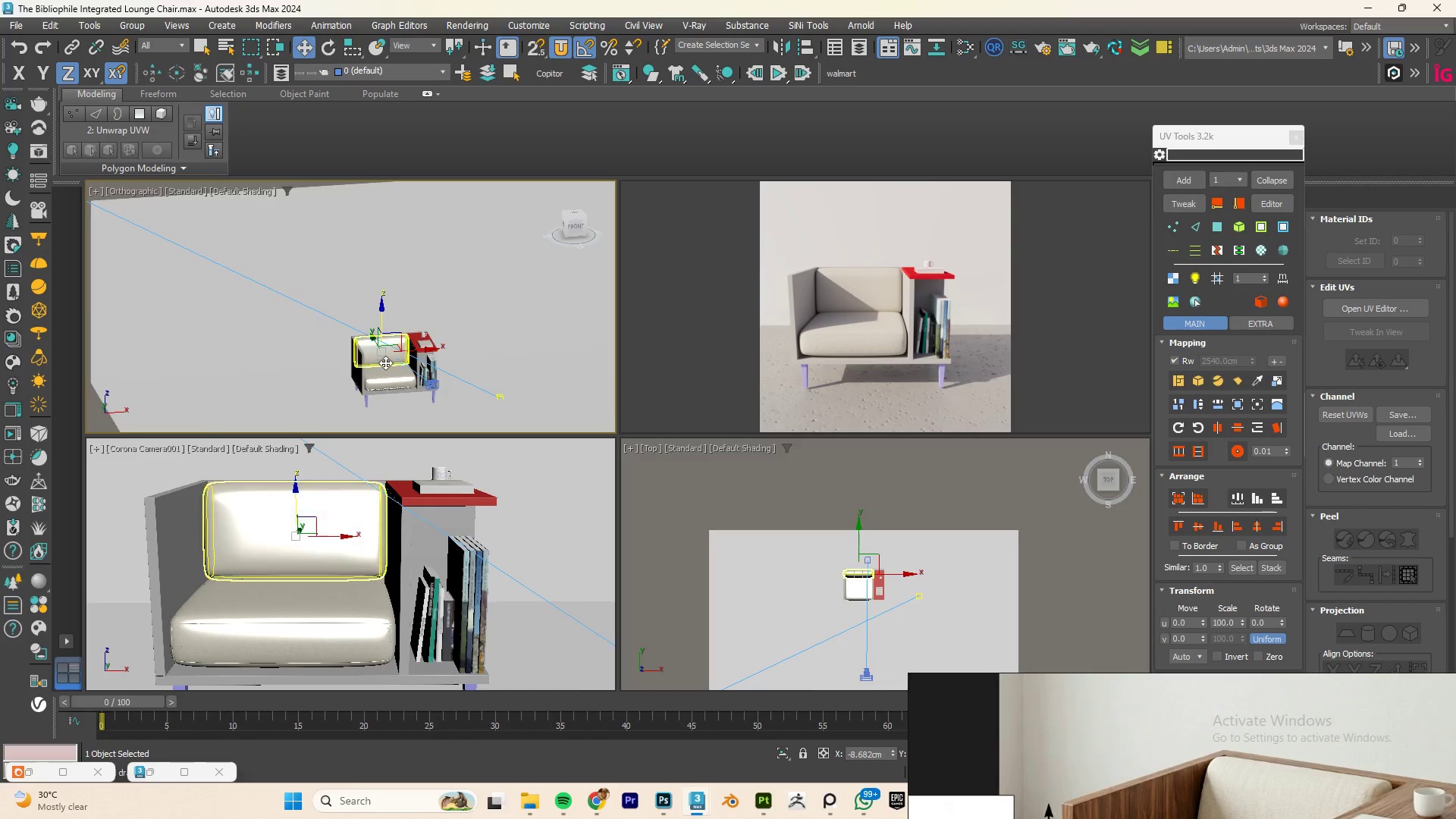 
scroll: coordinate [331, 366], scroll_direction: down, amount: 6.0
 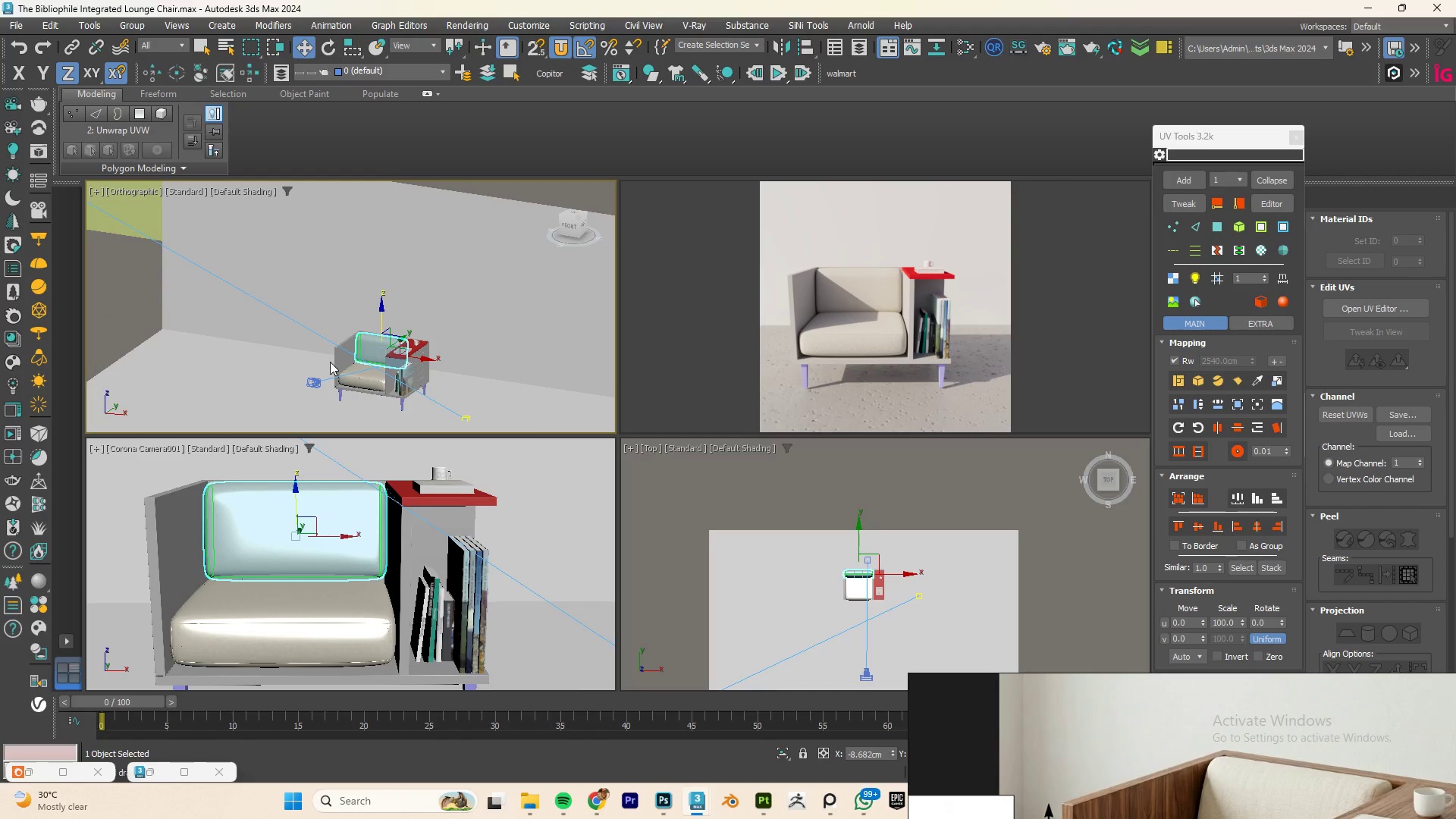 
hold_key(key=AltLeft, duration=0.58)
 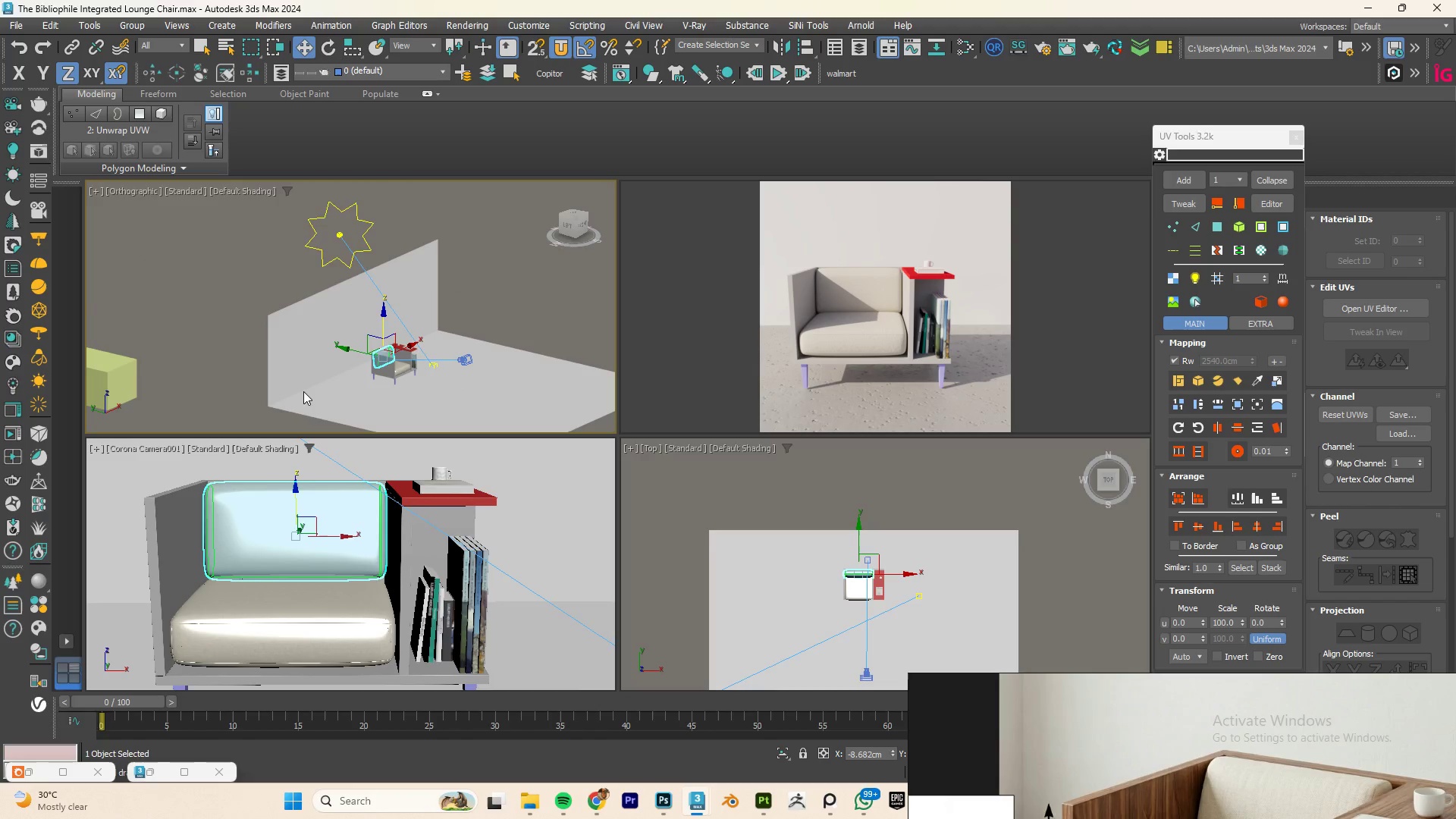 
scroll: coordinate [385, 362], scroll_direction: down, amount: 3.0
 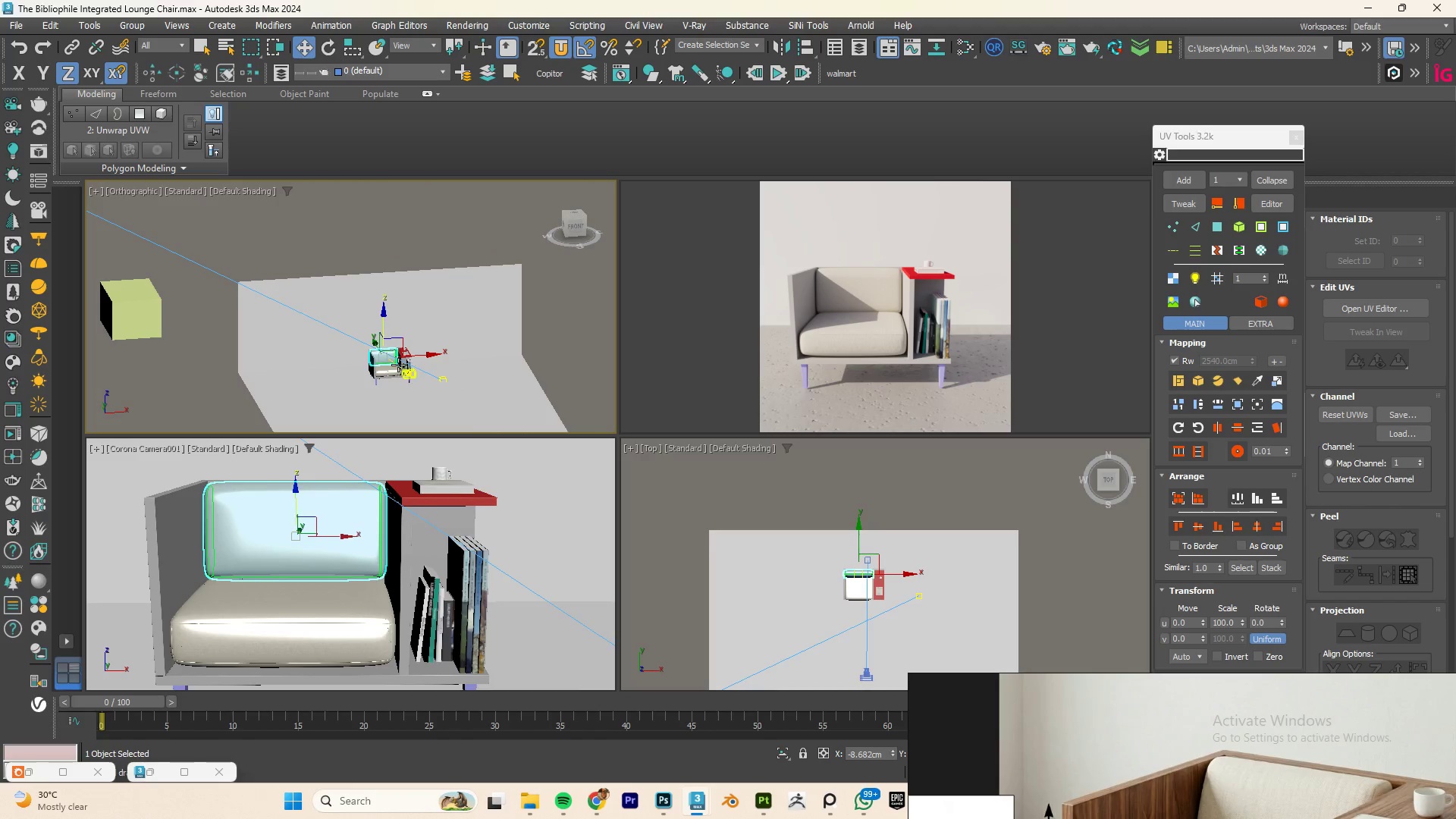 
hold_key(key=AltLeft, duration=1.25)
 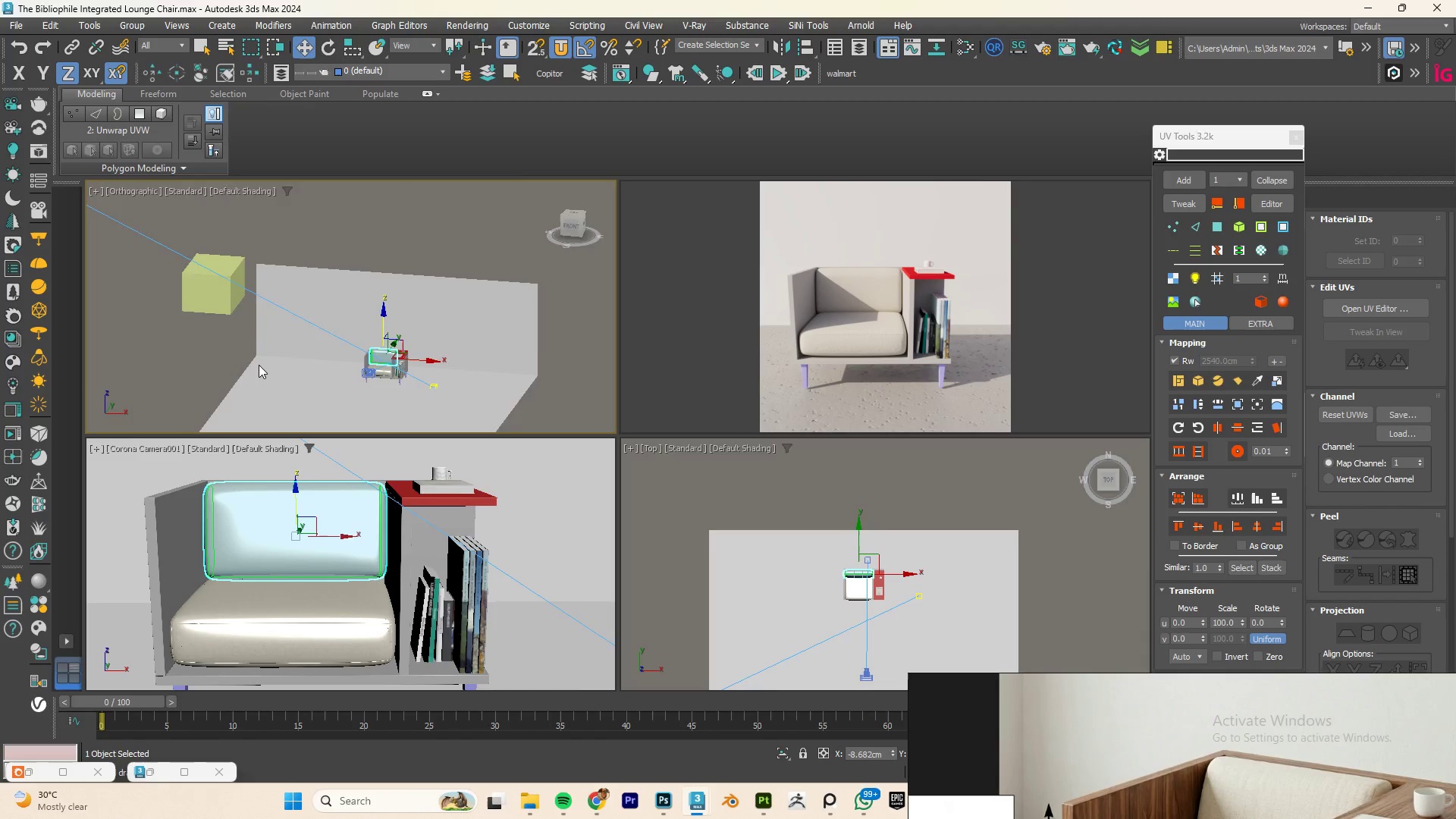 
scroll: coordinate [259, 365], scroll_direction: up, amount: 2.0
 